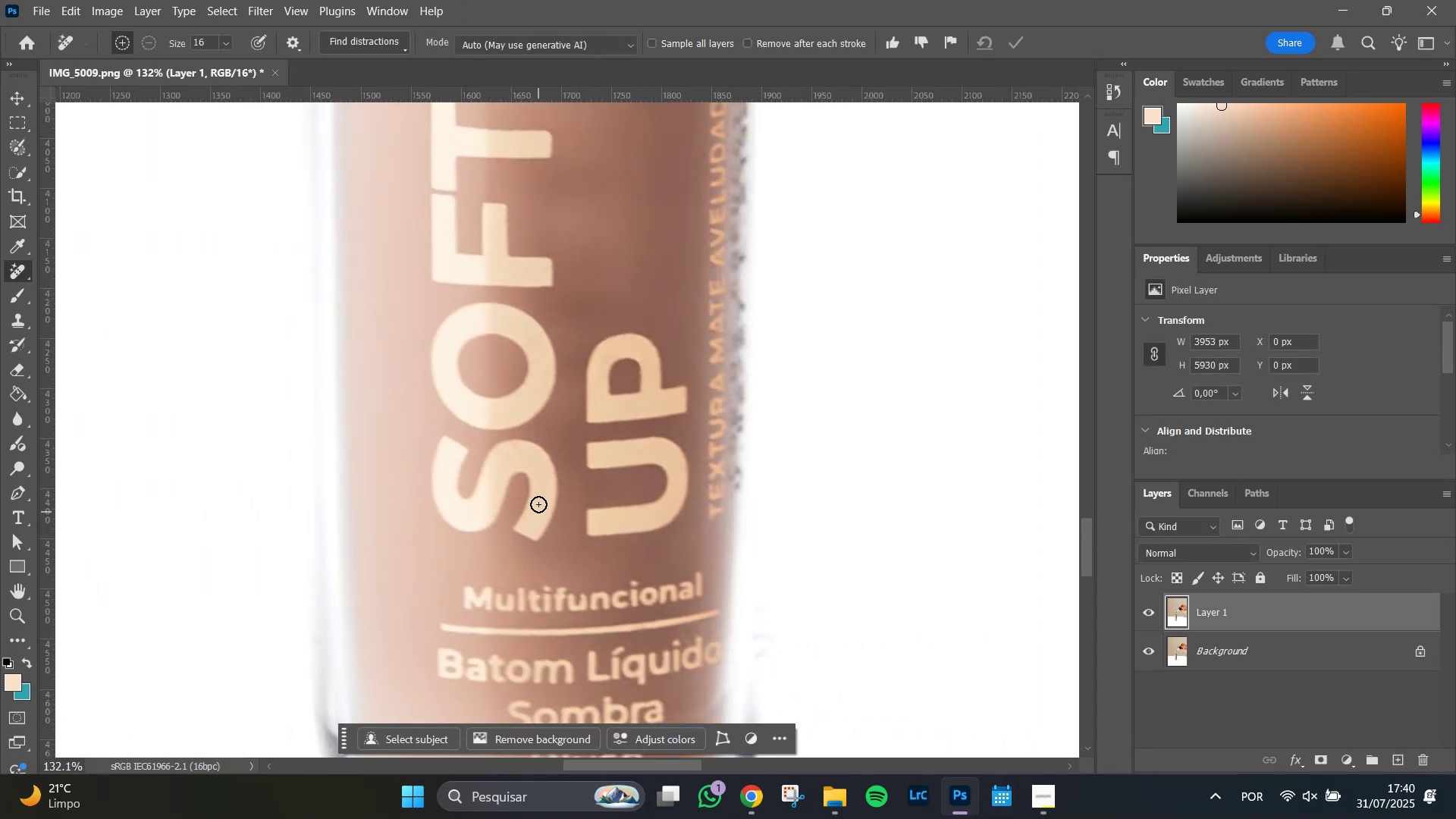 
hold_key(key=Space, duration=0.71)
 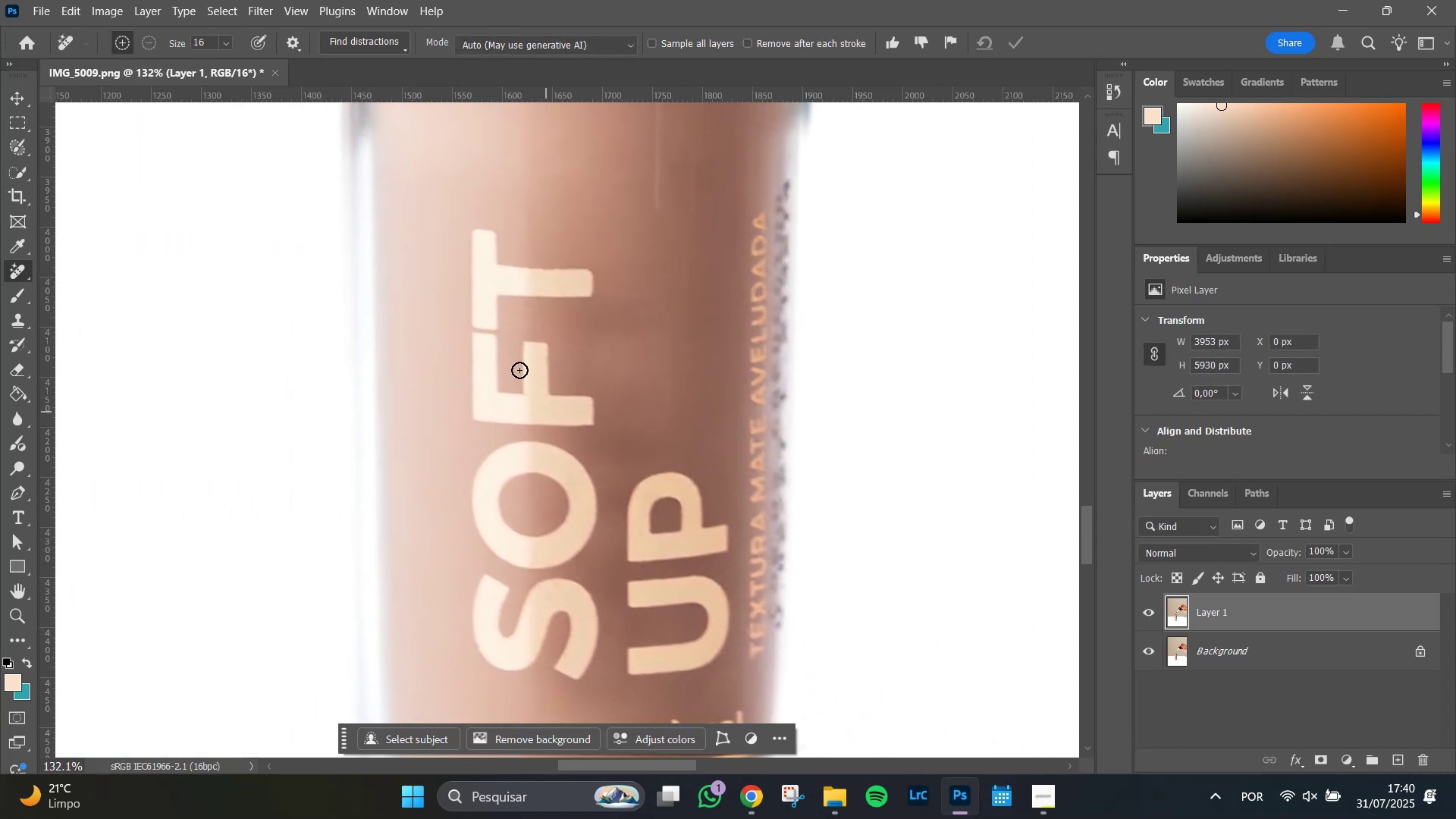 
hold_key(key=AltLeft, duration=0.78)
scroll: coordinate [510, 356], scroll_direction: up, amount: 6.0
 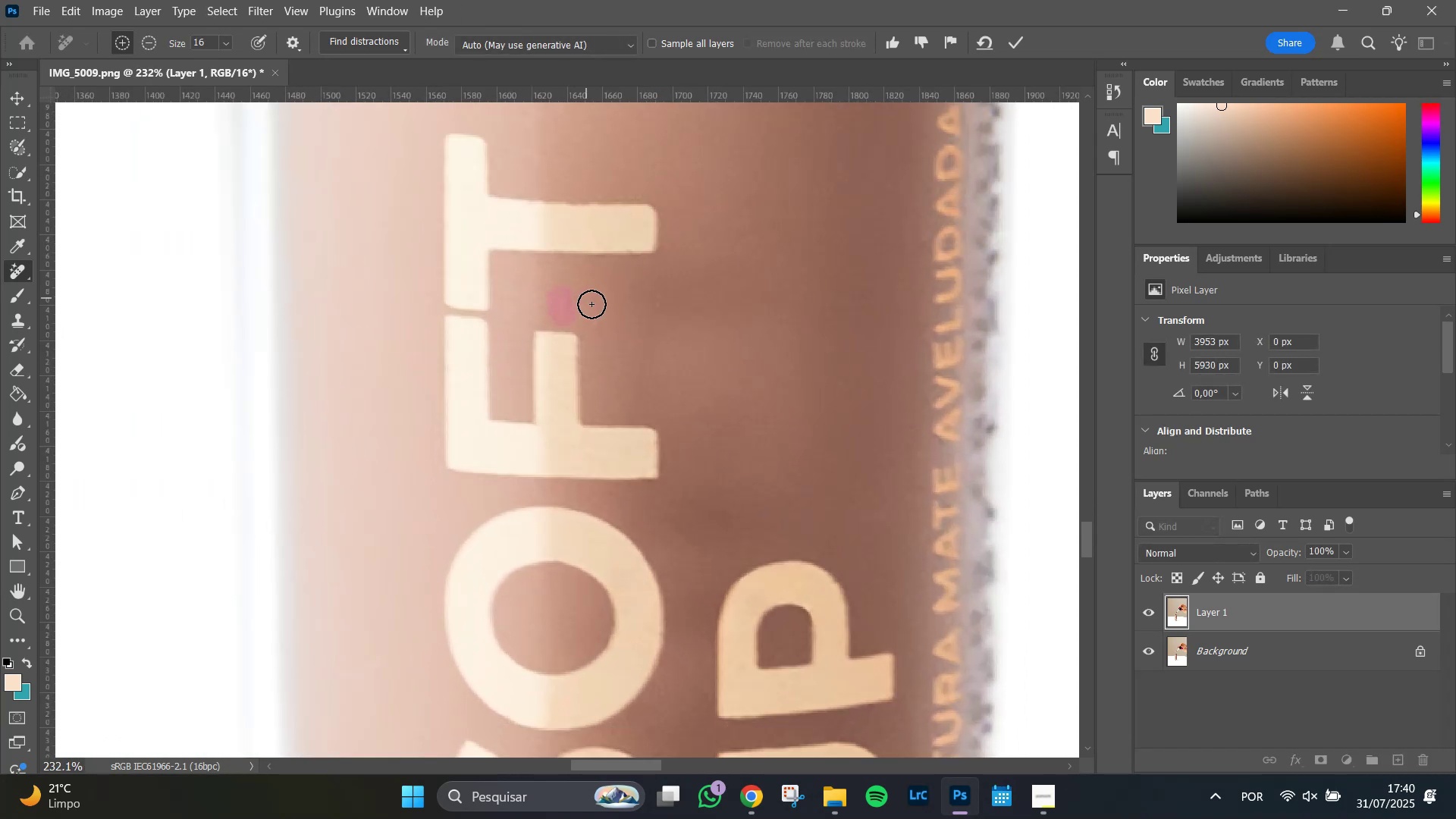 
left_click([597, 325])
 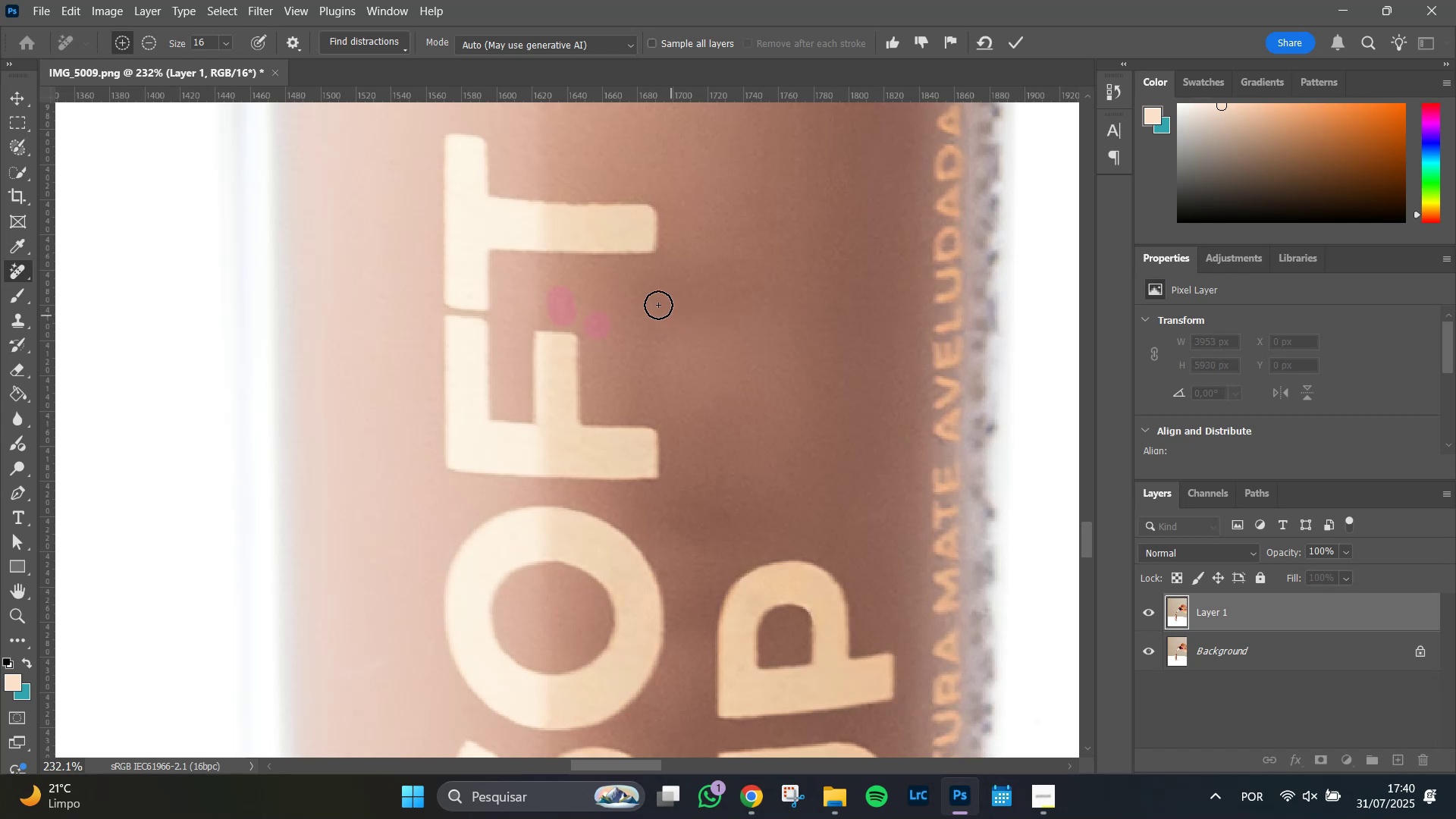 
left_click([659, 302])
 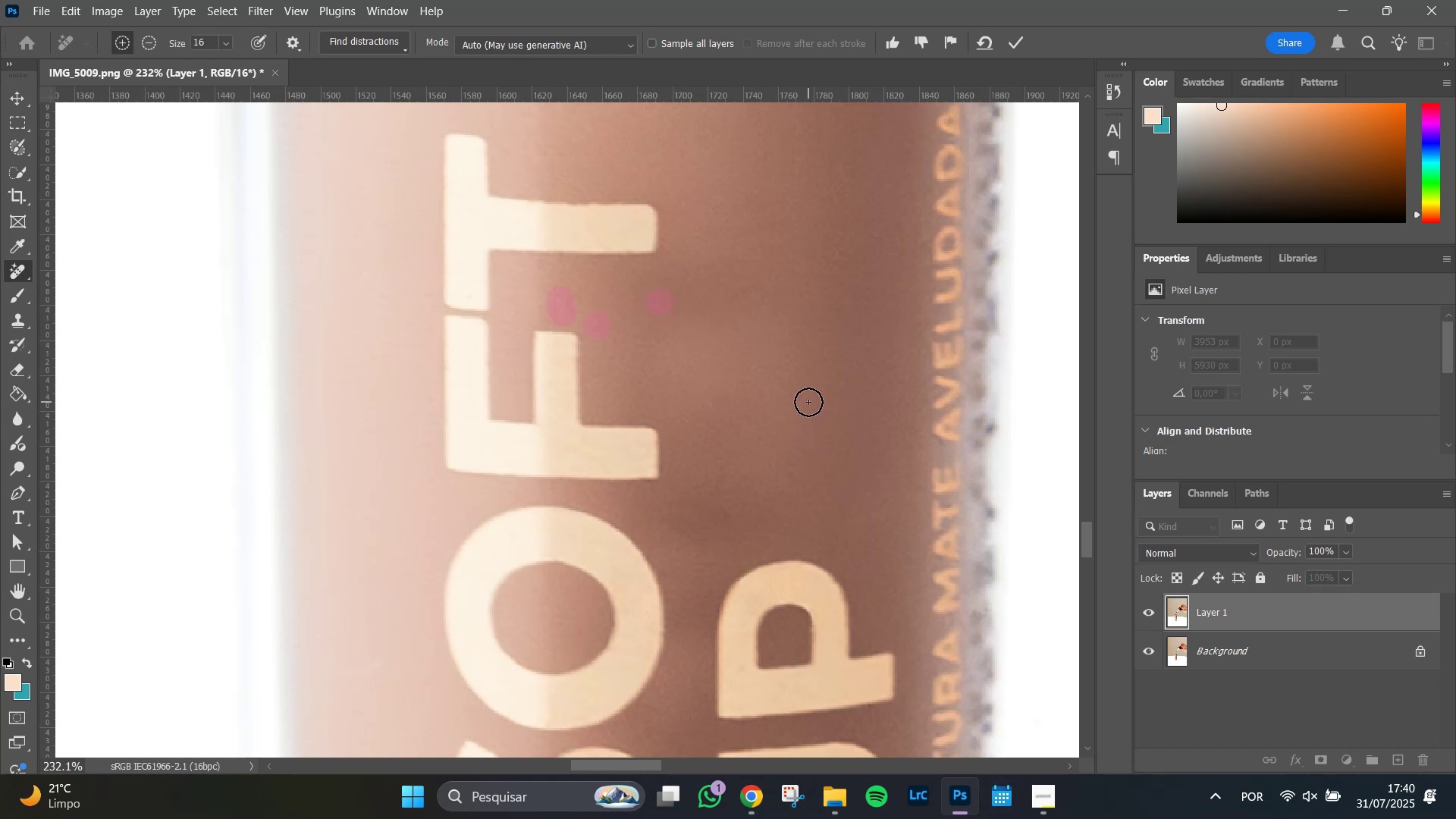 
key(Enter)
 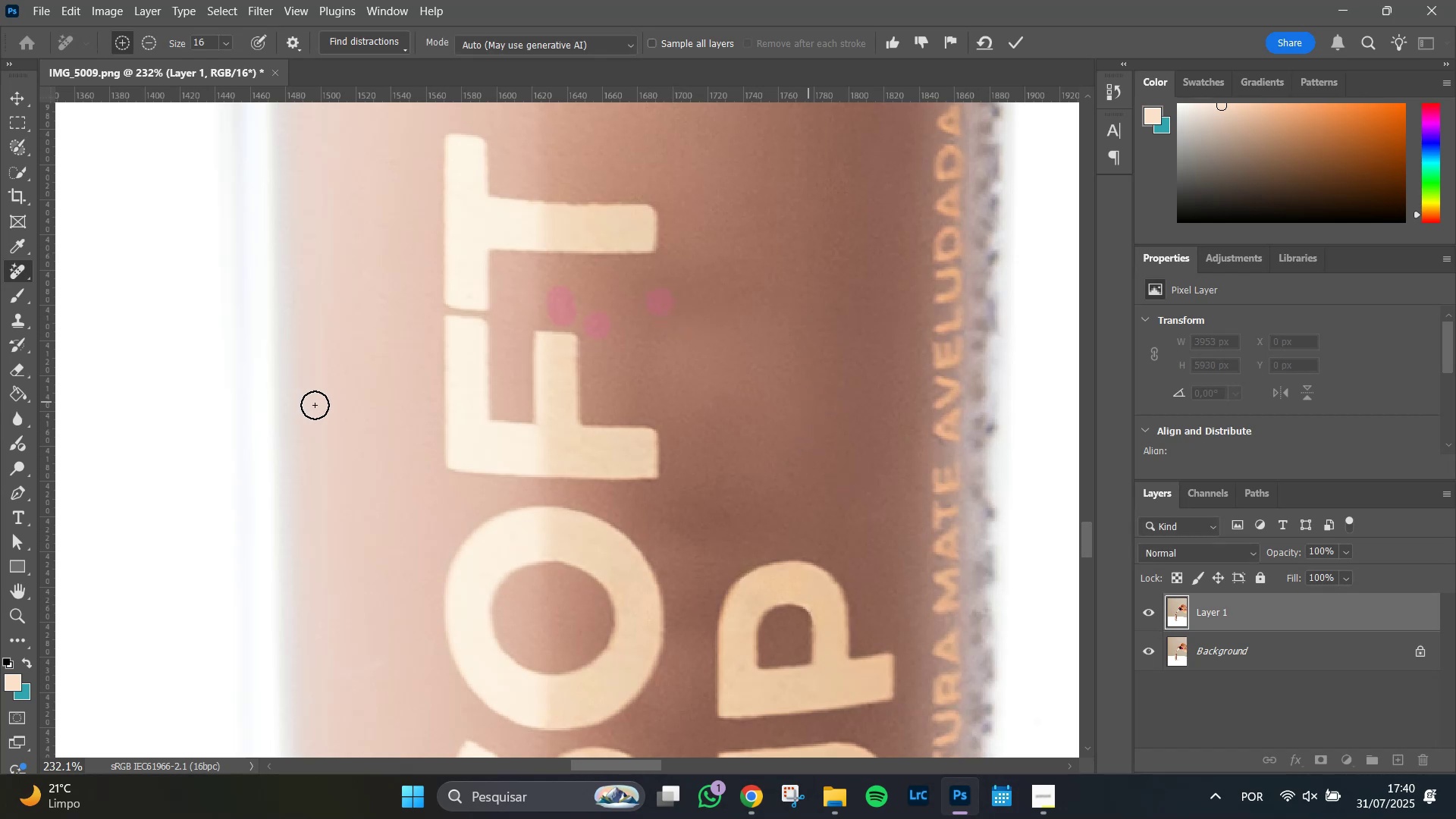 
hold_key(key=Space, duration=1.51)
 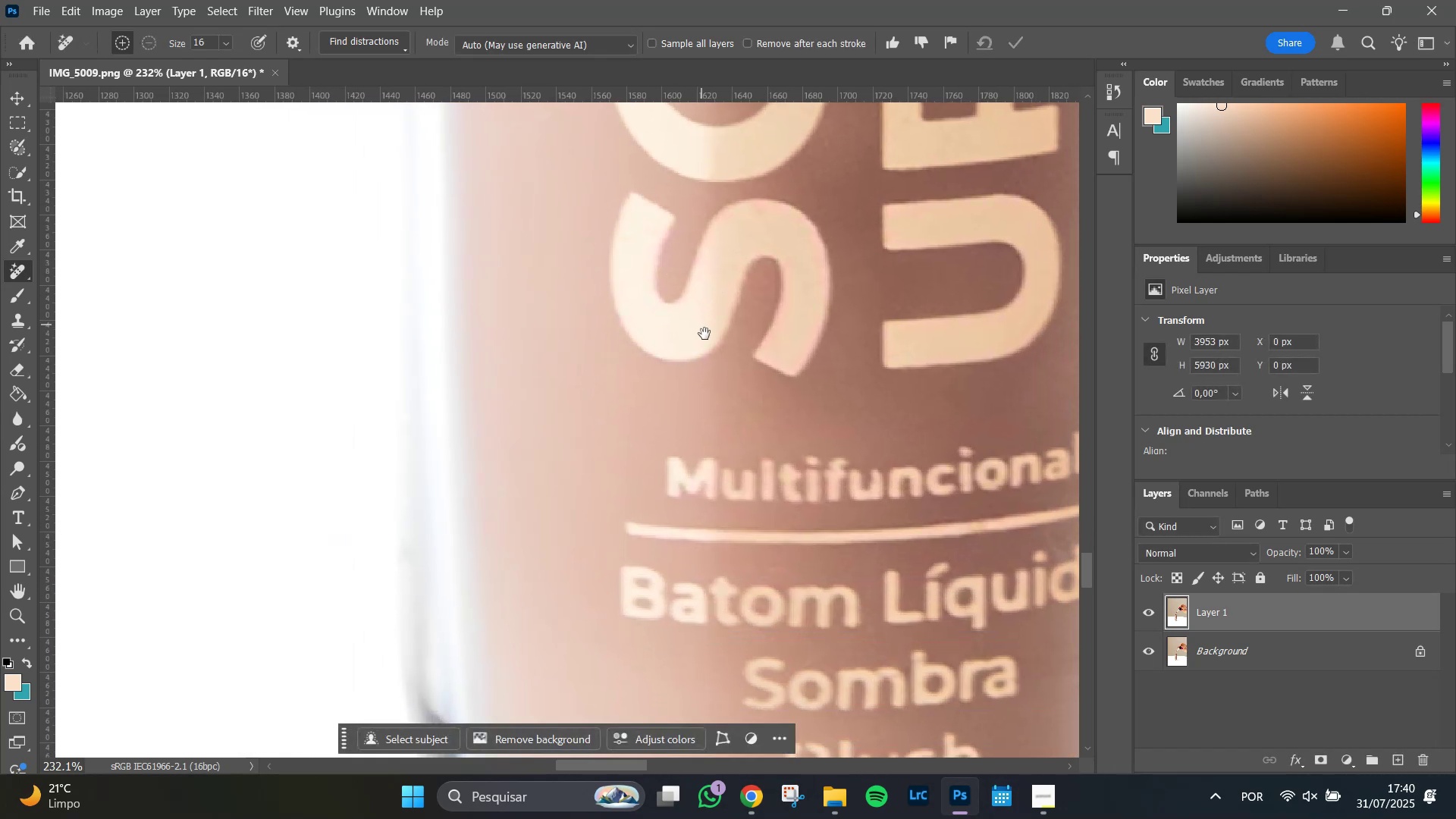 
hold_key(key=Space, duration=1.51)
 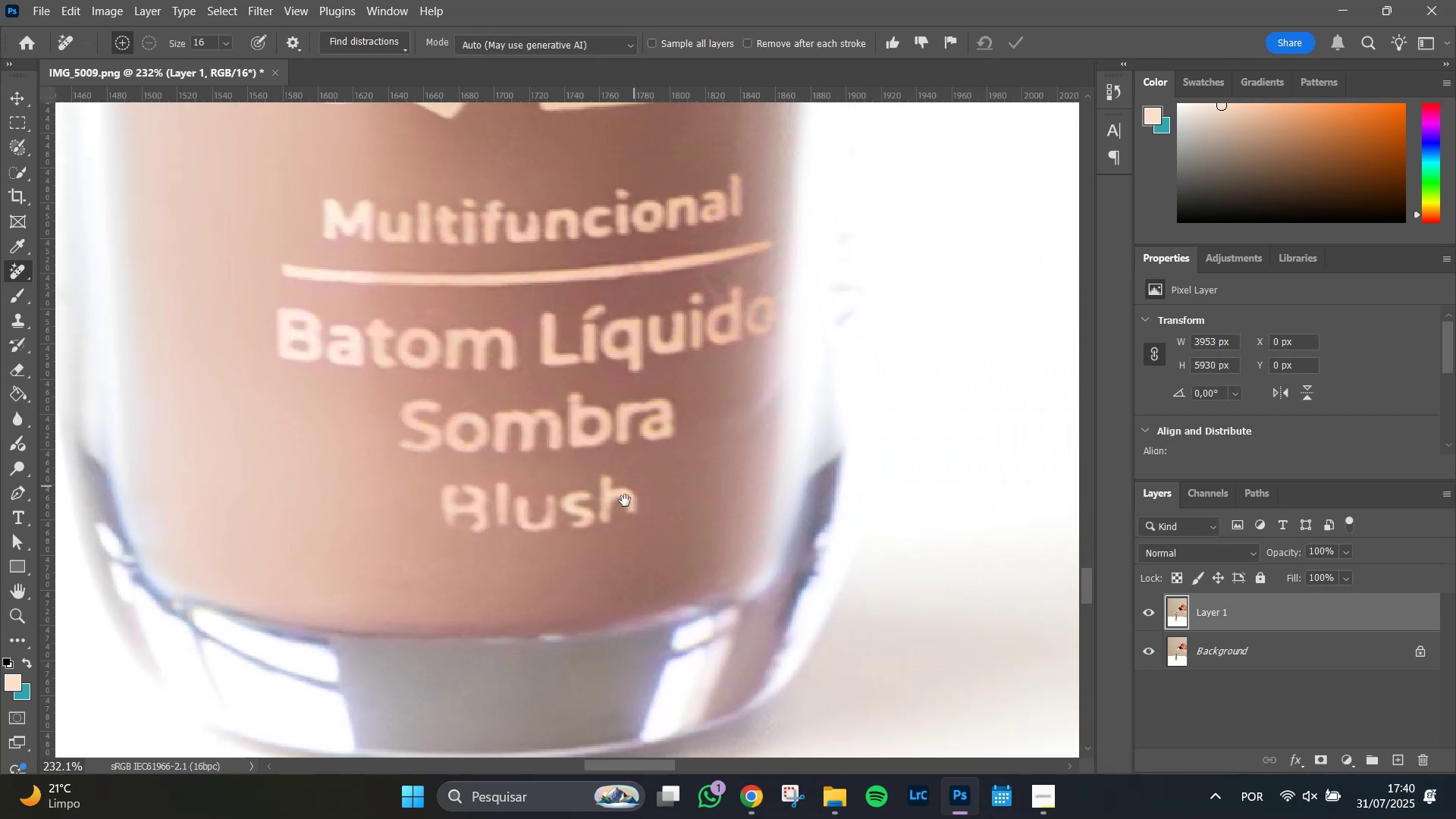 
hold_key(key=Space, duration=1.51)
 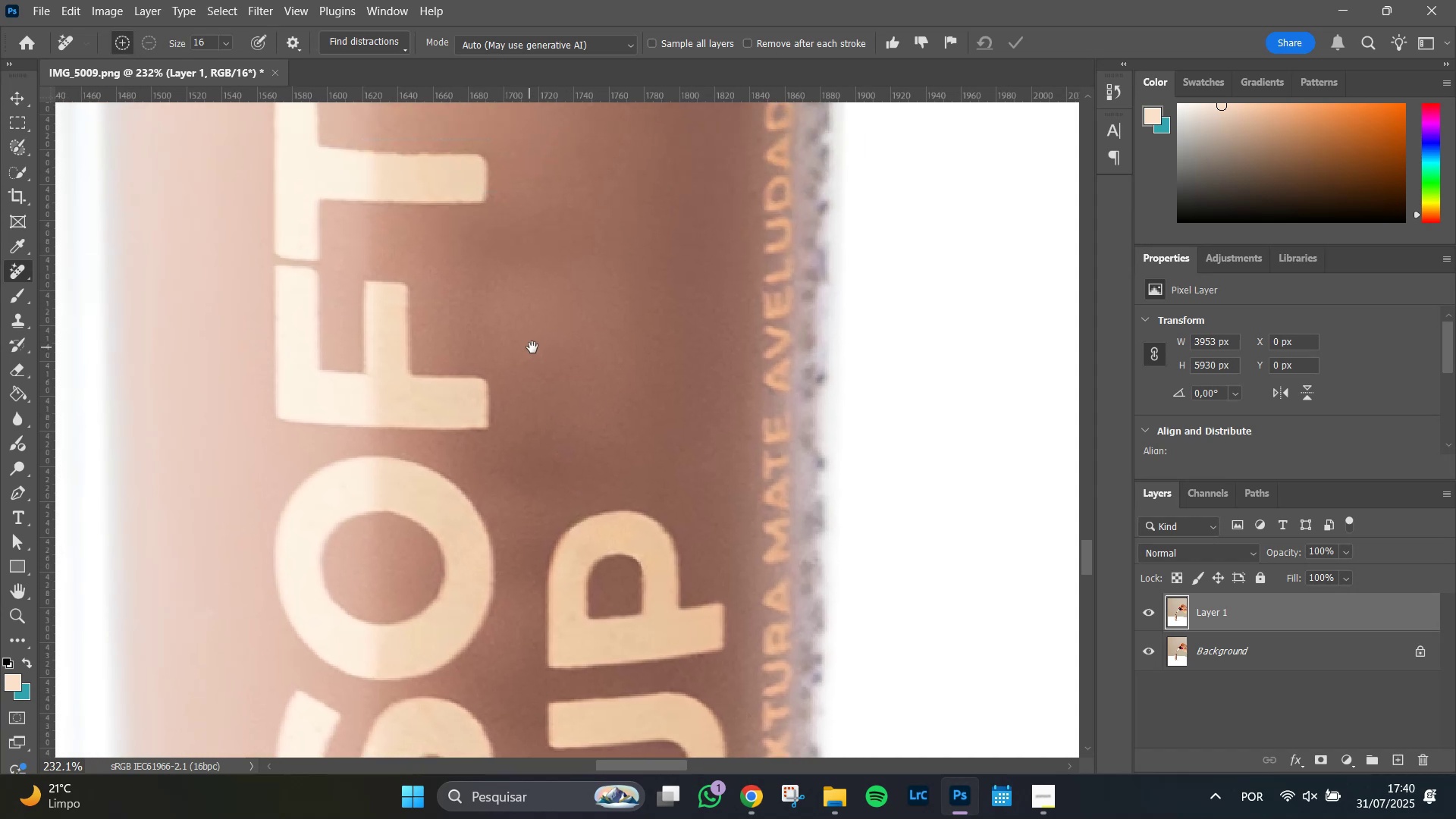 
hold_key(key=Space, duration=1.51)
 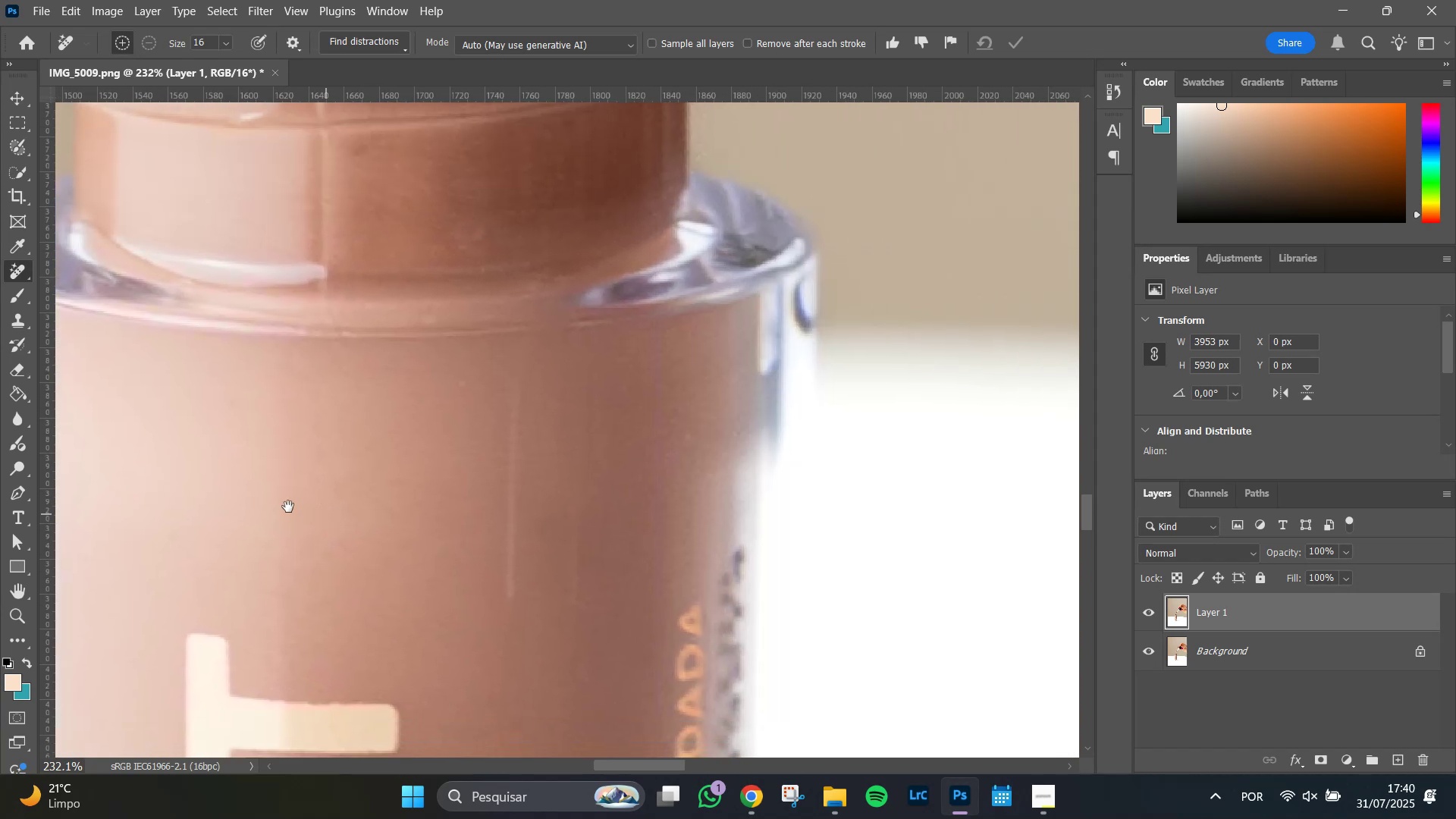 
hold_key(key=Space, duration=1.51)
 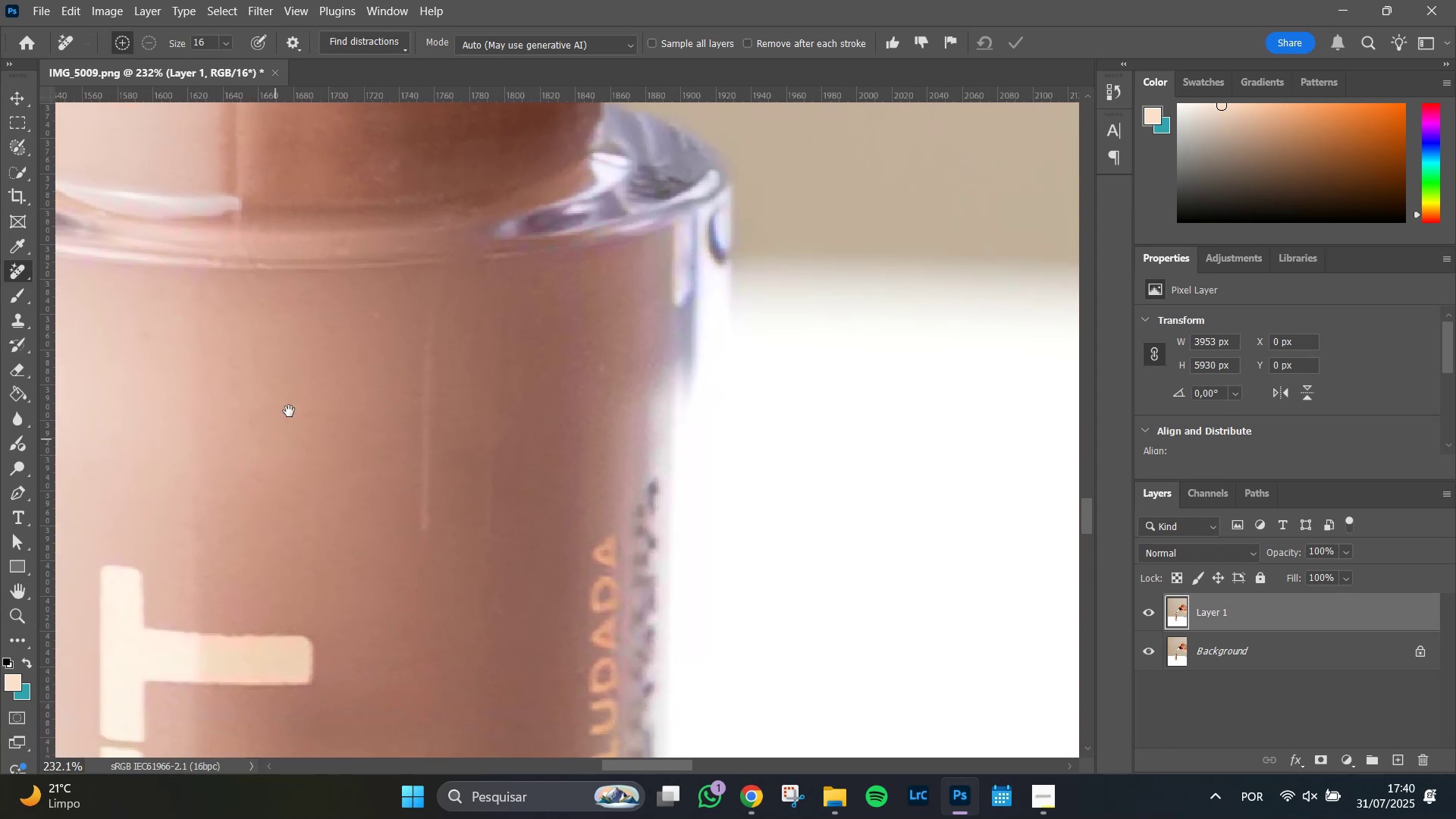 
hold_key(key=Space, duration=1.51)
 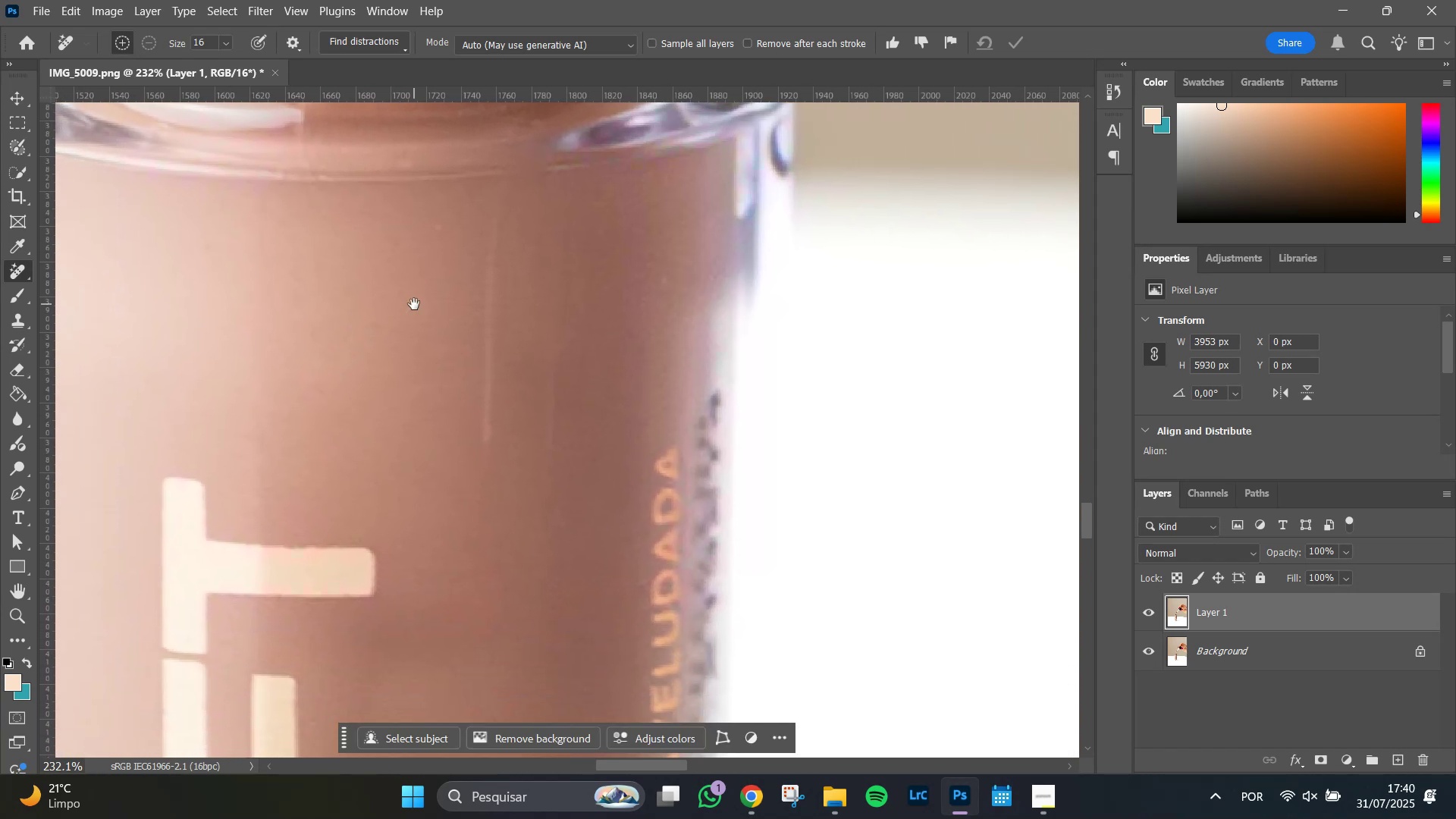 
key(Space)
 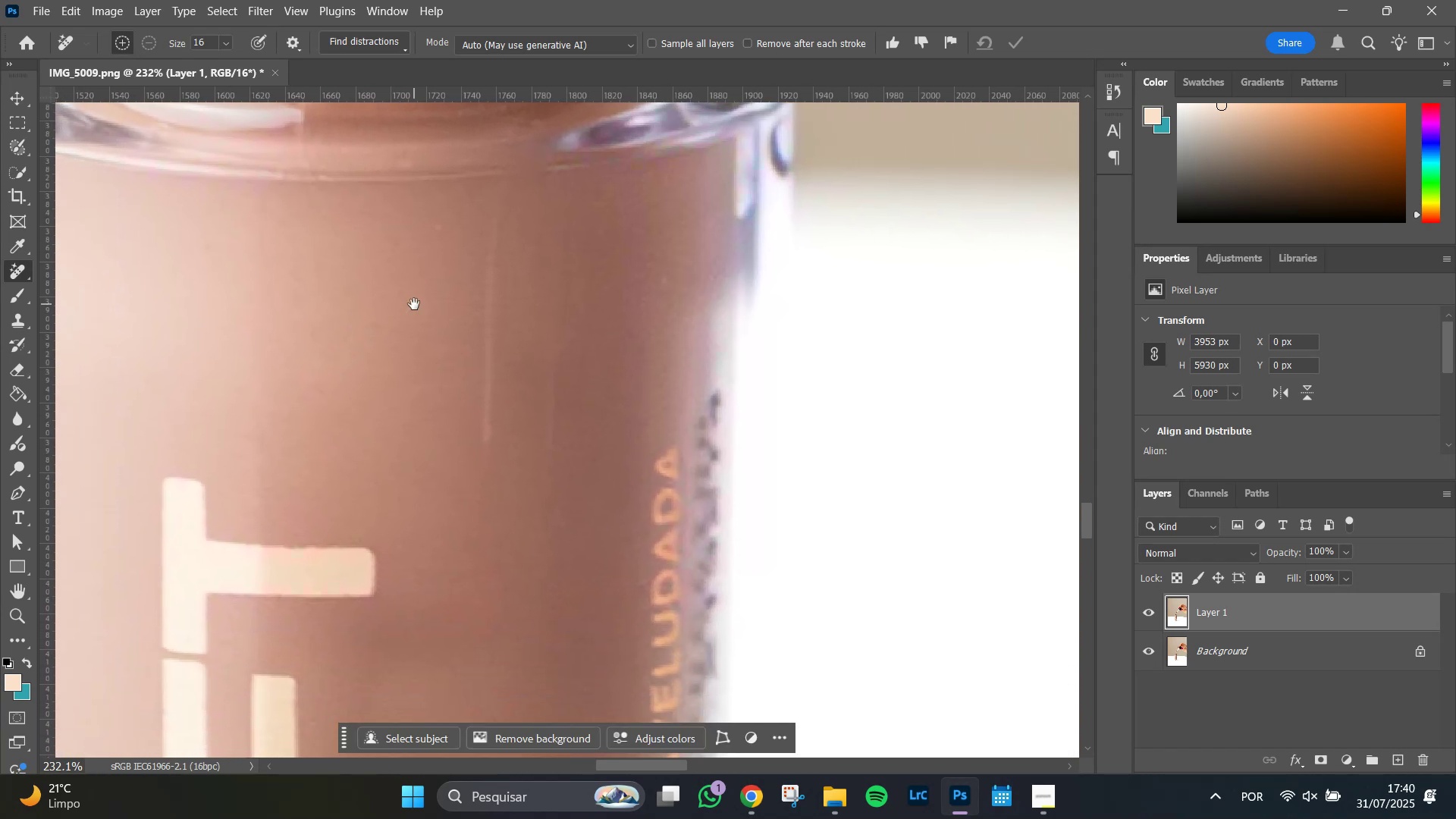 
key(Space)
 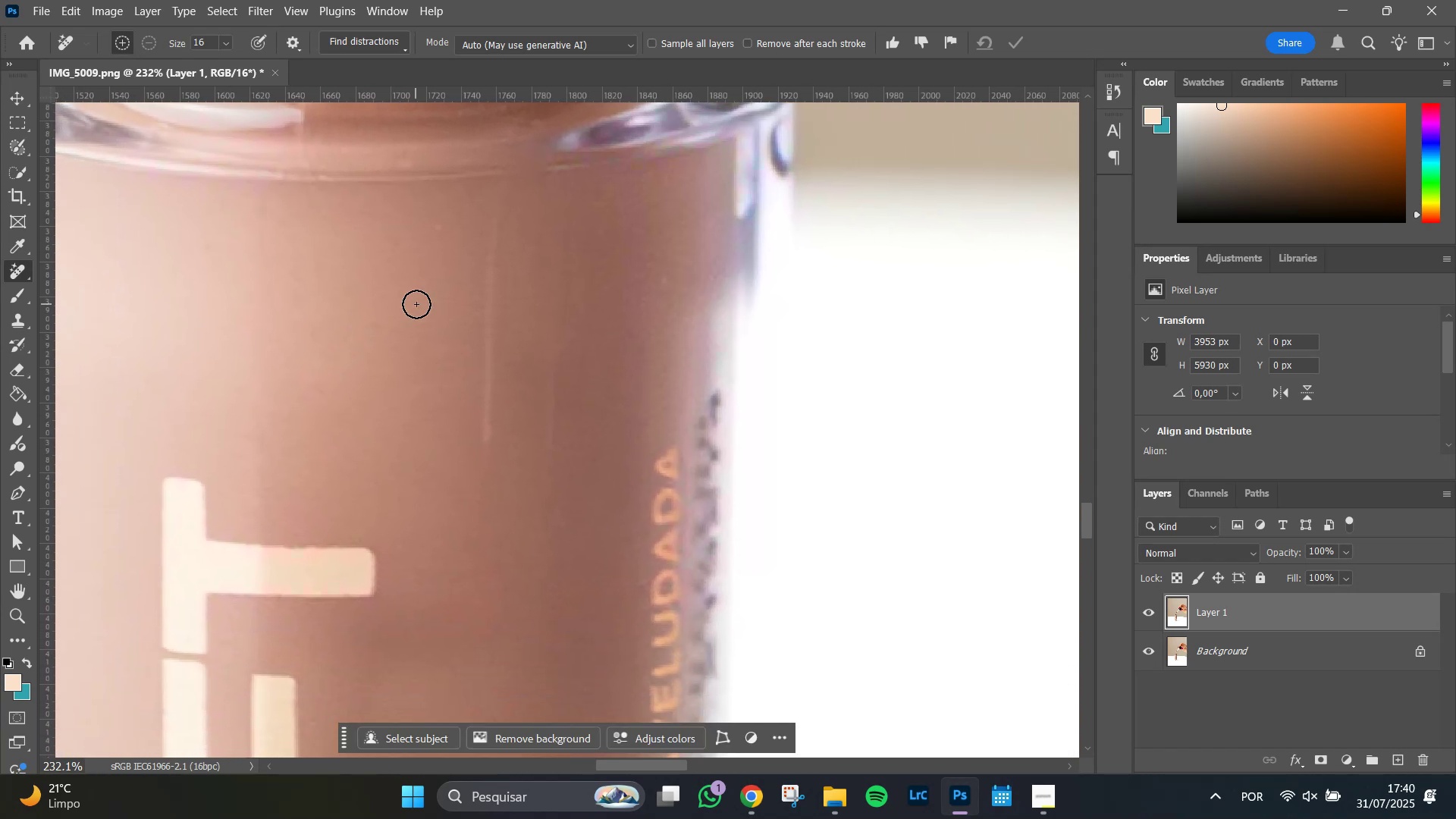 
key(Space)
 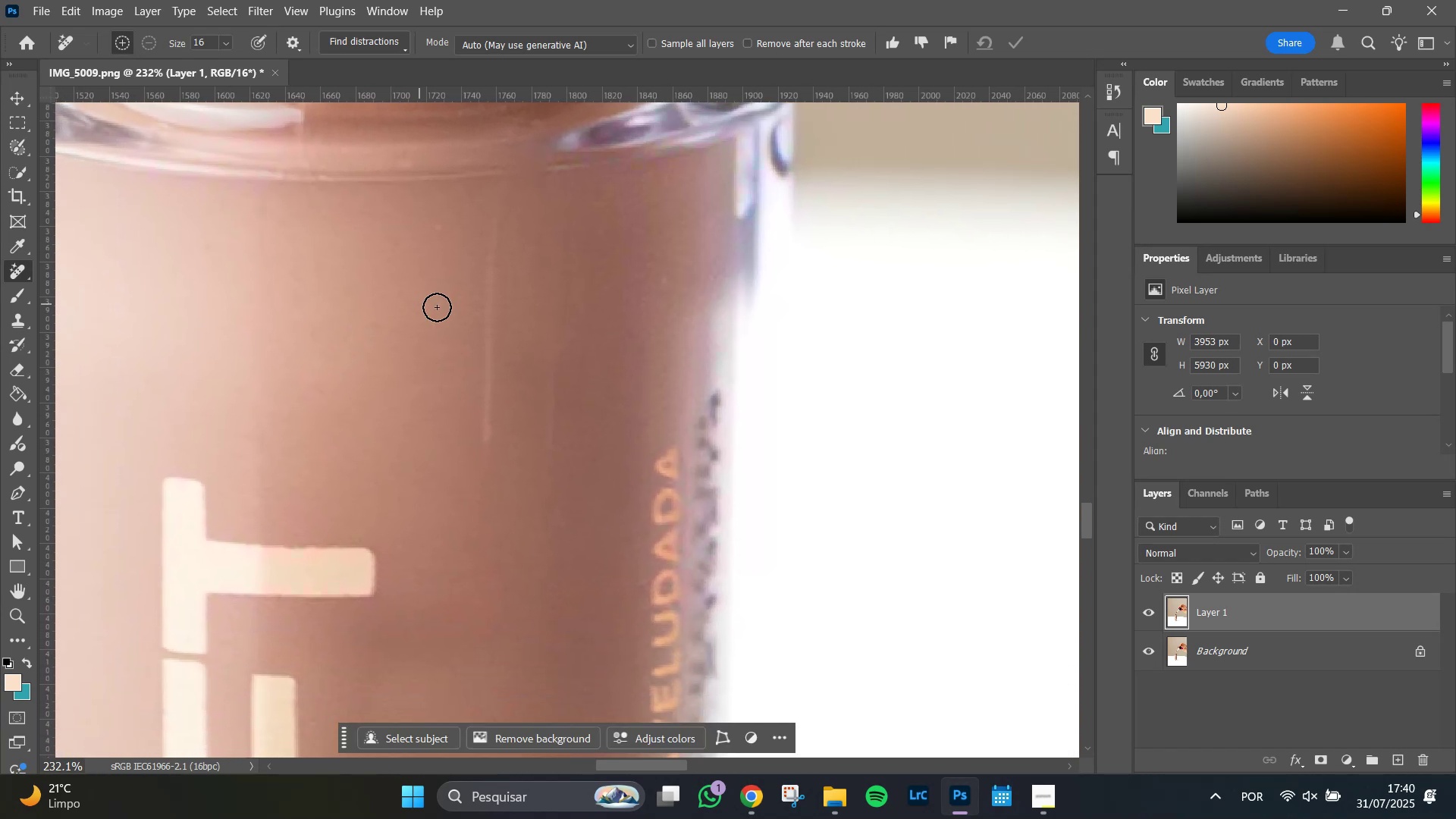 
key(Space)
 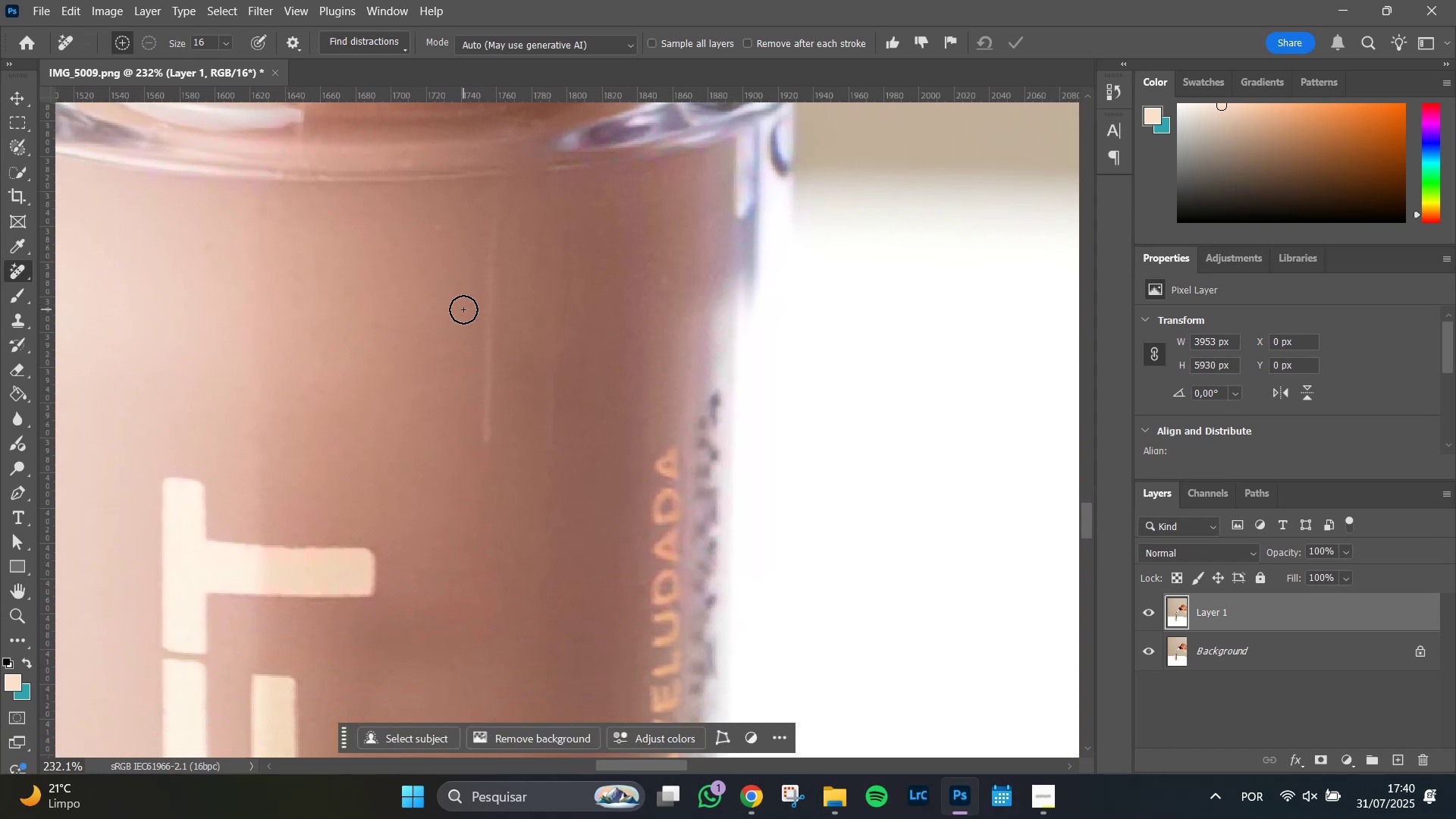 
key(Alt+AltLeft)
 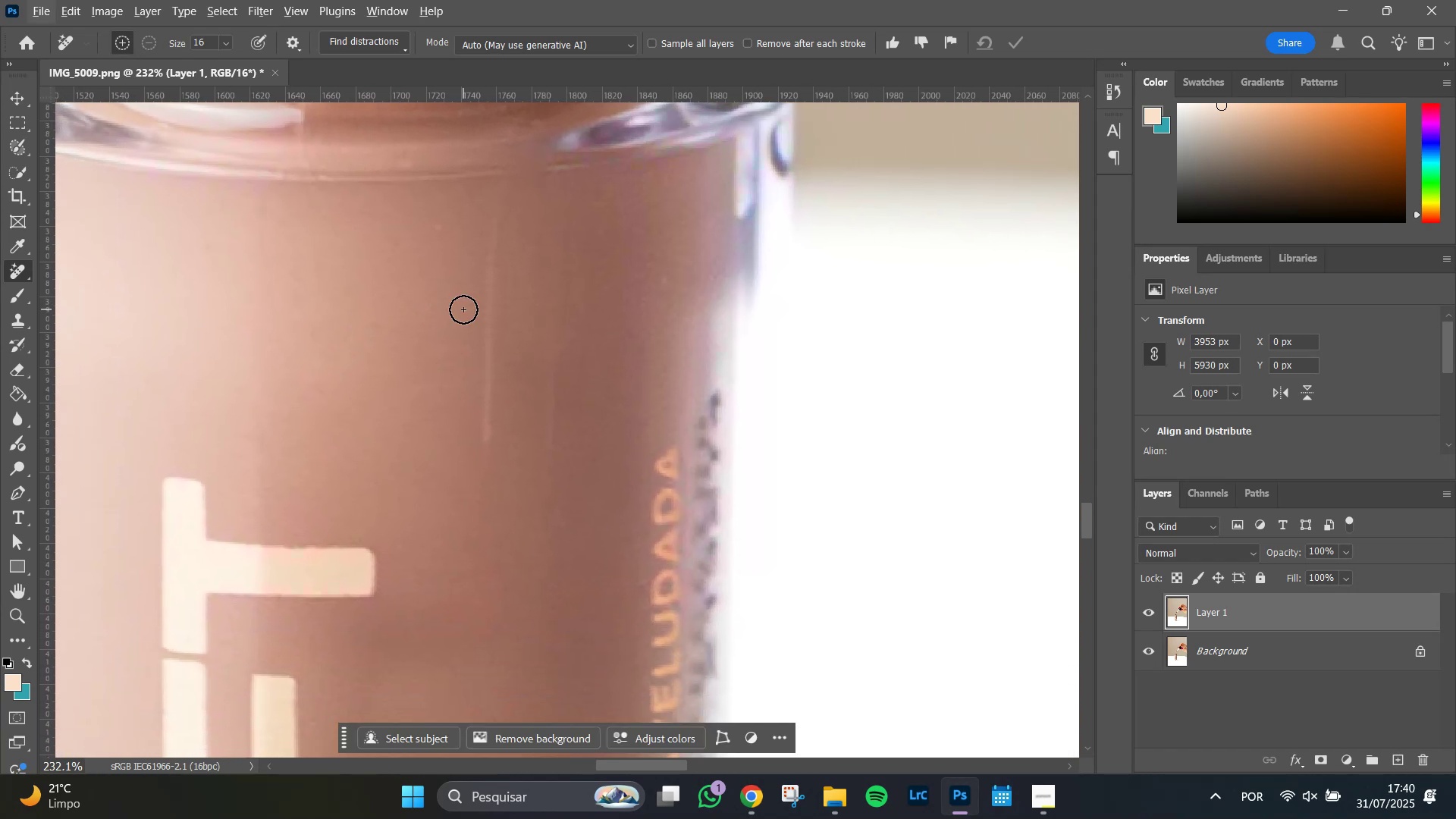 
hold_key(key=Space, duration=1.19)
 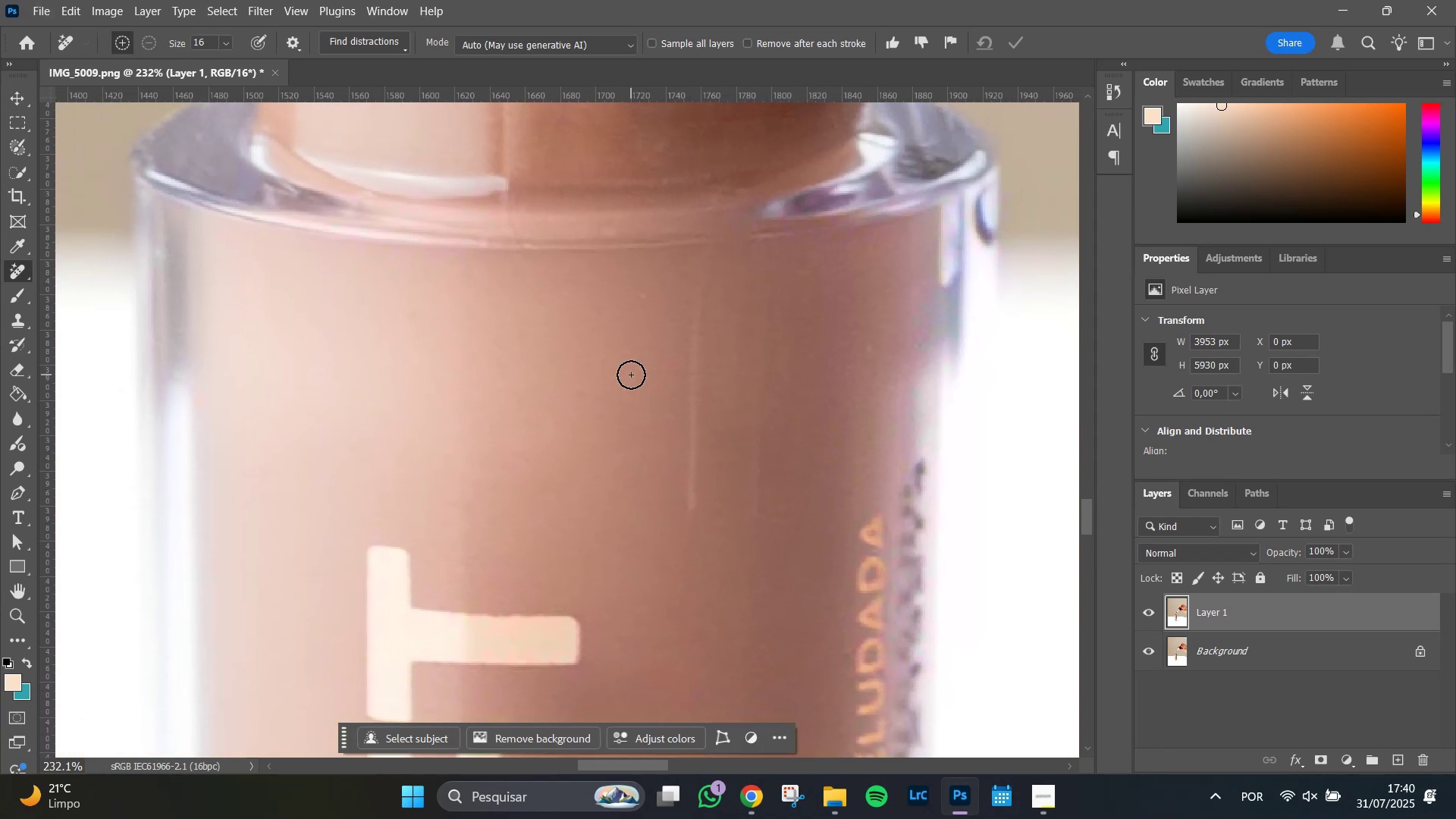 
hold_key(key=AltLeft, duration=0.47)
scroll: coordinate [590, 359], scroll_direction: up, amount: 4.0
 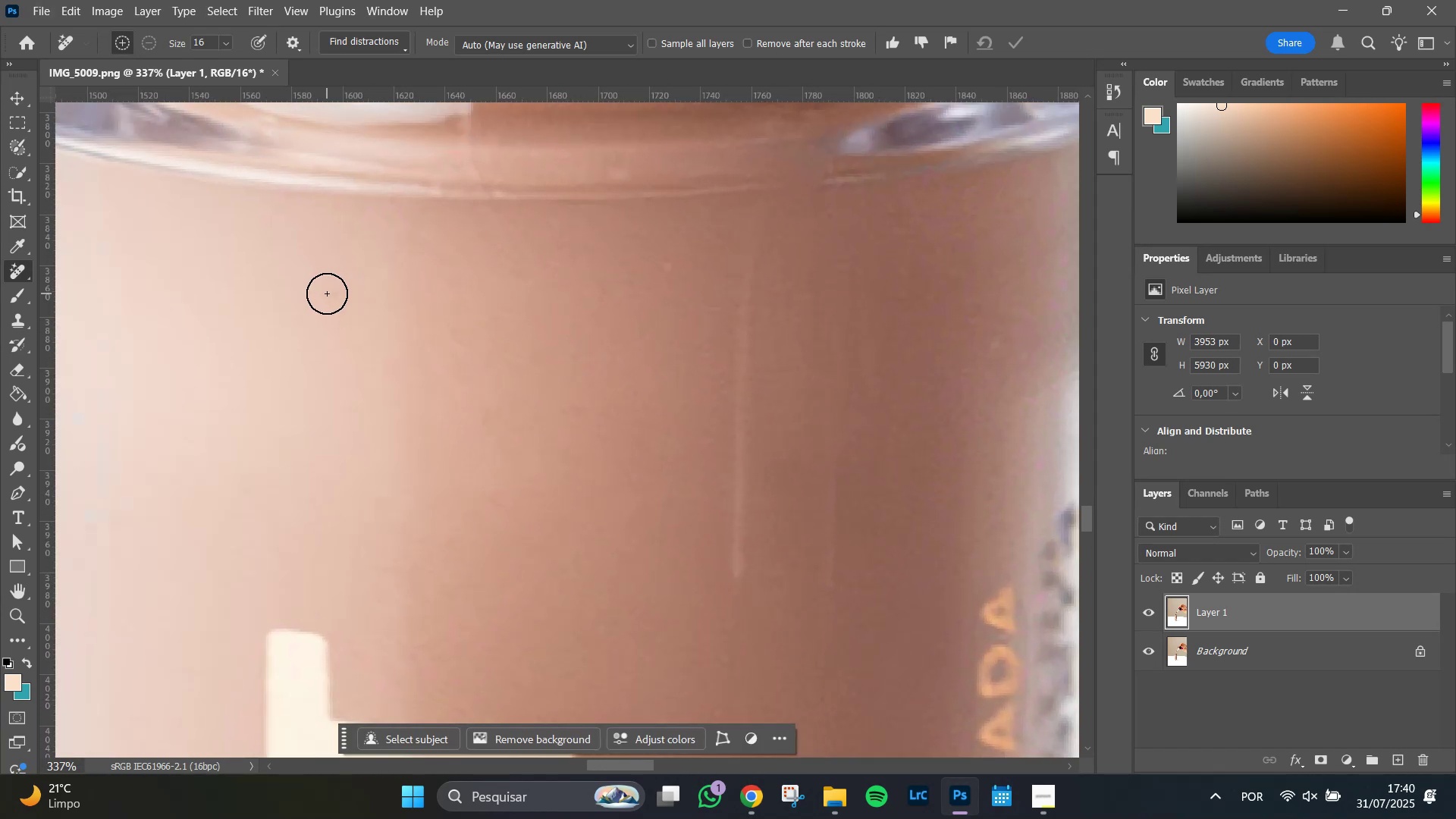 
left_click([327, 293])
 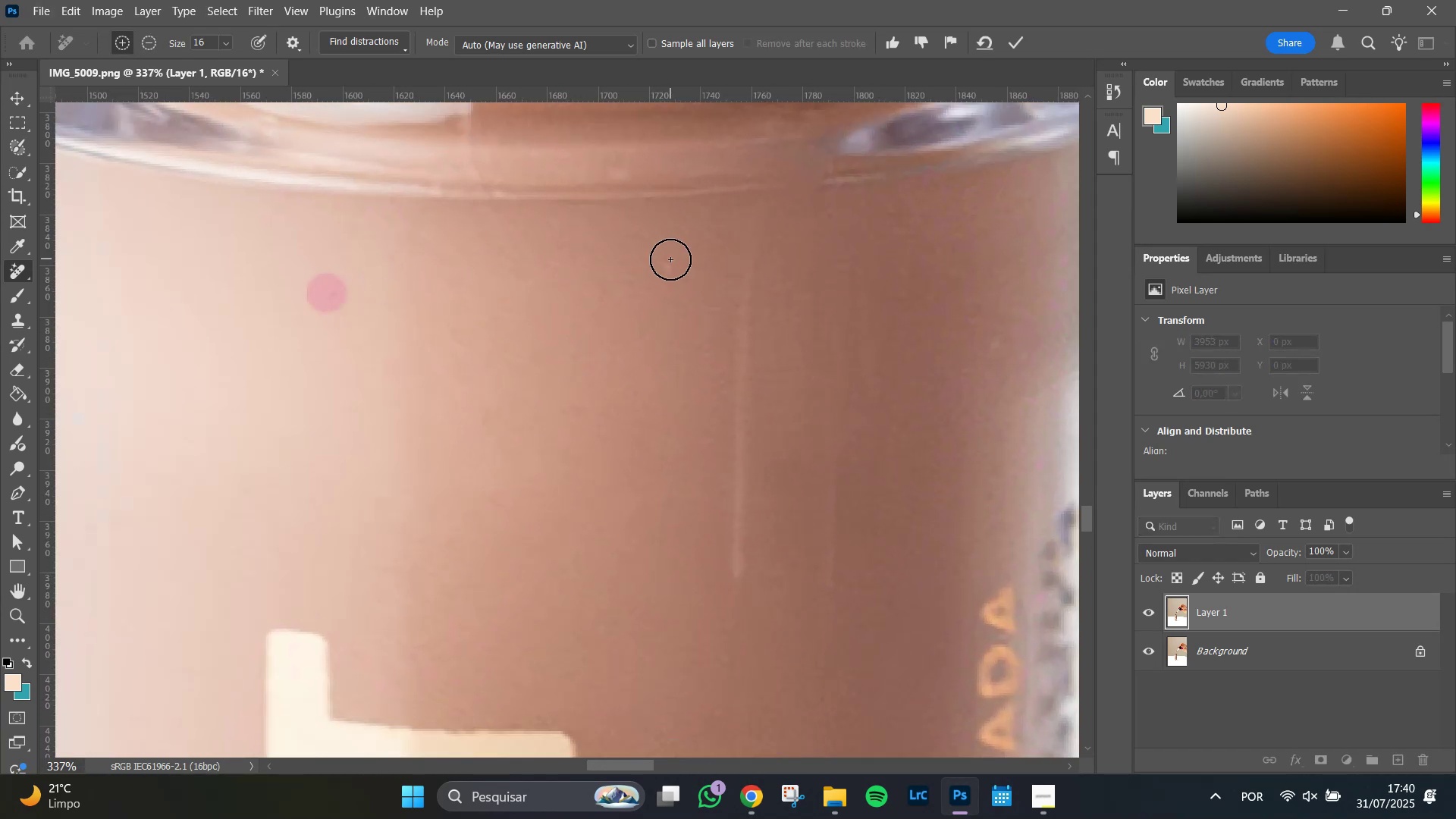 
left_click([670, 268])
 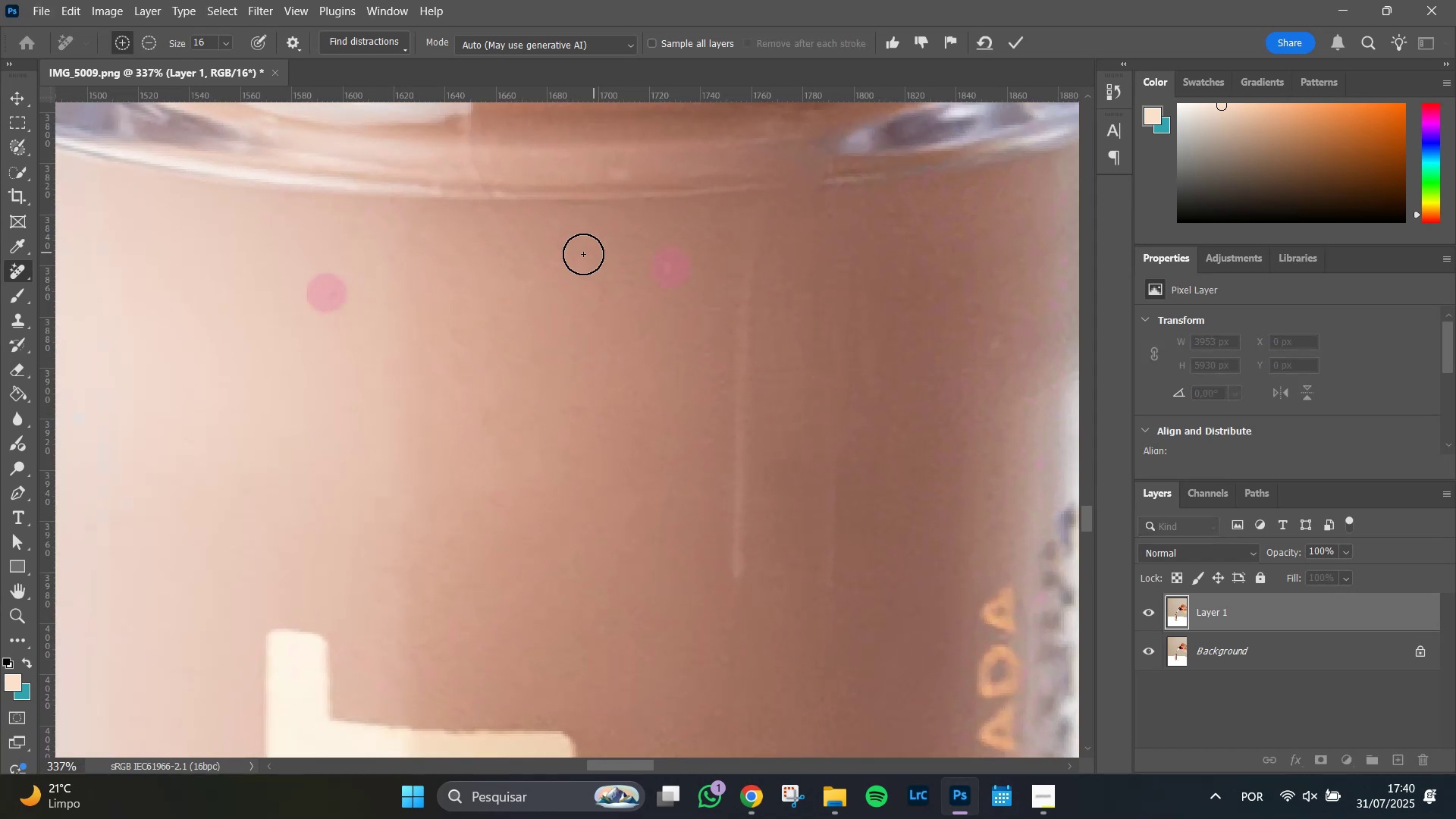 
hold_key(key=Space, duration=0.7)
 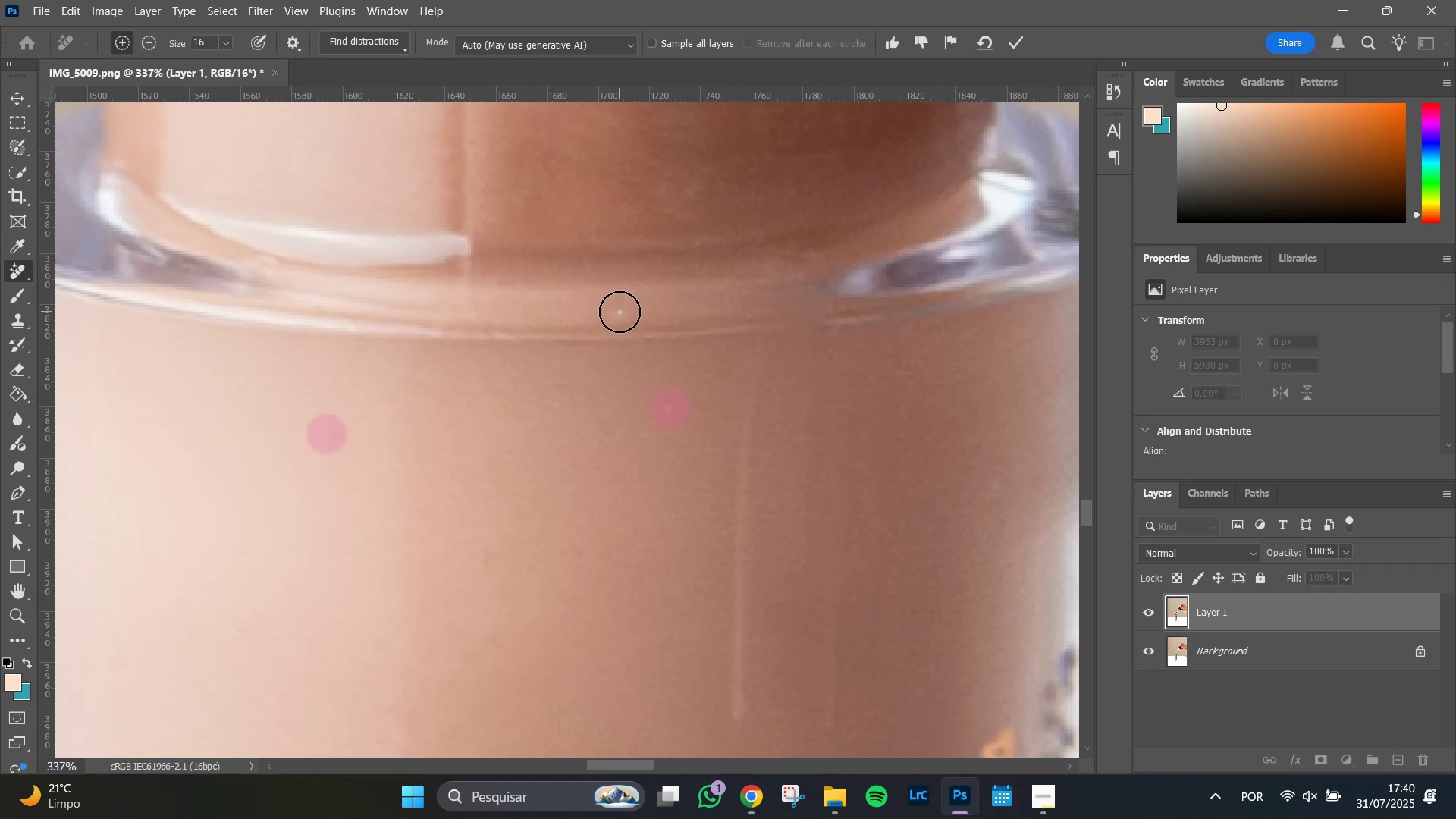 
left_click([620, 312])
 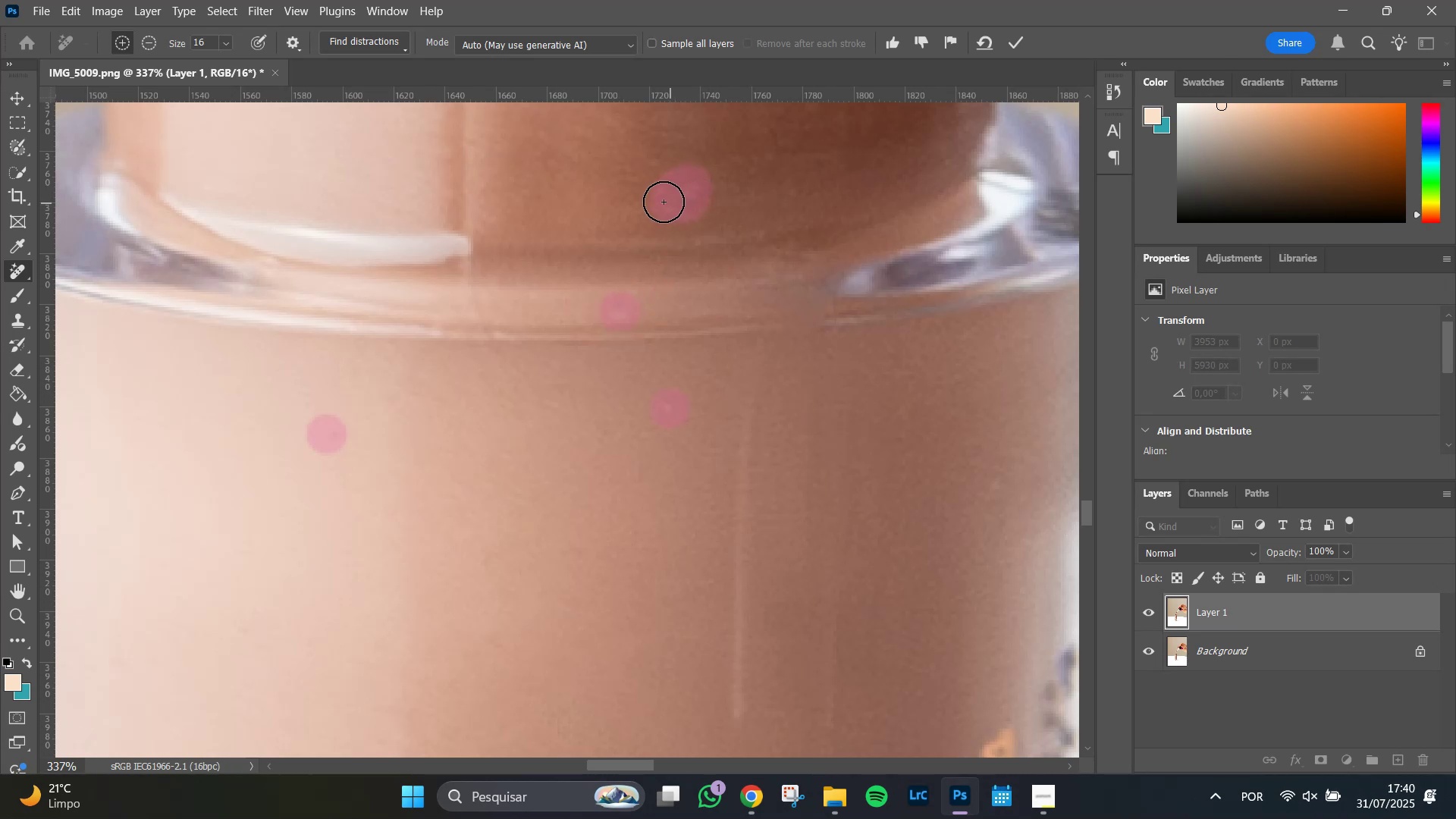 
key(Enter)
 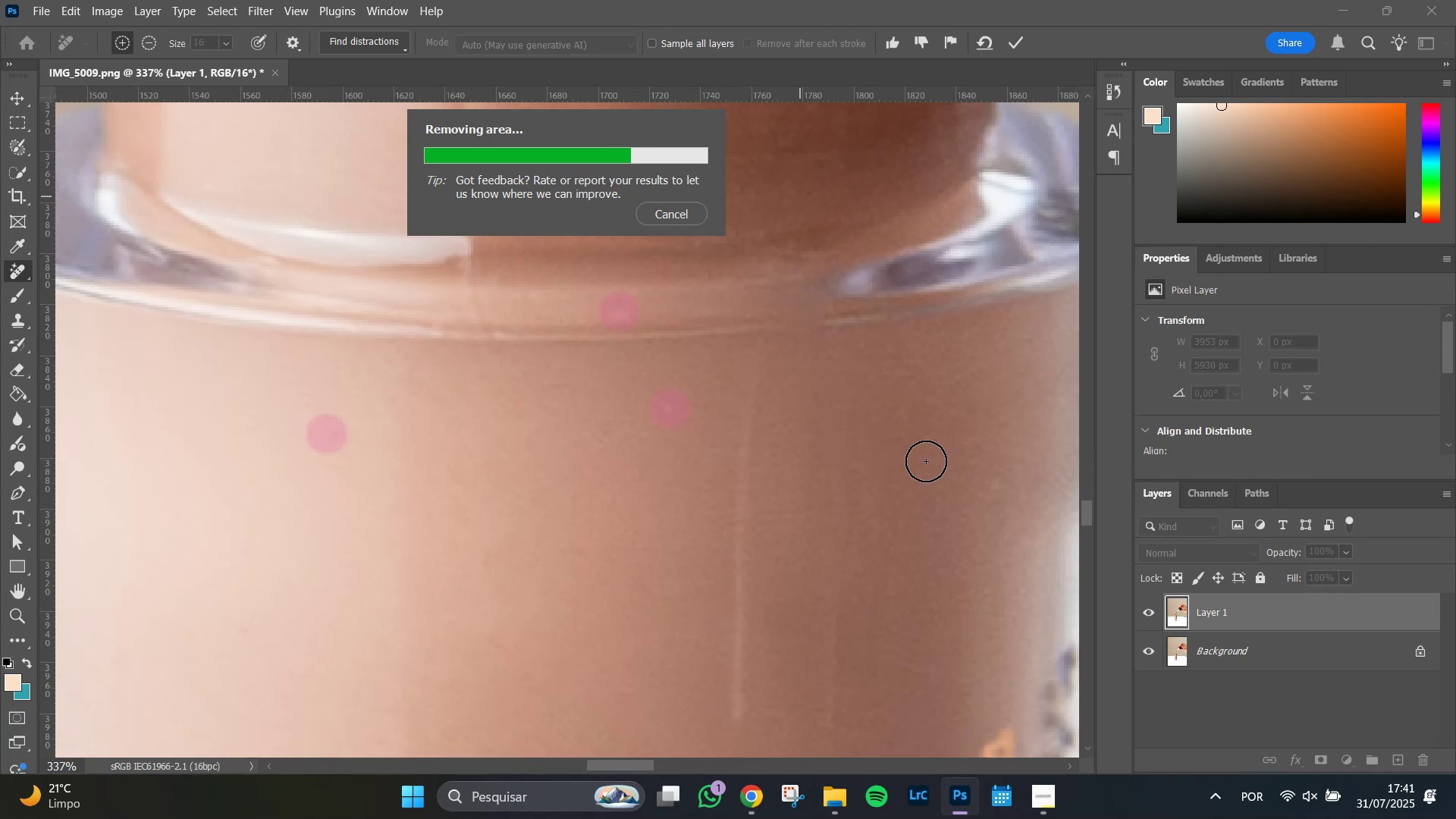 
wait(6.77)
 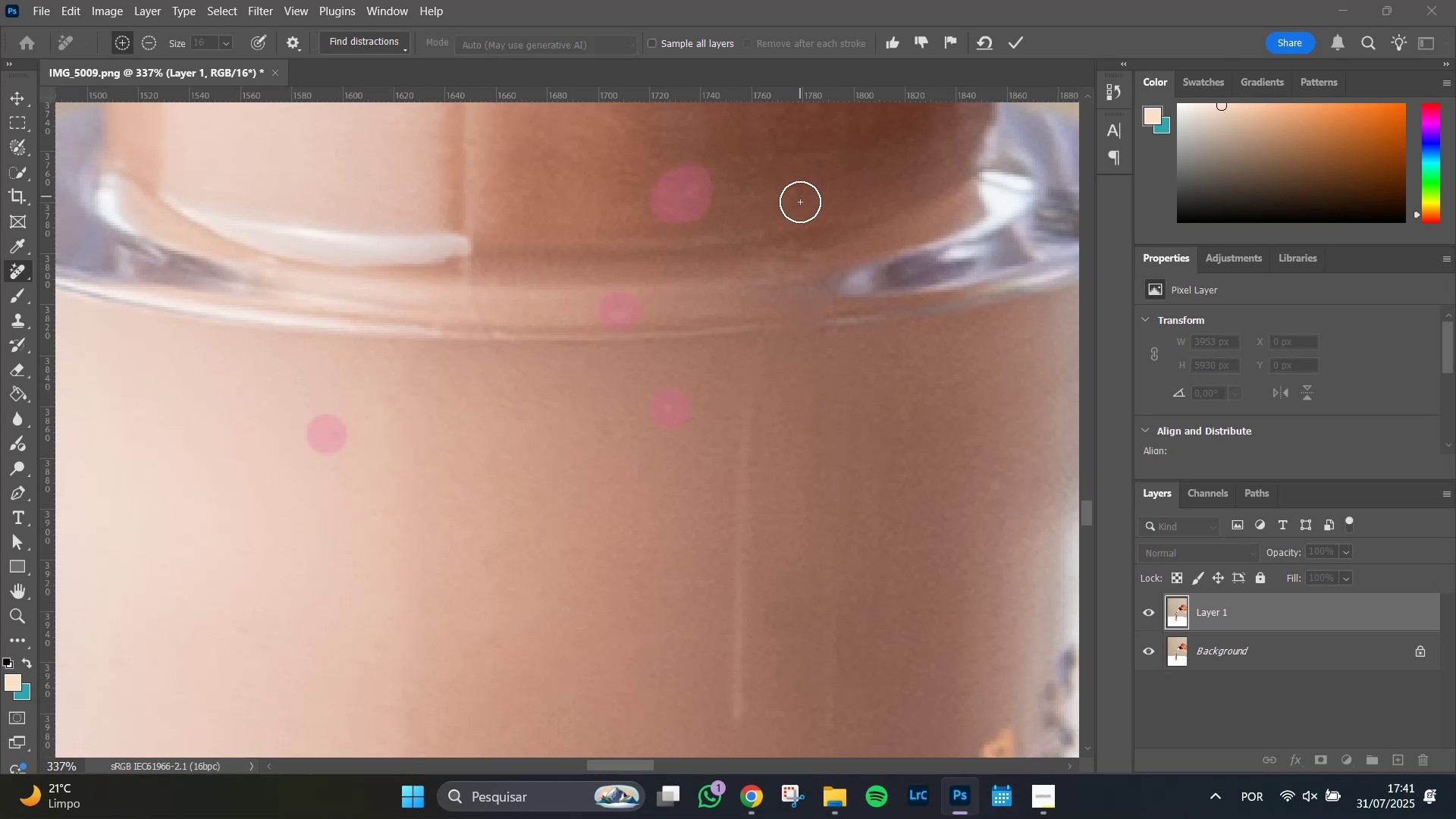 
hold_key(key=AltLeft, duration=0.81)
scroll: coordinate [770, 475], scroll_direction: down, amount: 6.0
 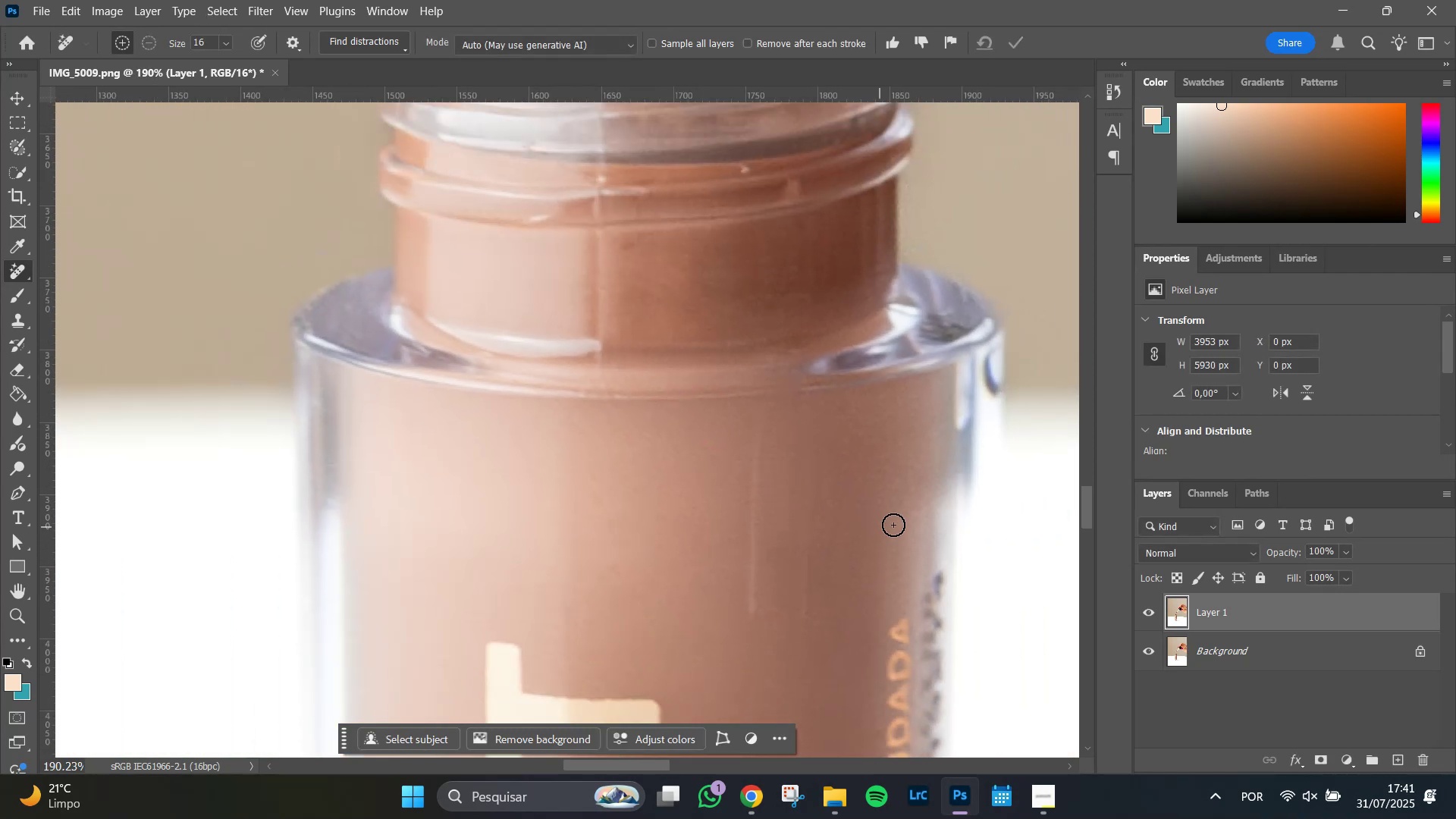 
hold_key(key=Space, duration=1.51)
 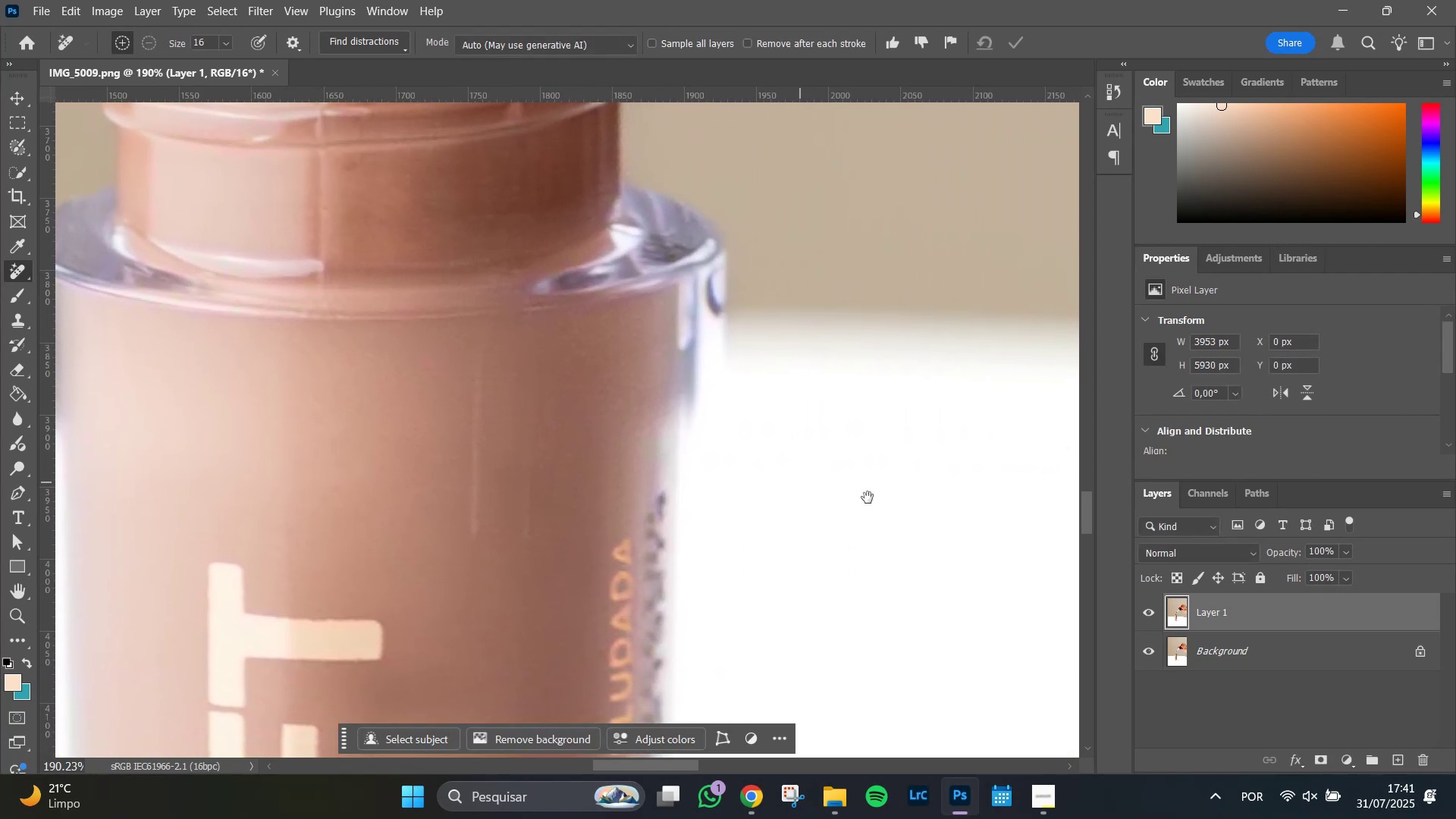 
key(Space)
 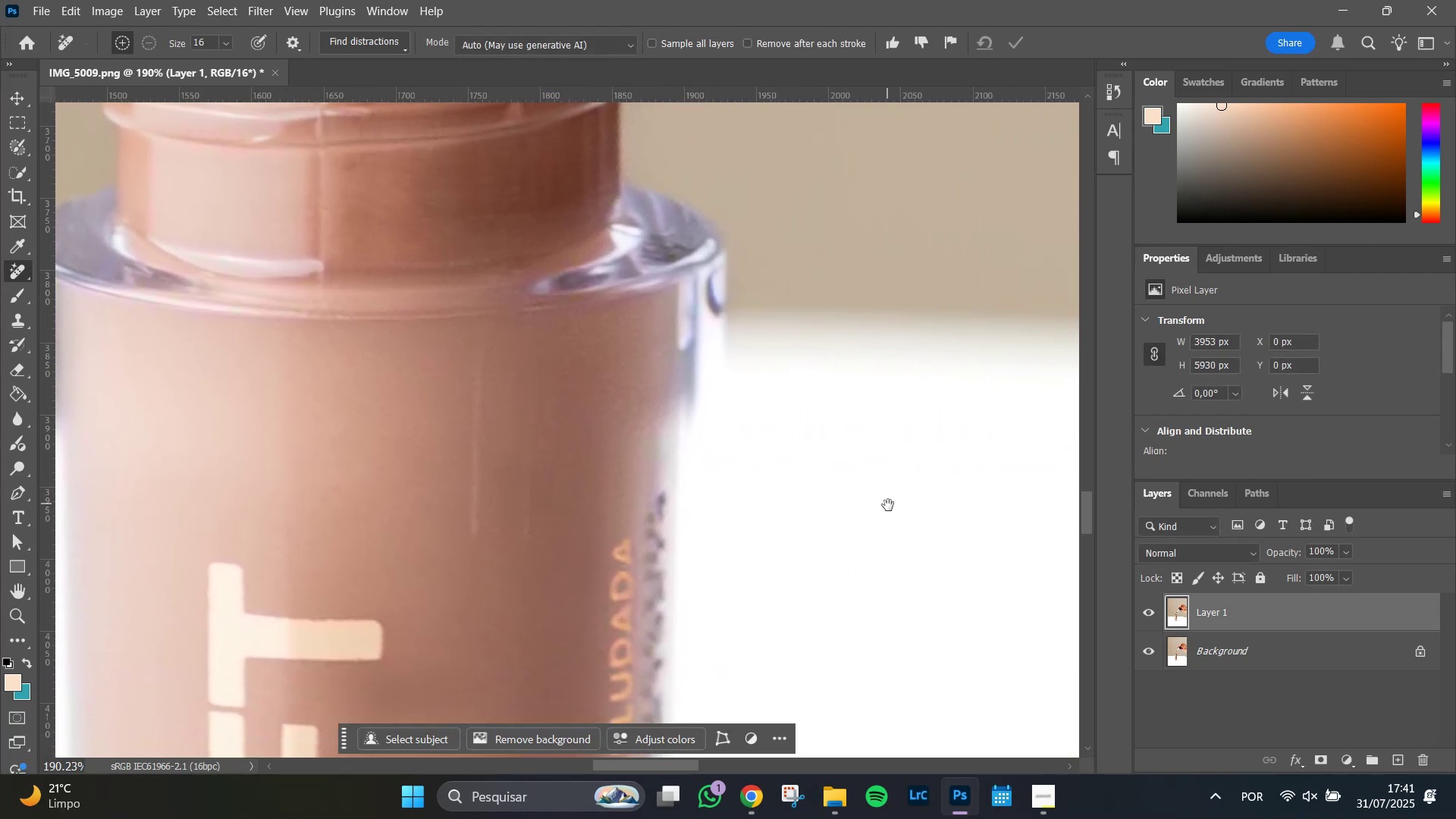 
key(Space)
 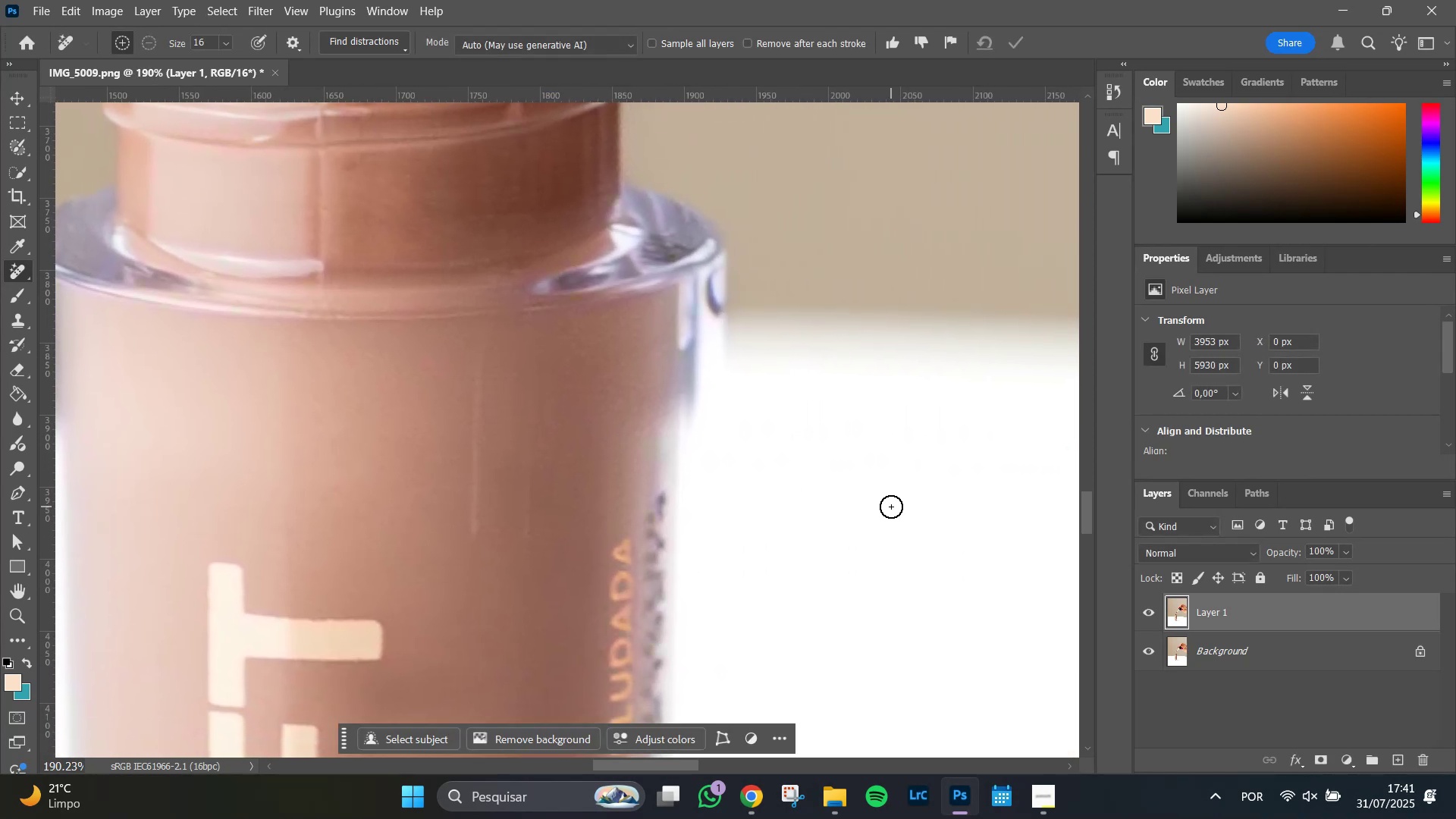 
hold_key(key=AltLeft, duration=0.56)
scroll: coordinate [891, 507], scroll_direction: down, amount: 10.0
 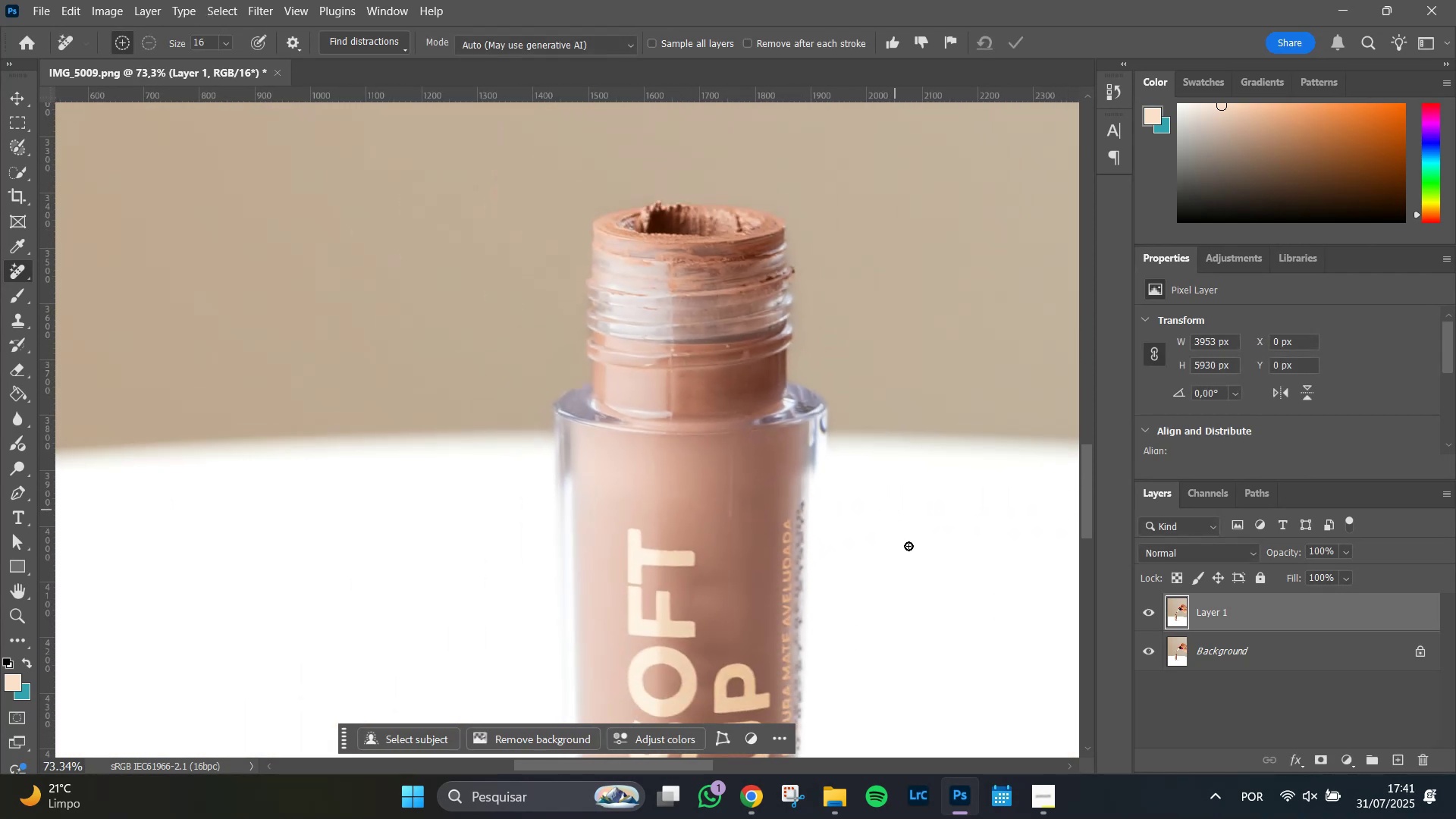 
hold_key(key=Space, duration=1.51)
 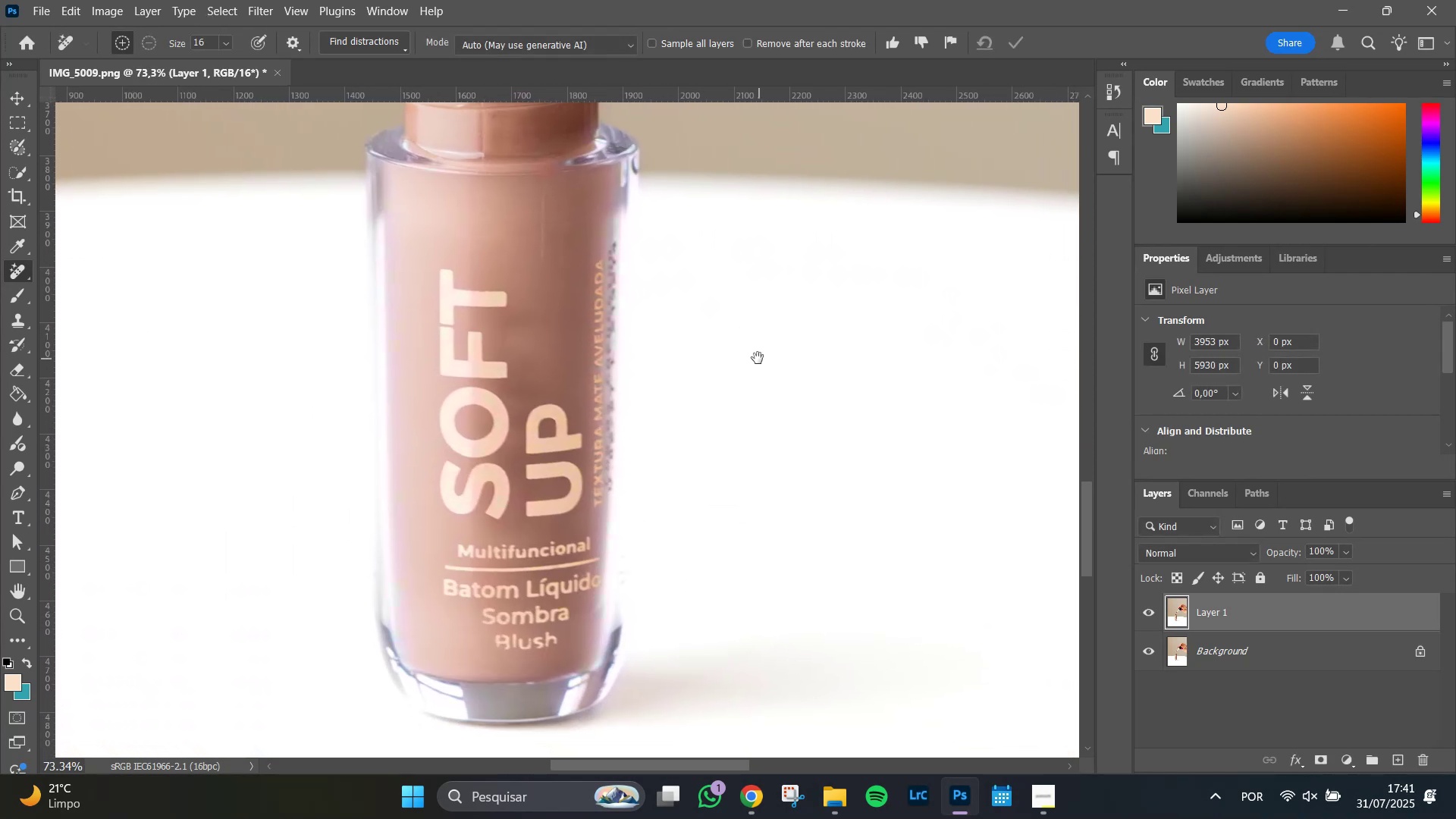 
key(Space)
 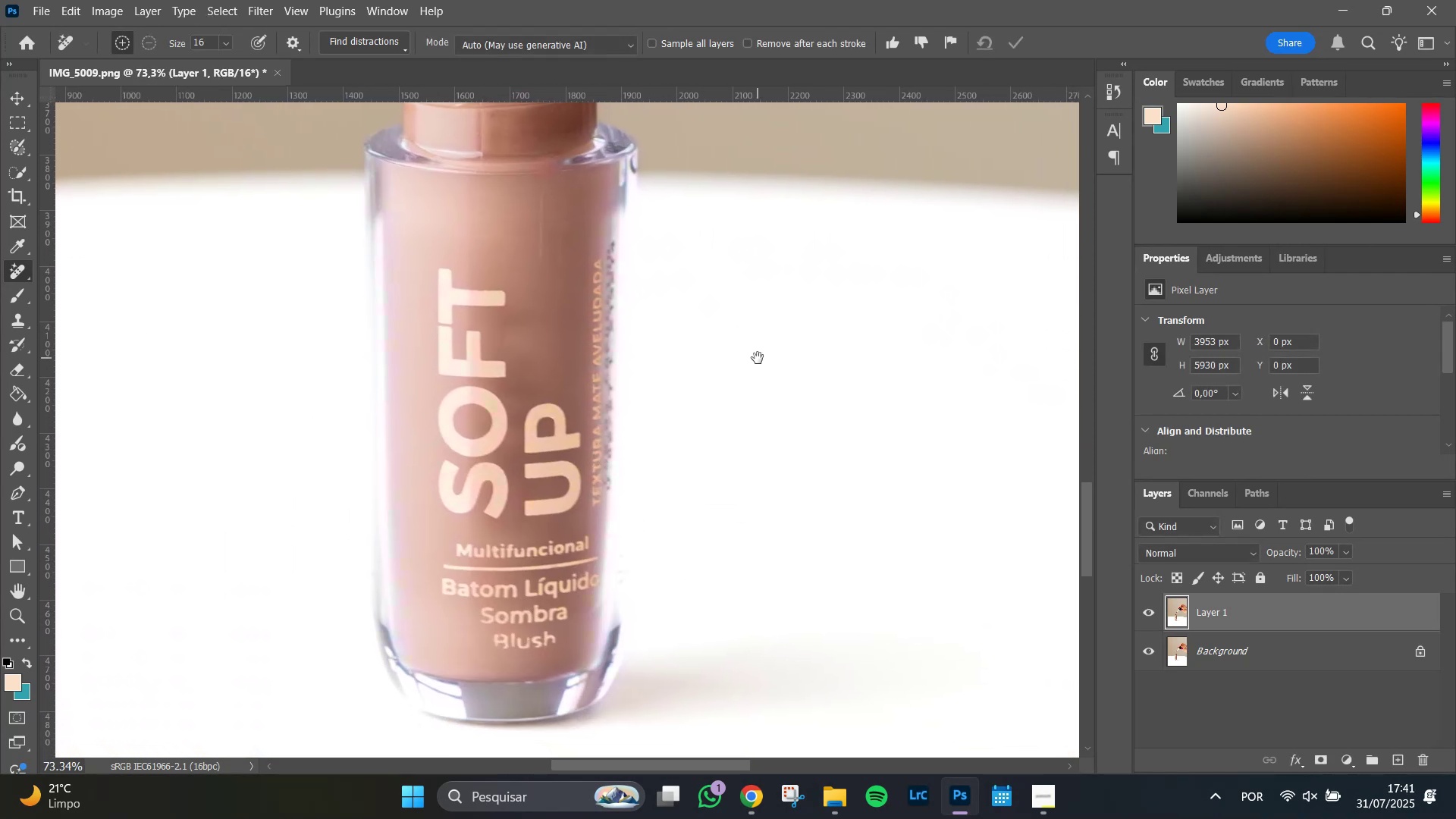 
key(Space)
 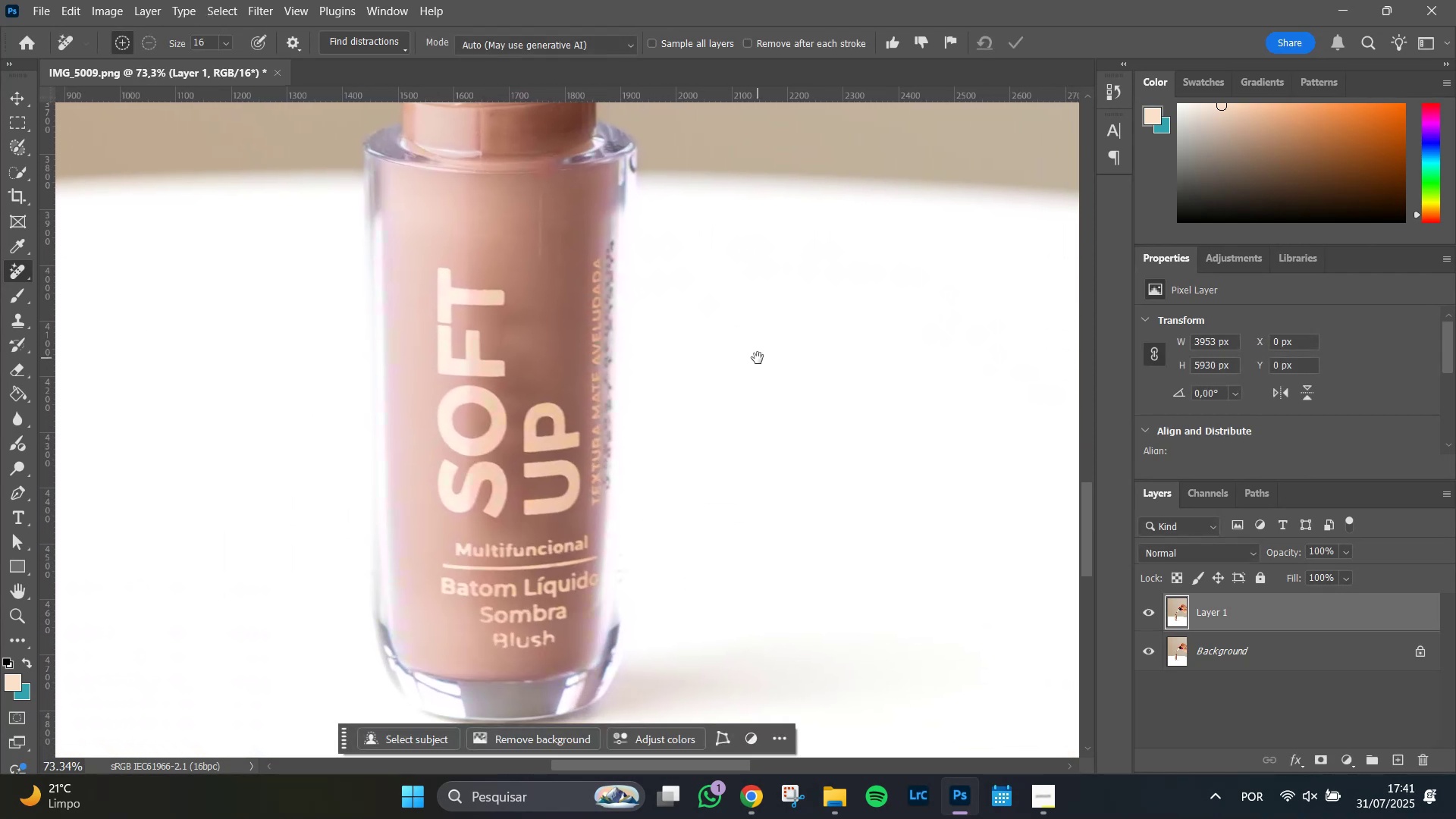 
key(Space)
 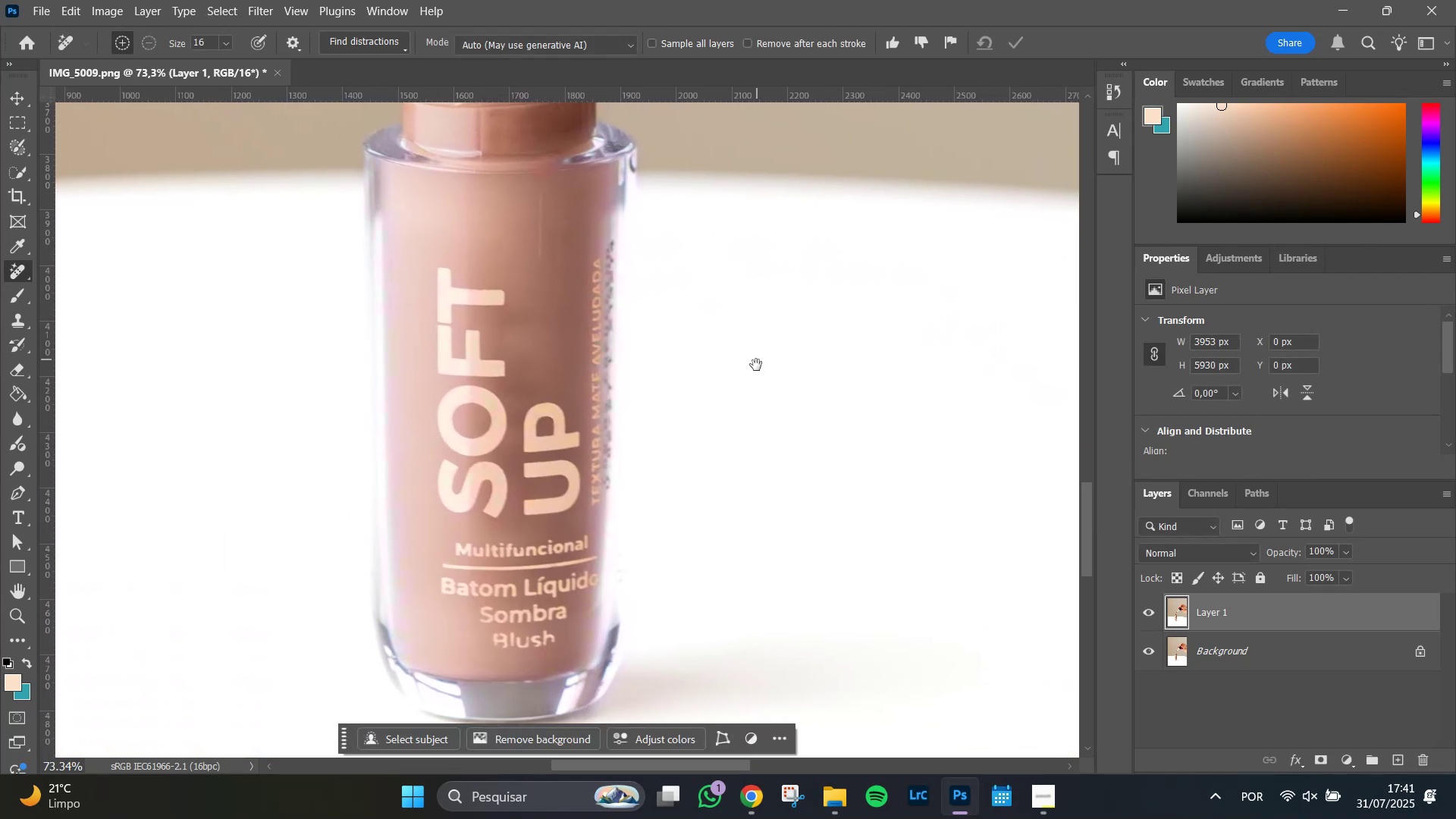 
key(Space)
 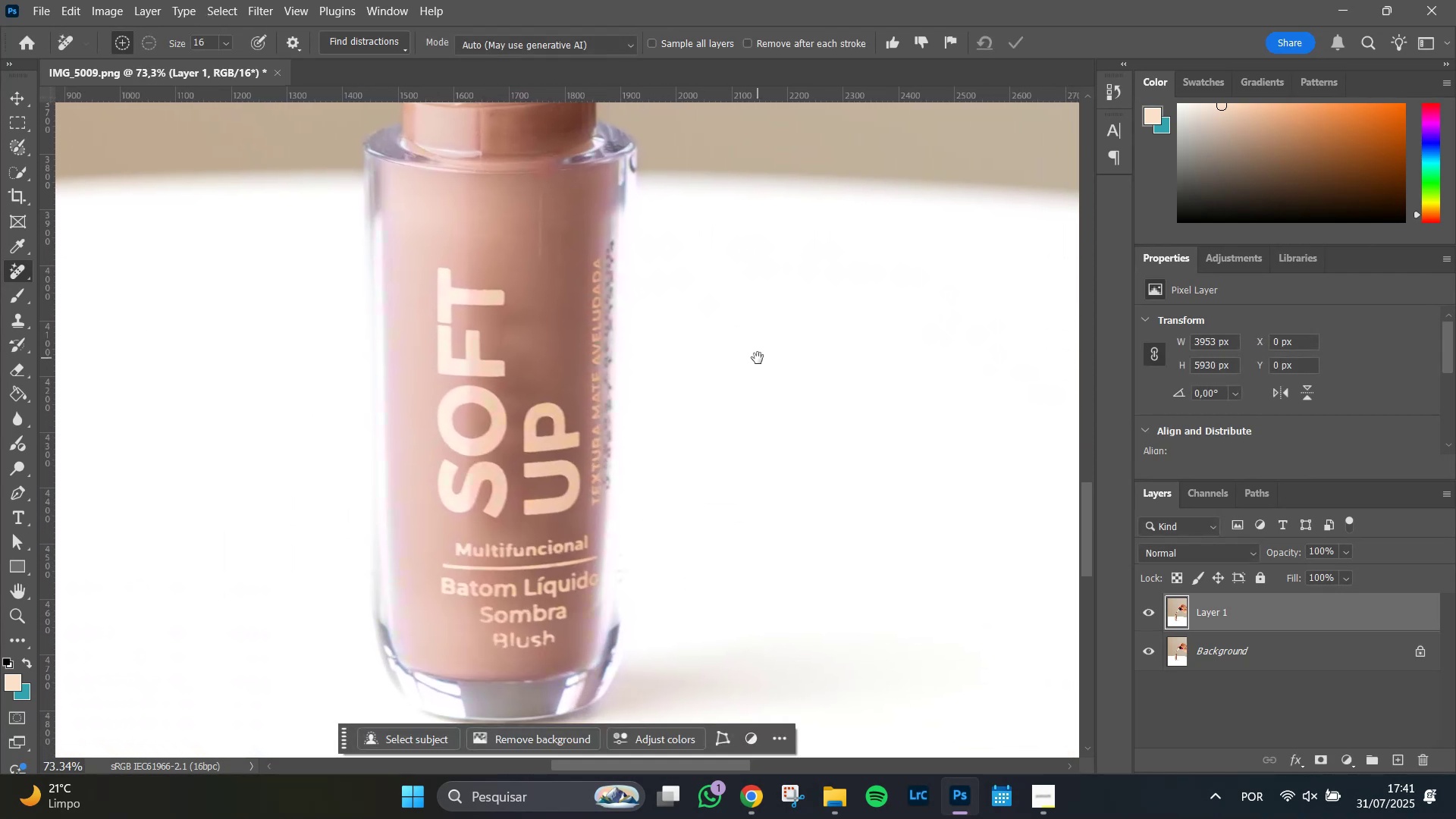 
key(Space)
 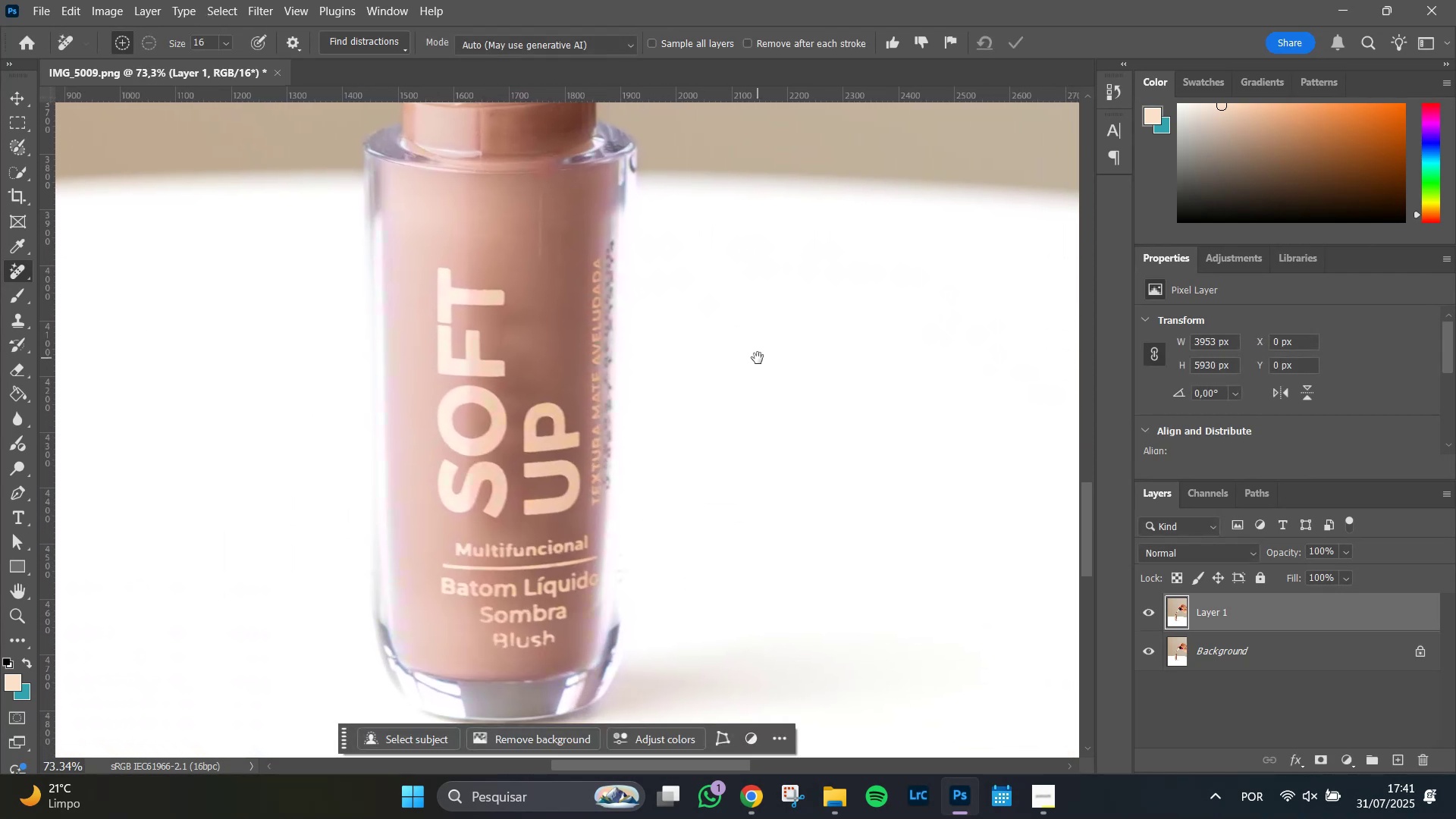 
key(Space)
 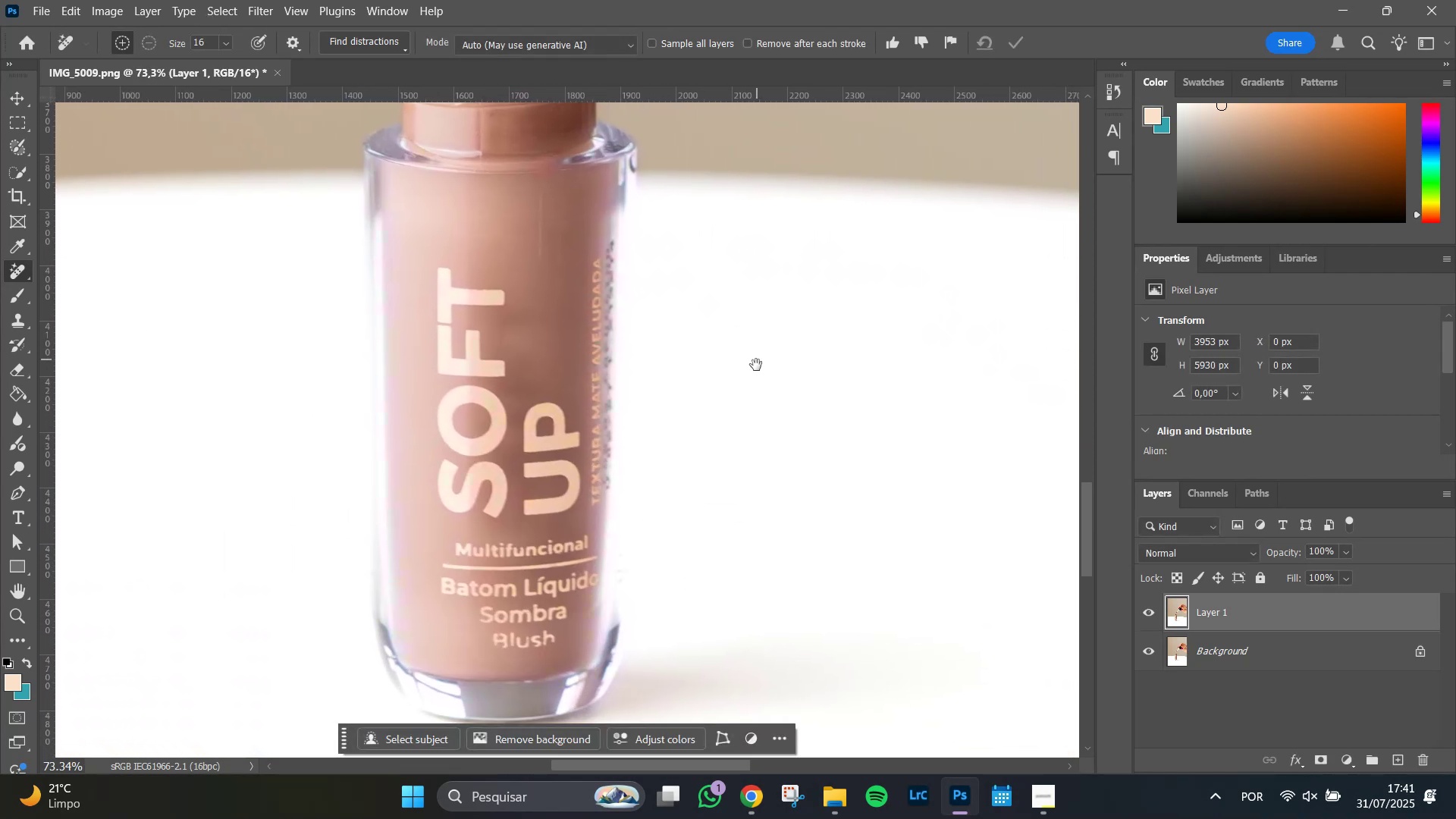 
key(Space)
 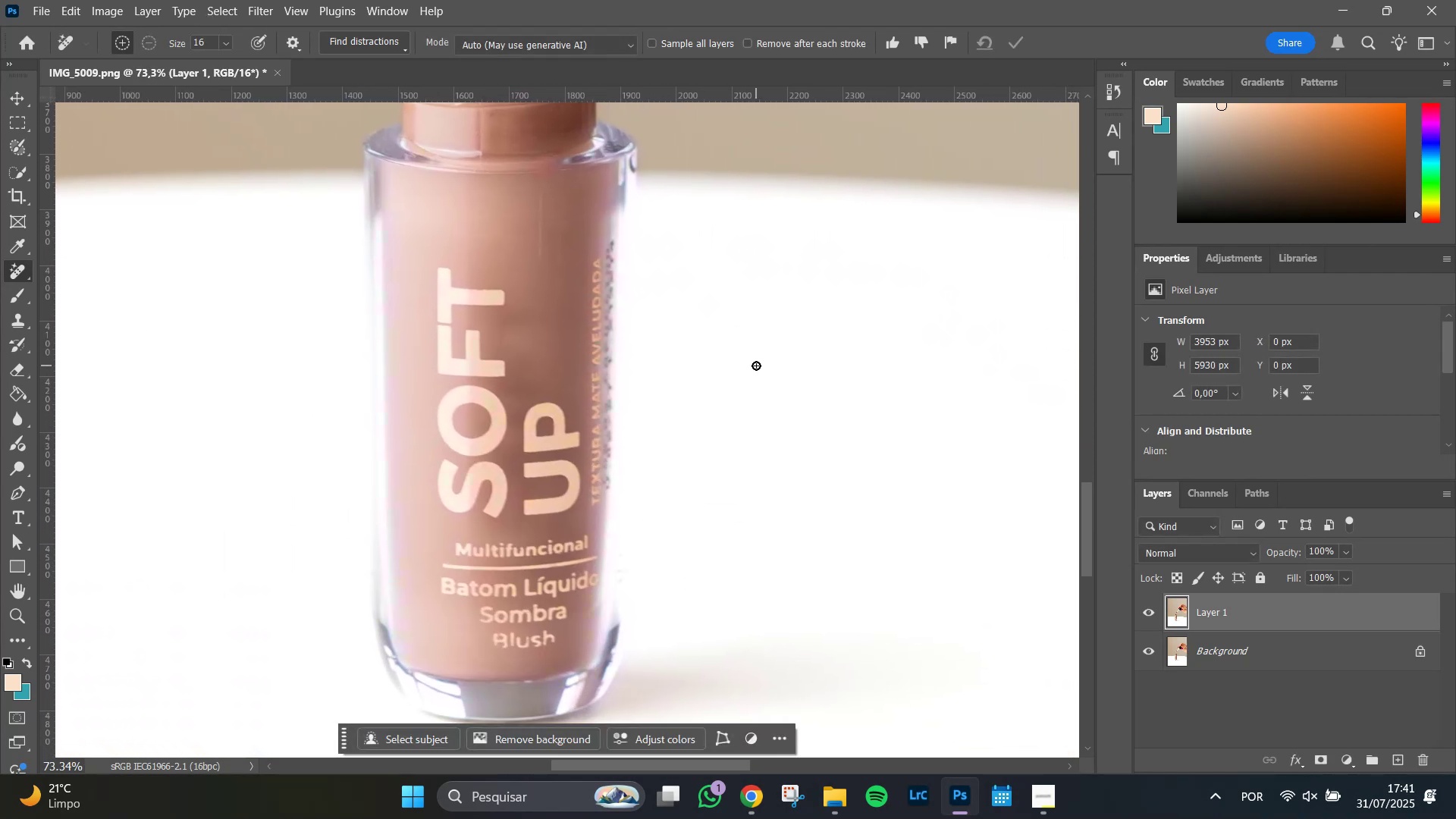 
key(Space)
 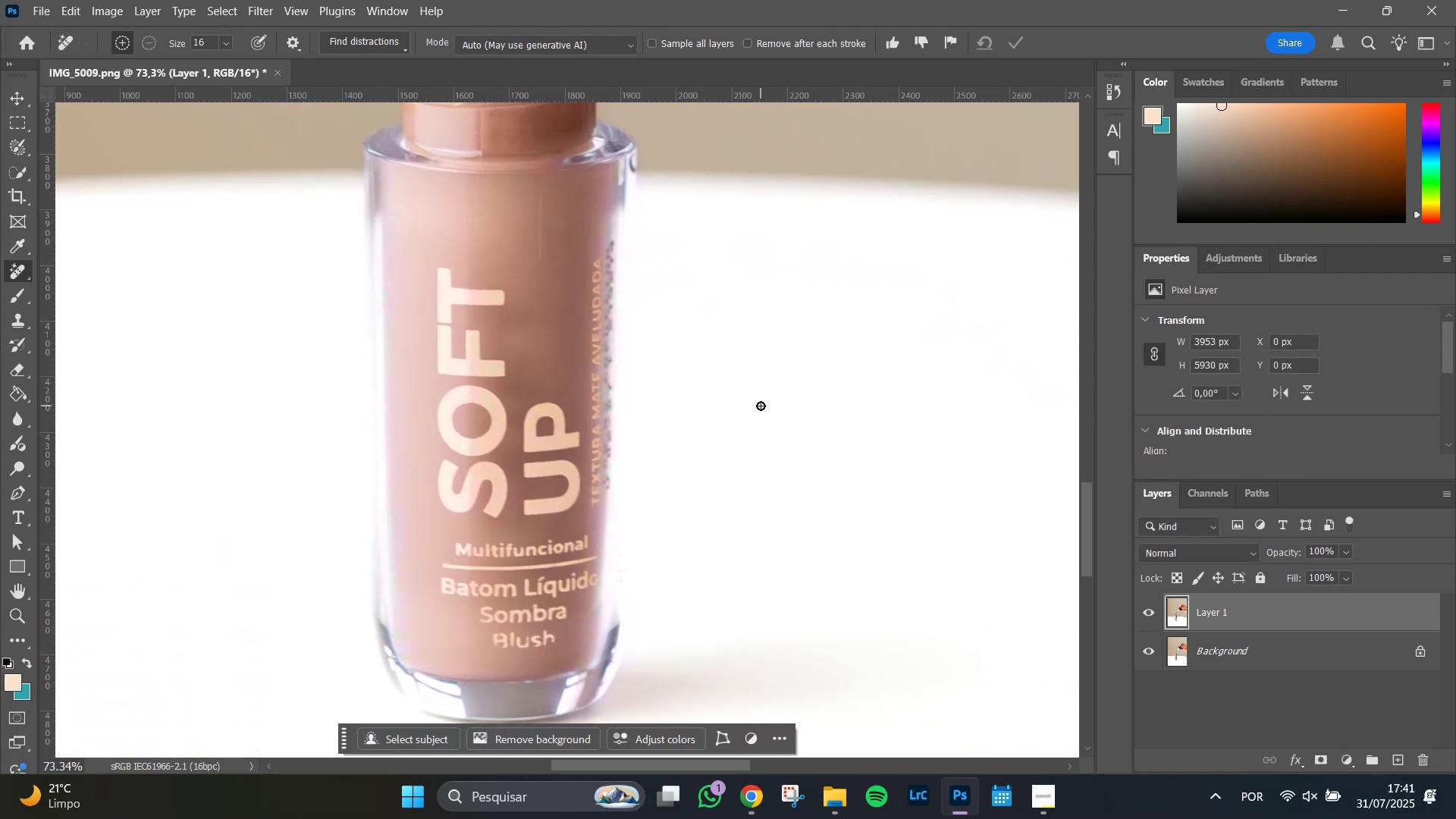 
hold_key(key=AltLeft, duration=1.01)
scroll: coordinate [752, 399], scroll_direction: down, amount: 8.0
 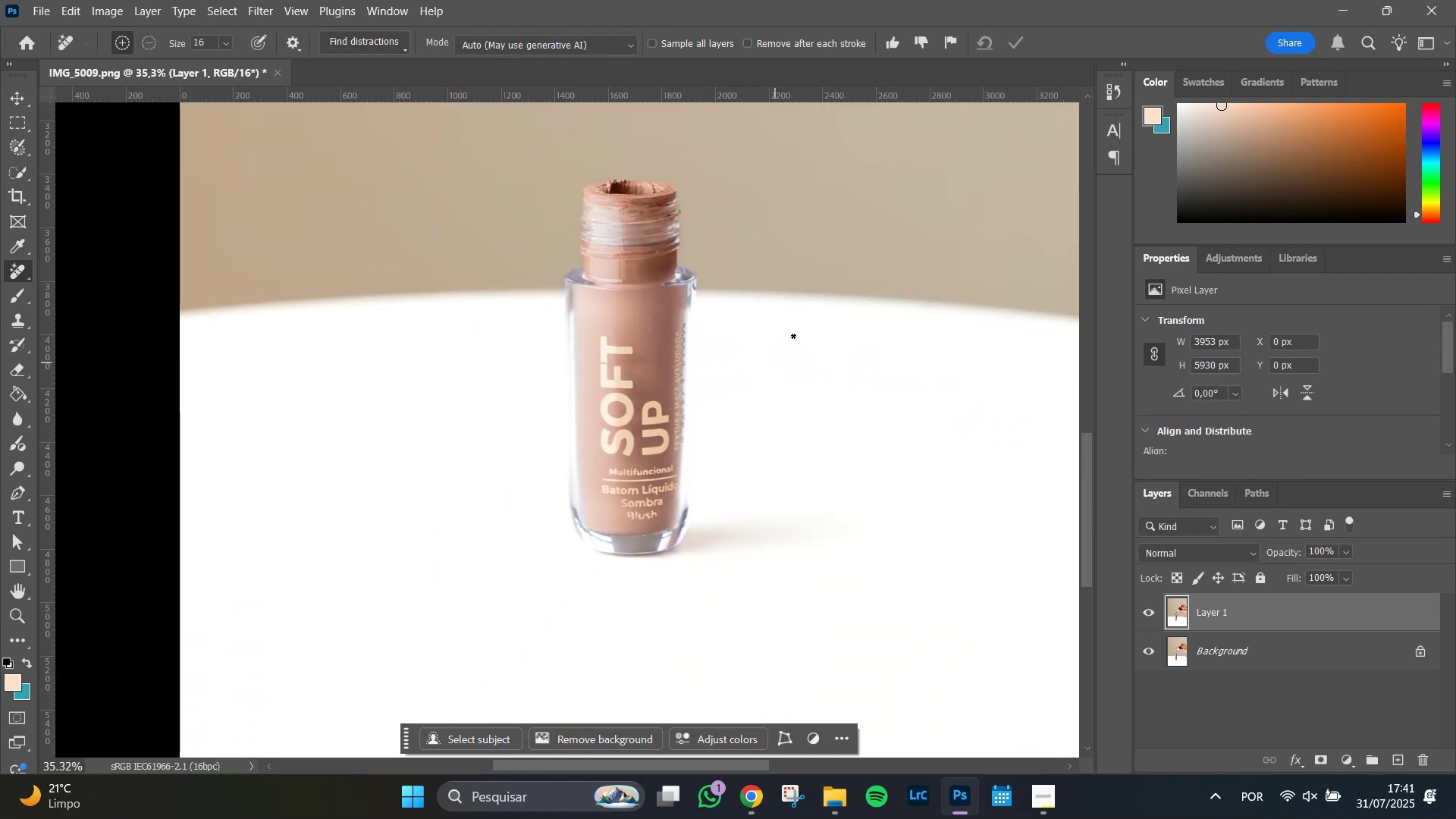 
hold_key(key=Space, duration=1.51)
 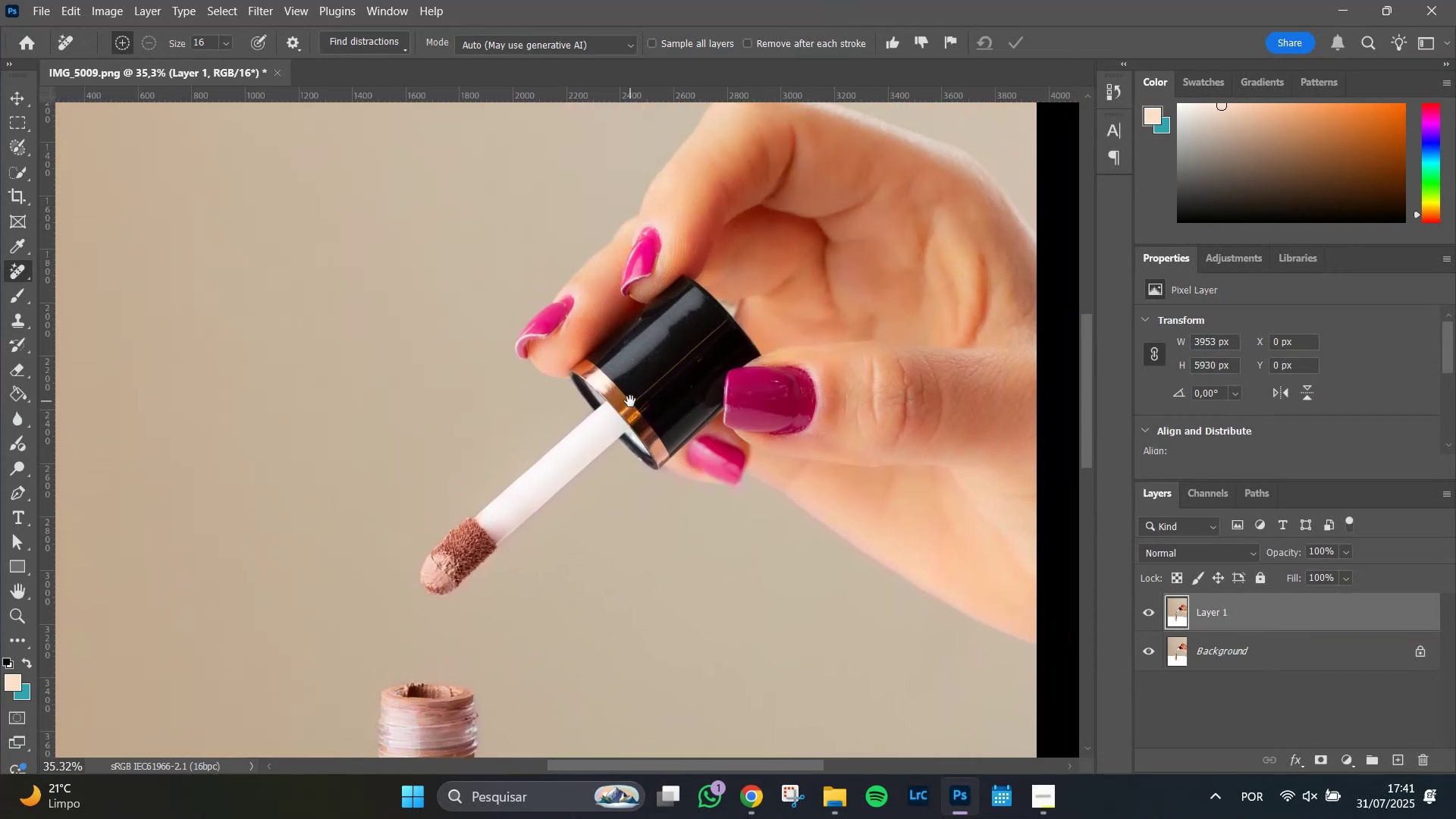 
hold_key(key=Space, duration=0.68)
 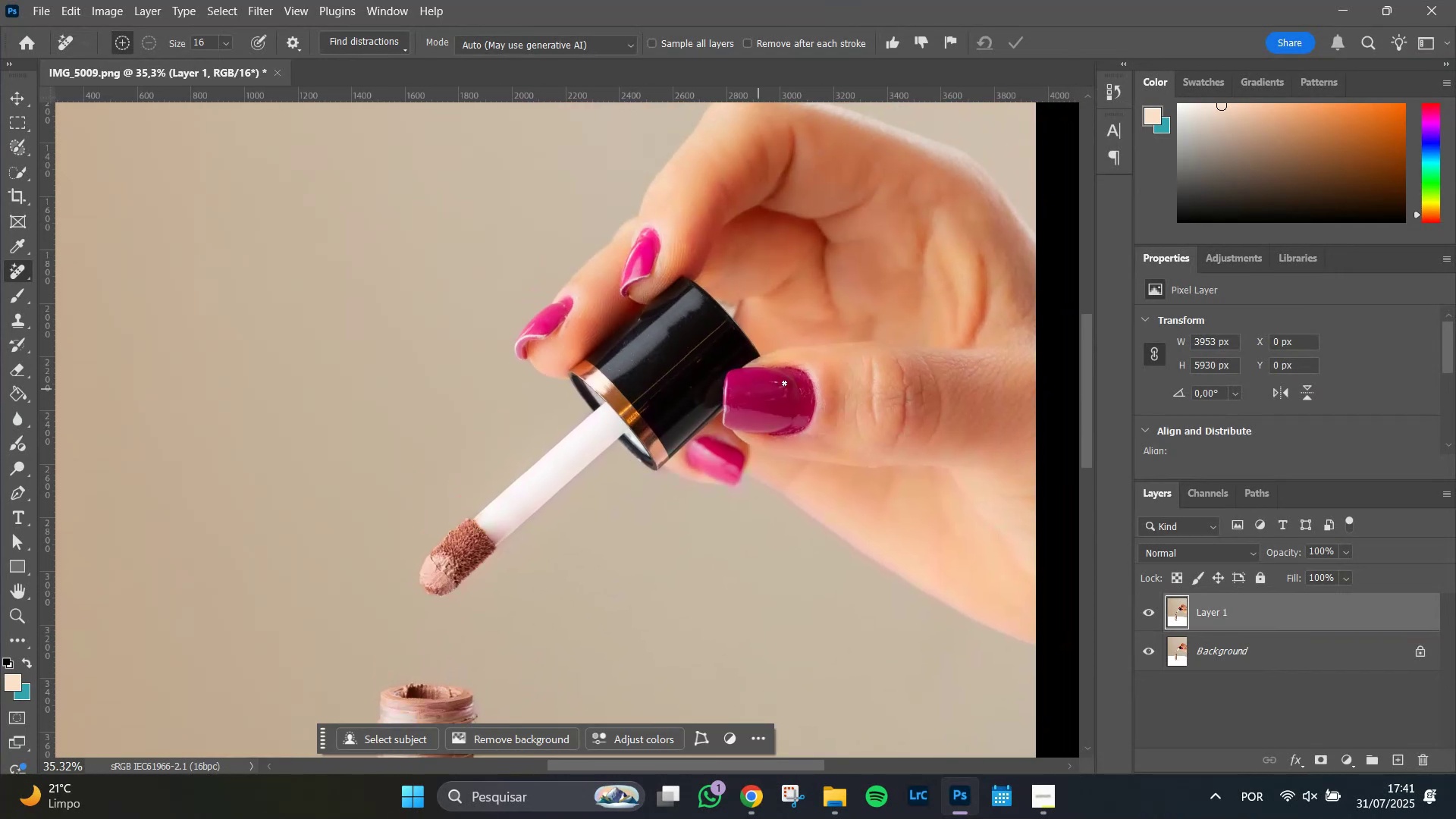 
hold_key(key=AltLeft, duration=1.29)
scroll: coordinate [788, 383], scroll_direction: up, amount: 11.0
 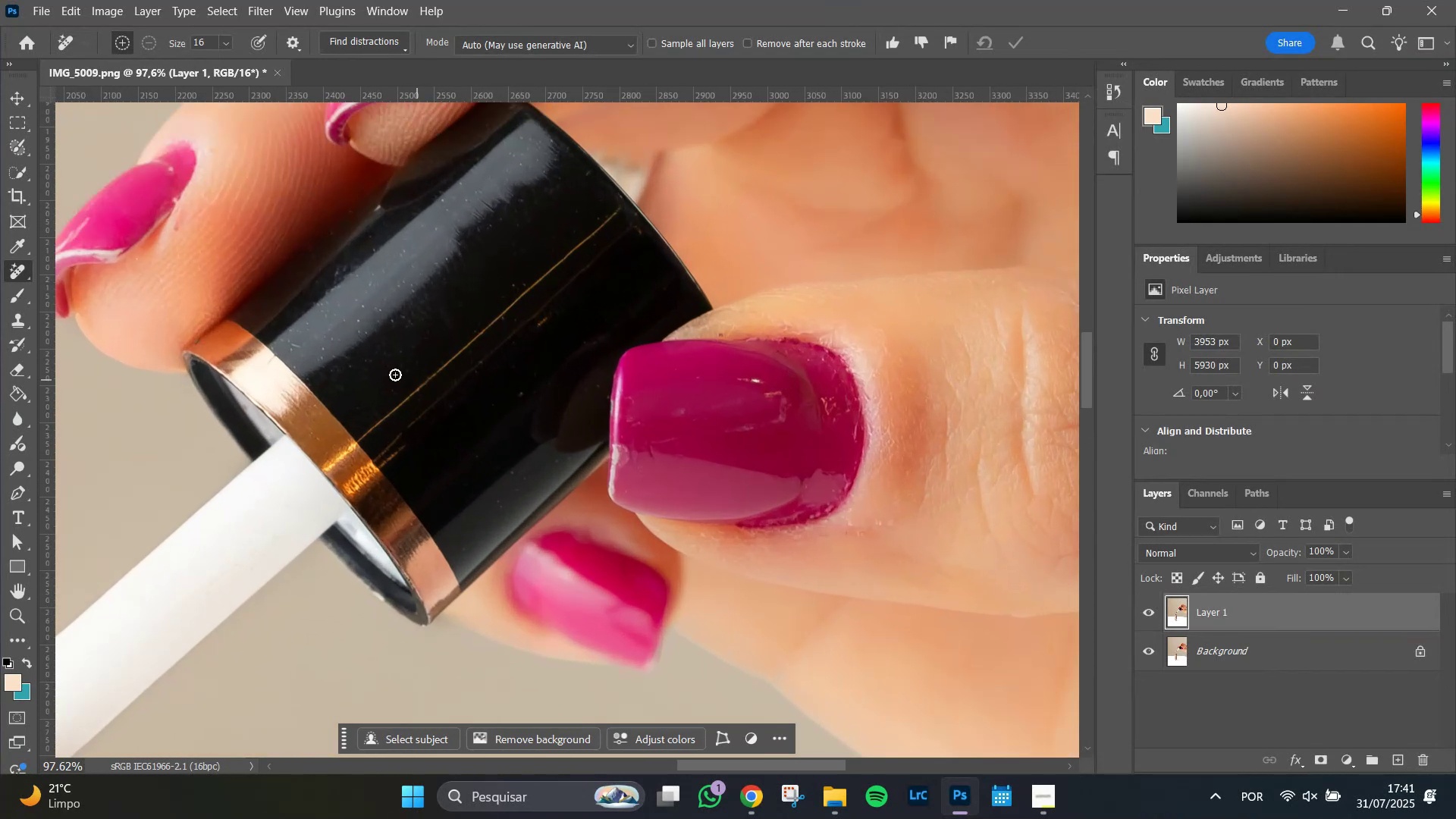 
hold_key(key=Space, duration=1.51)
 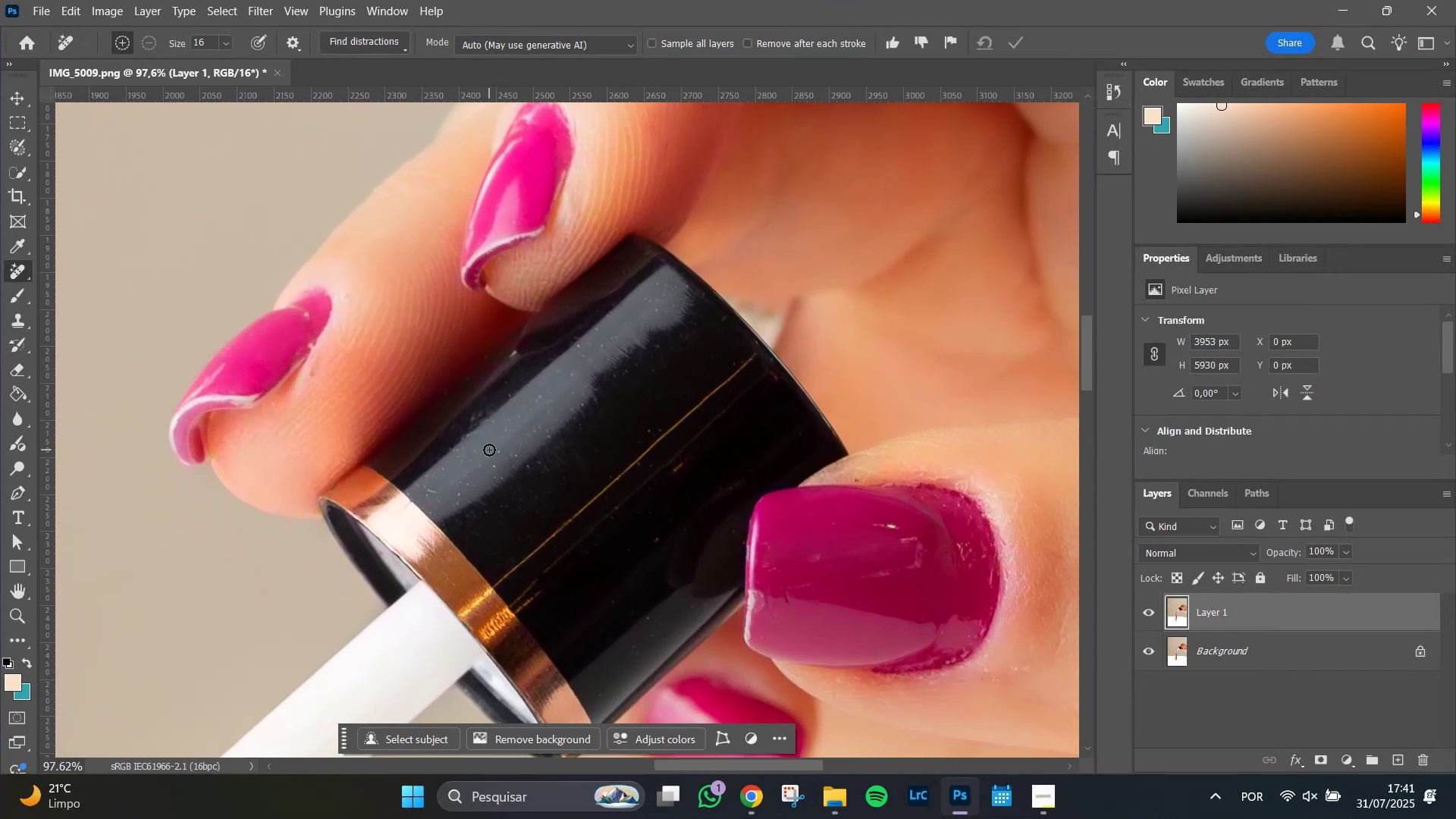 
hold_key(key=Space, duration=0.42)
 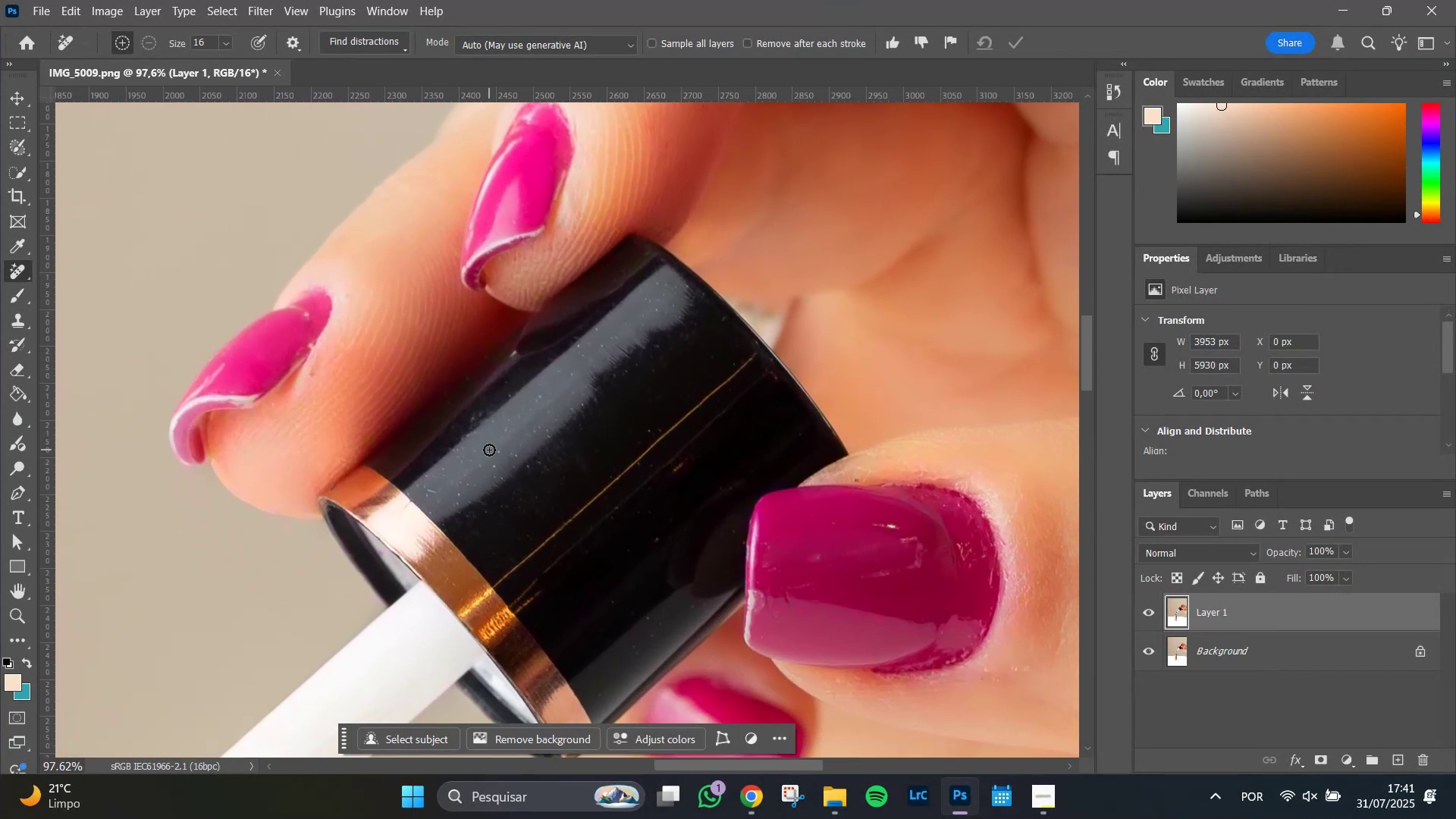 
hold_key(key=AltLeft, duration=0.6)
scroll: coordinate [492, 453], scroll_direction: down, amount: 8.0
 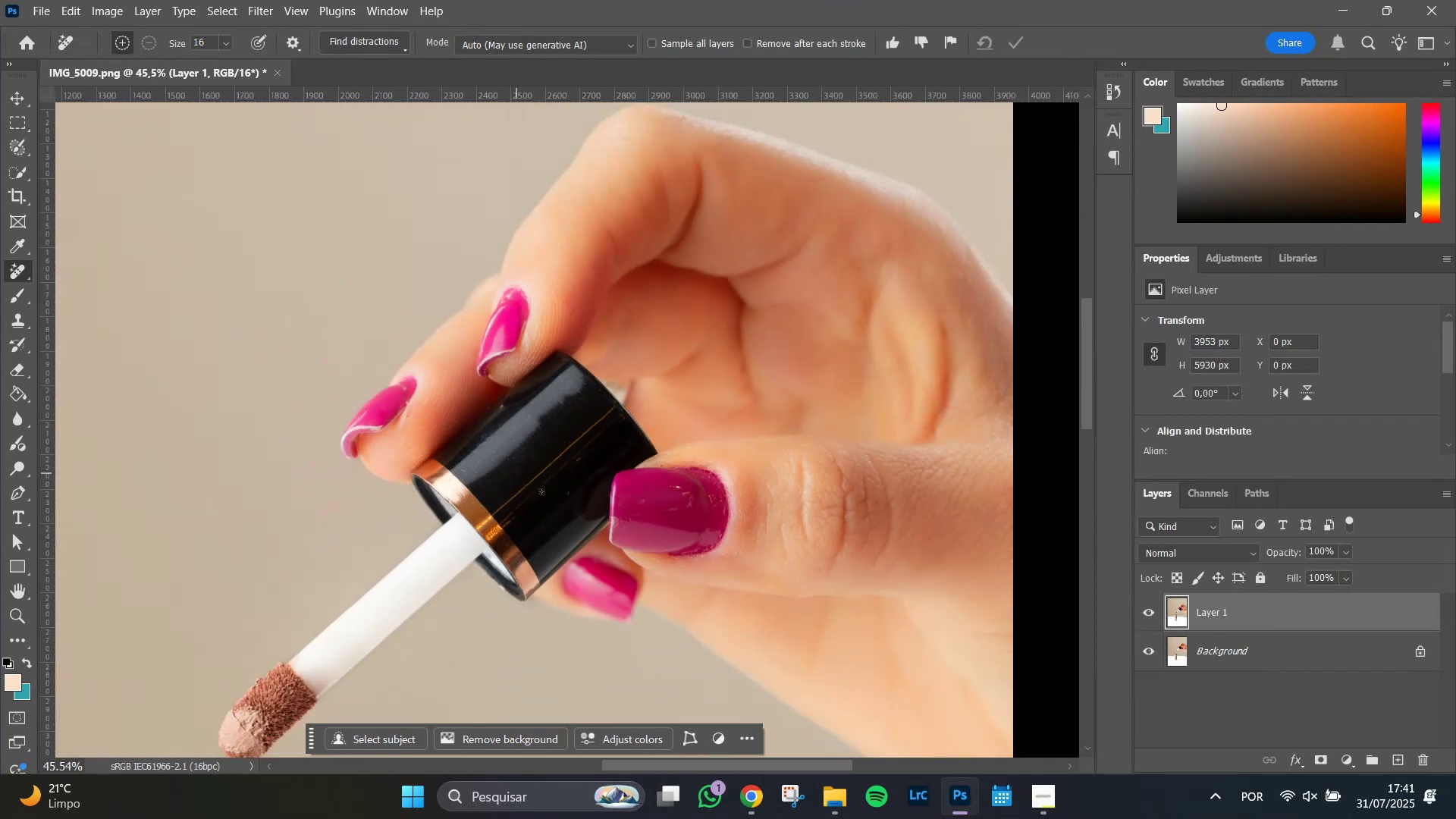 
hold_key(key=Space, duration=1.02)
 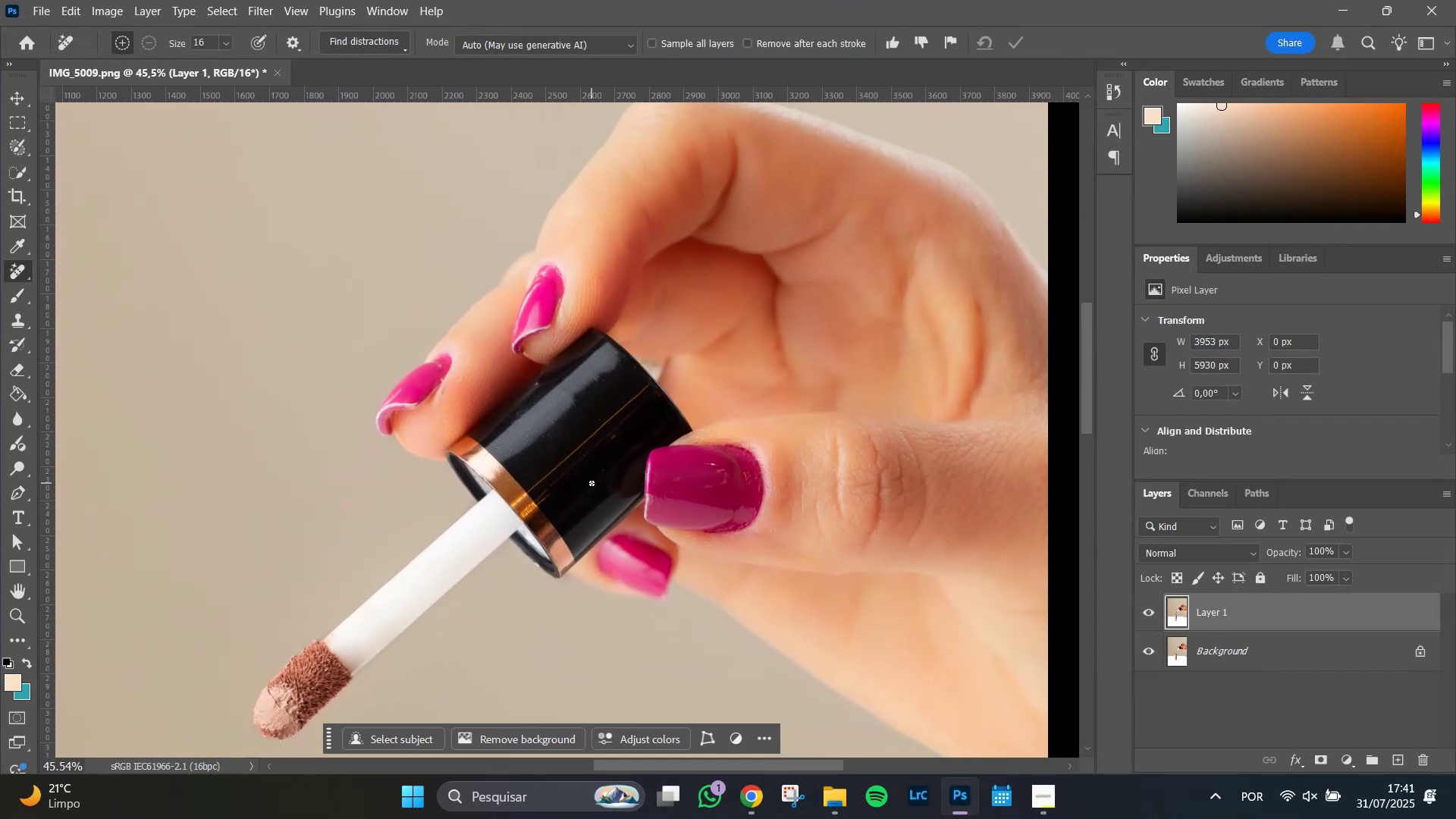 
key(L)
 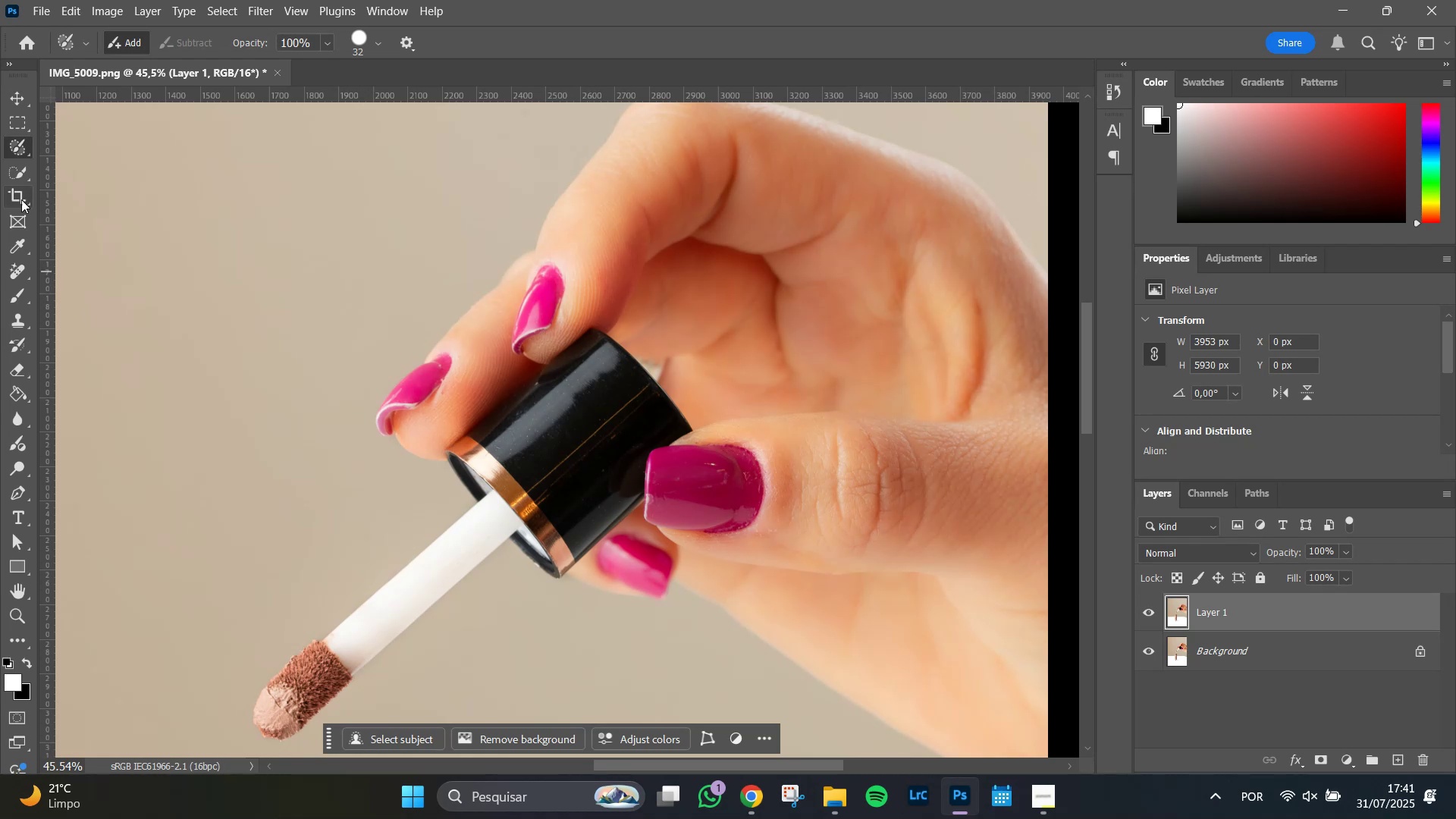 
left_click([20, 173])
 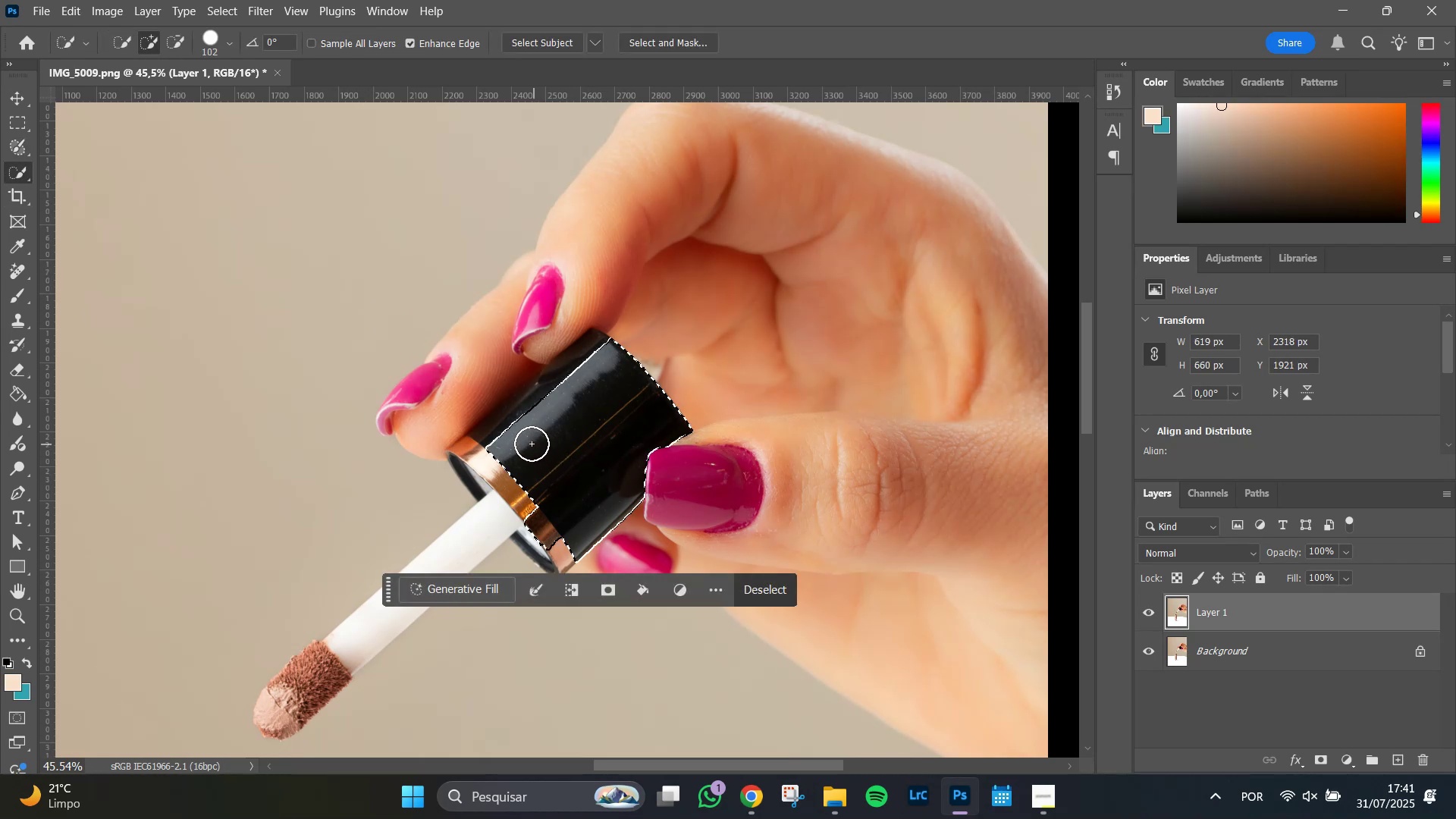 
left_click([516, 433])
 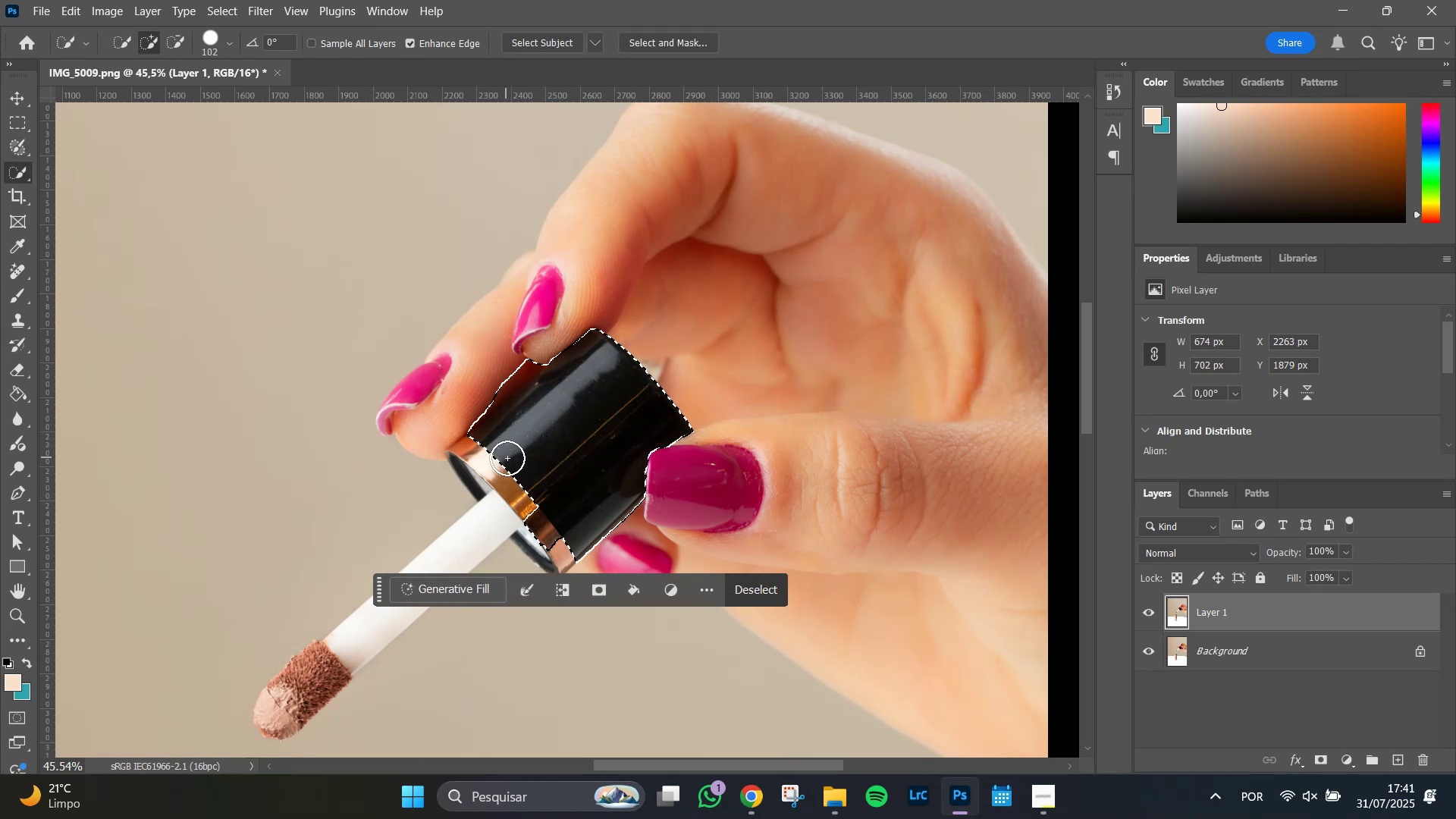 
left_click([508, 469])
 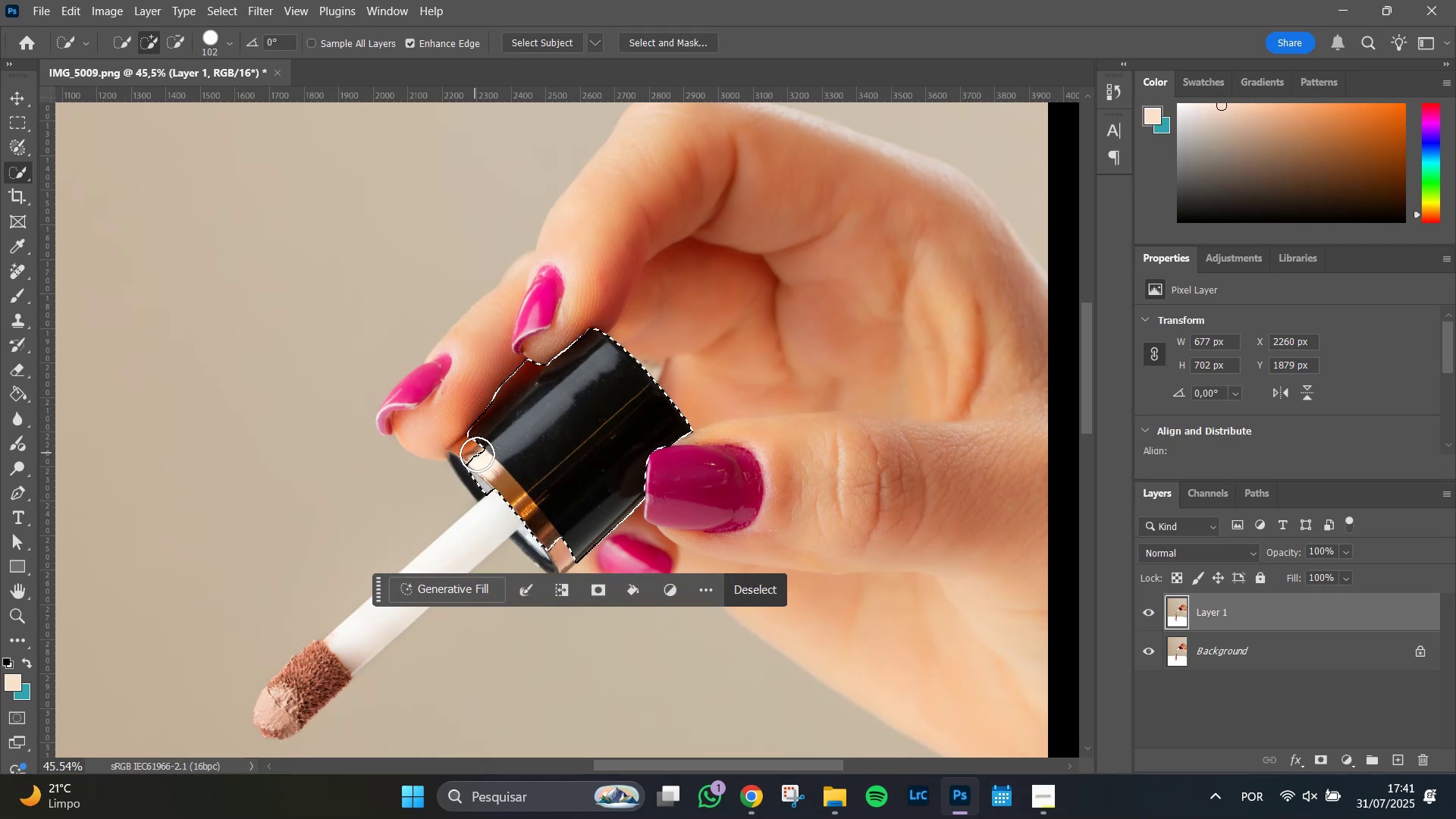 
left_click([477, 455])
 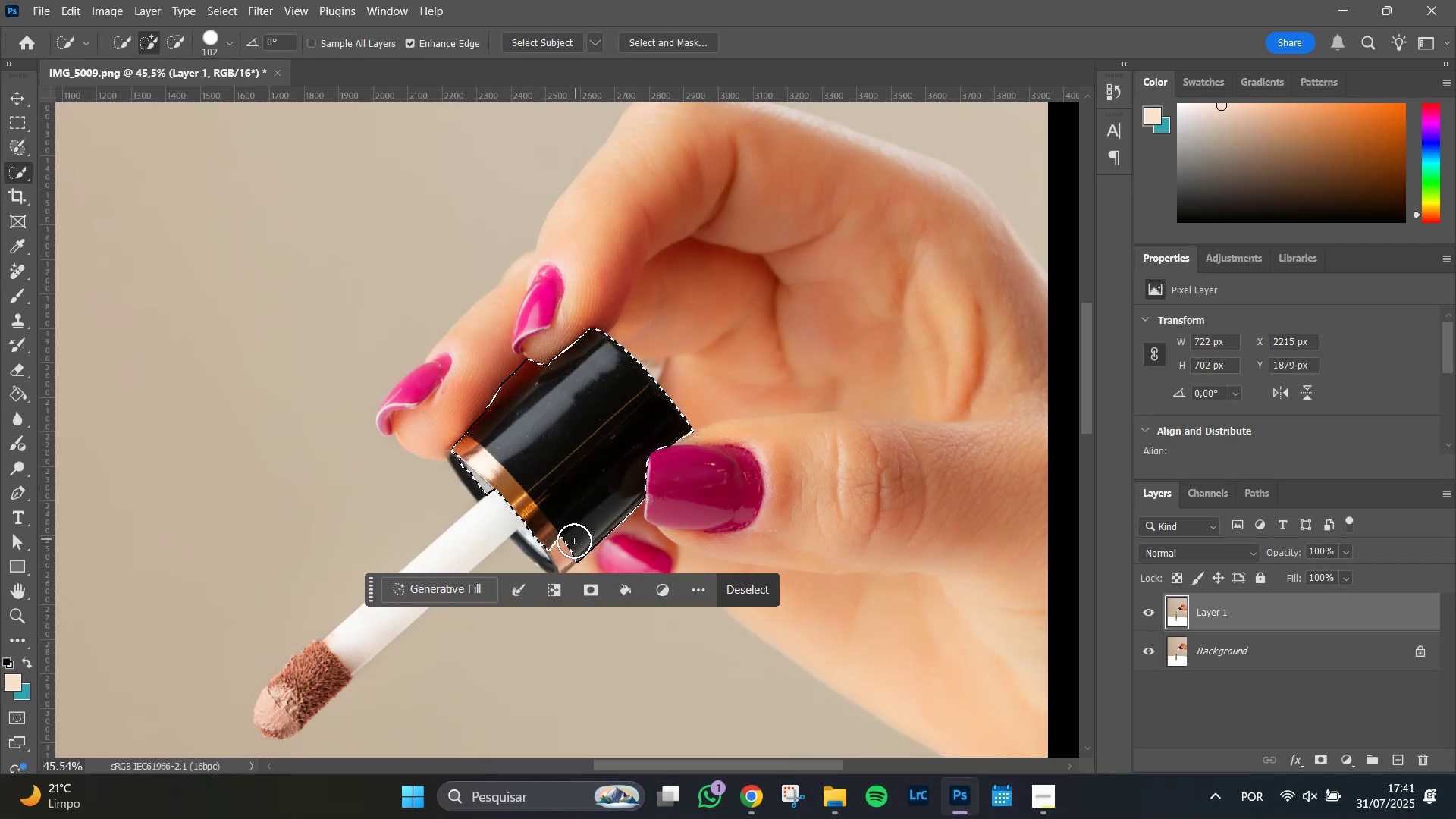 
left_click([570, 543])
 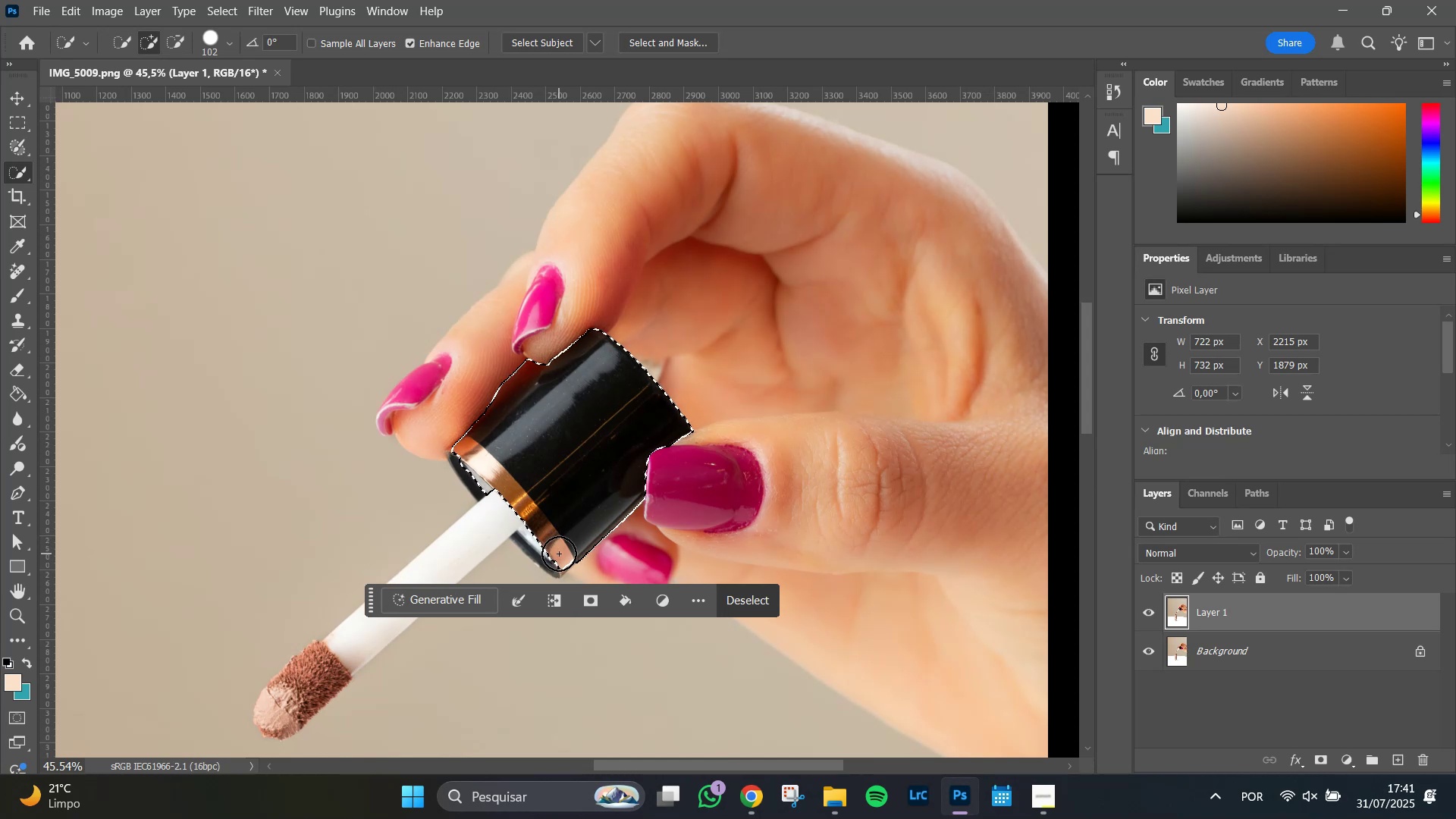 
left_click([554, 557])
 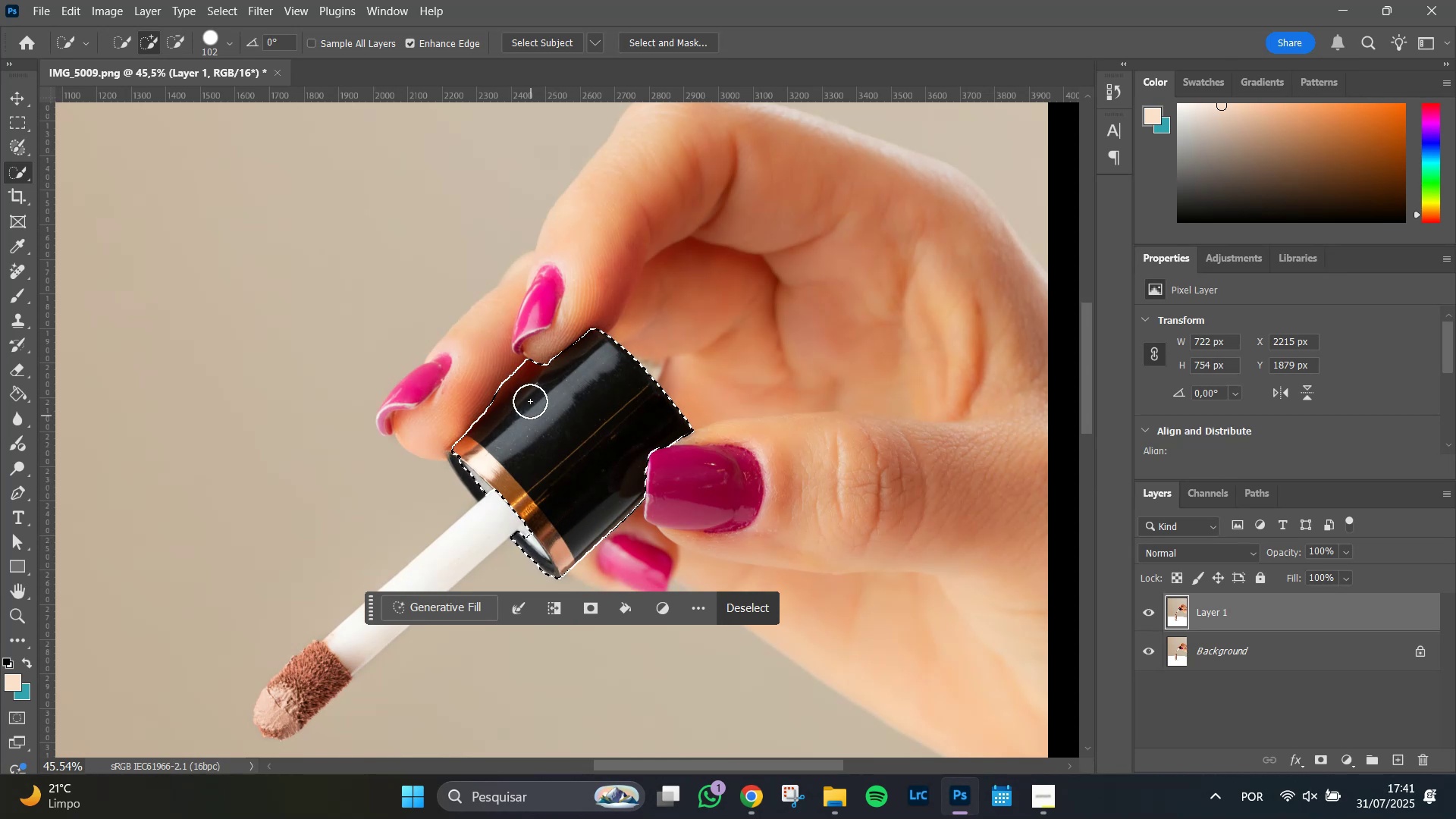 
hold_key(key=AltLeft, duration=1.51)
 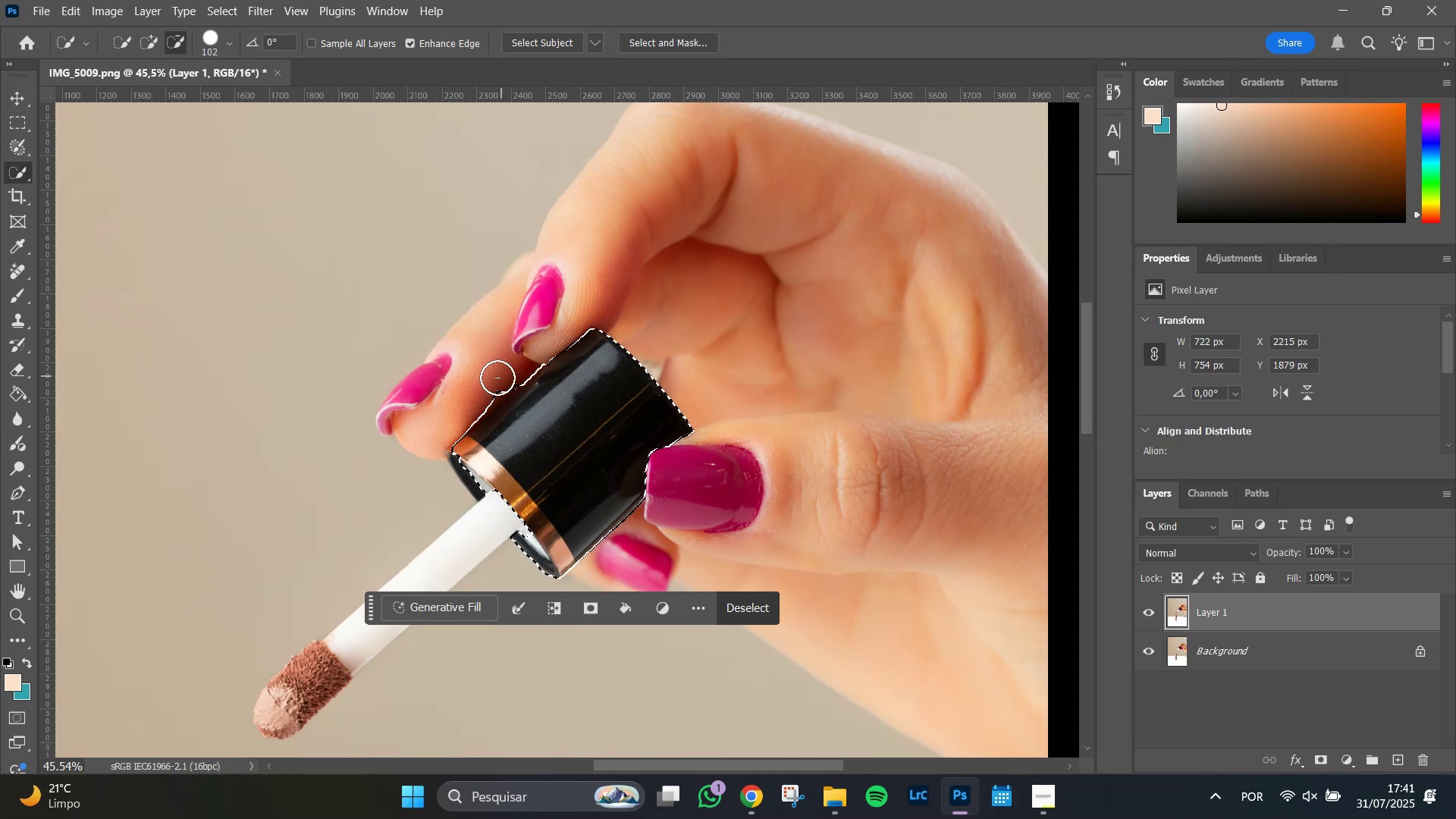 
hold_key(key=AltLeft, duration=1.51)
 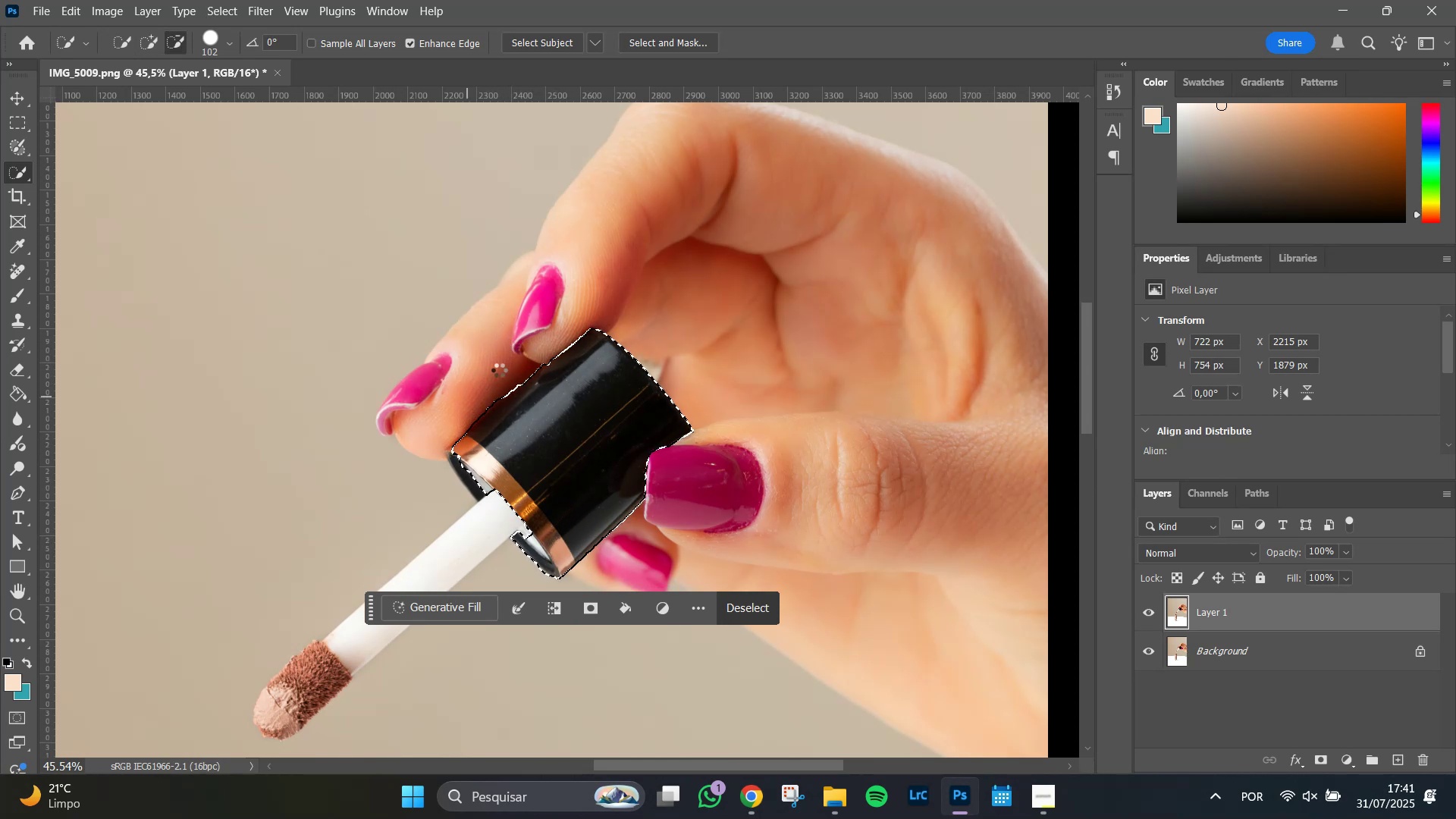 
hold_key(key=AltLeft, duration=0.9)
 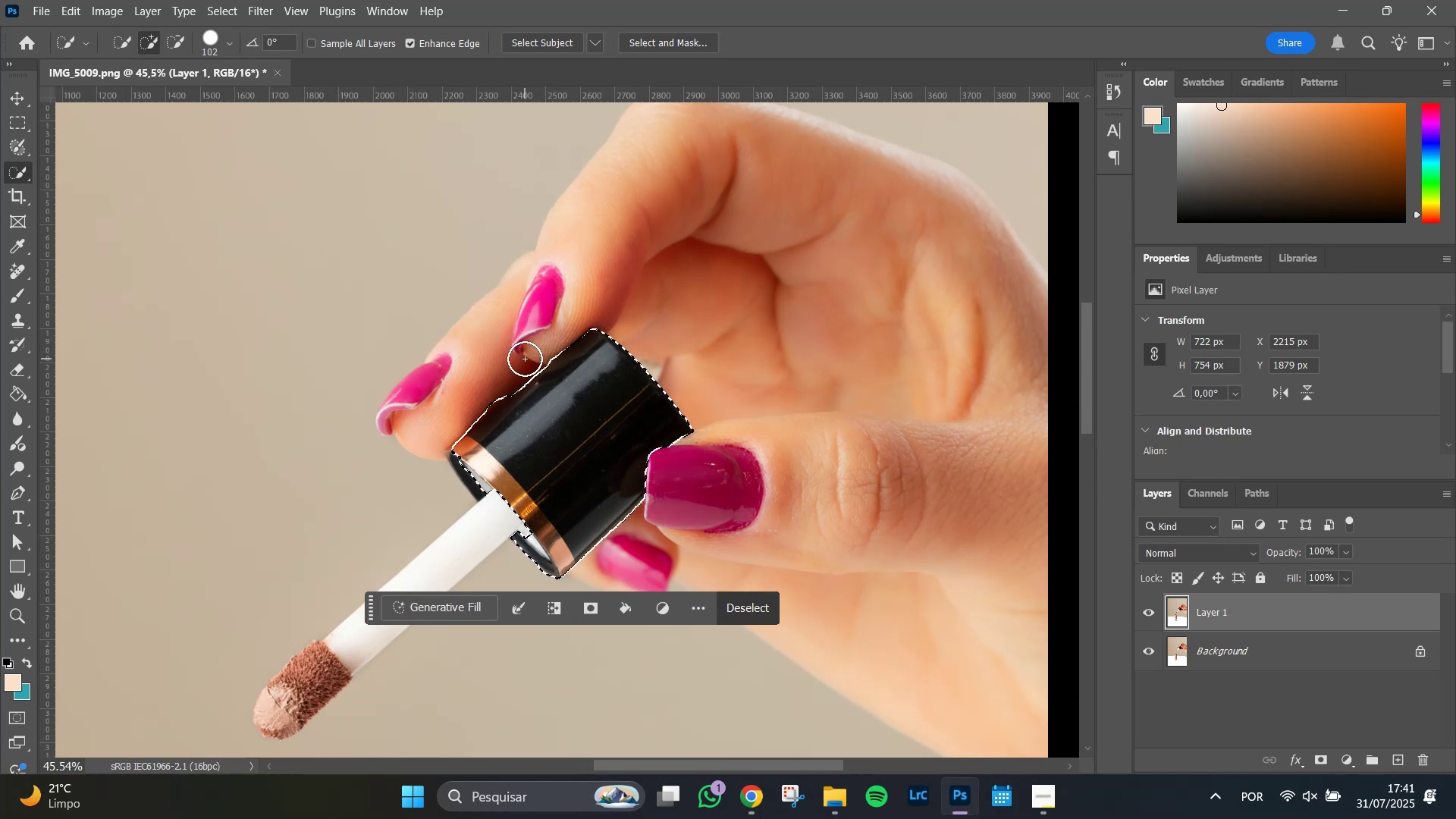 
hold_key(key=AltLeft, duration=1.51)
 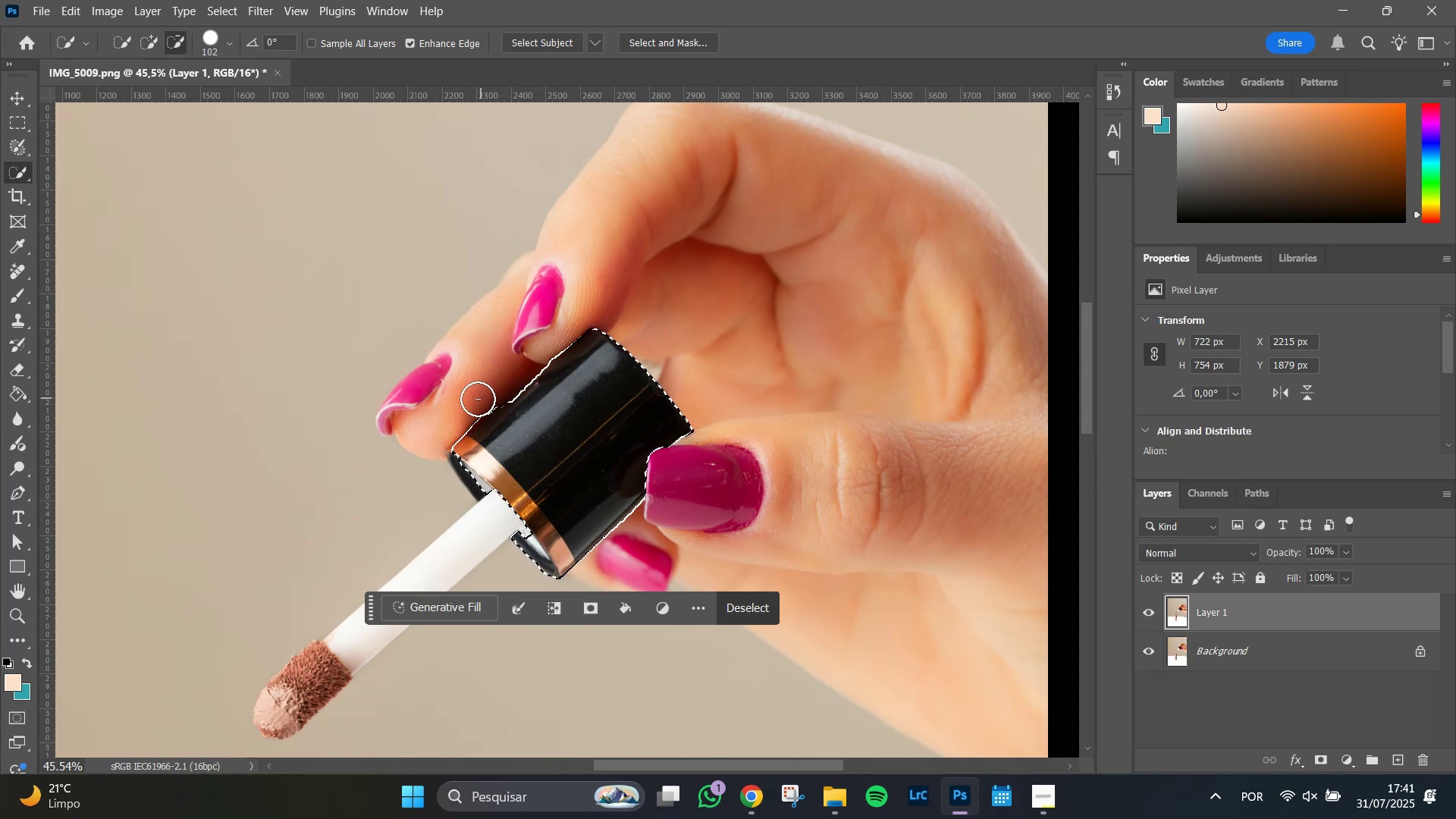 
key(Alt+AltLeft)
 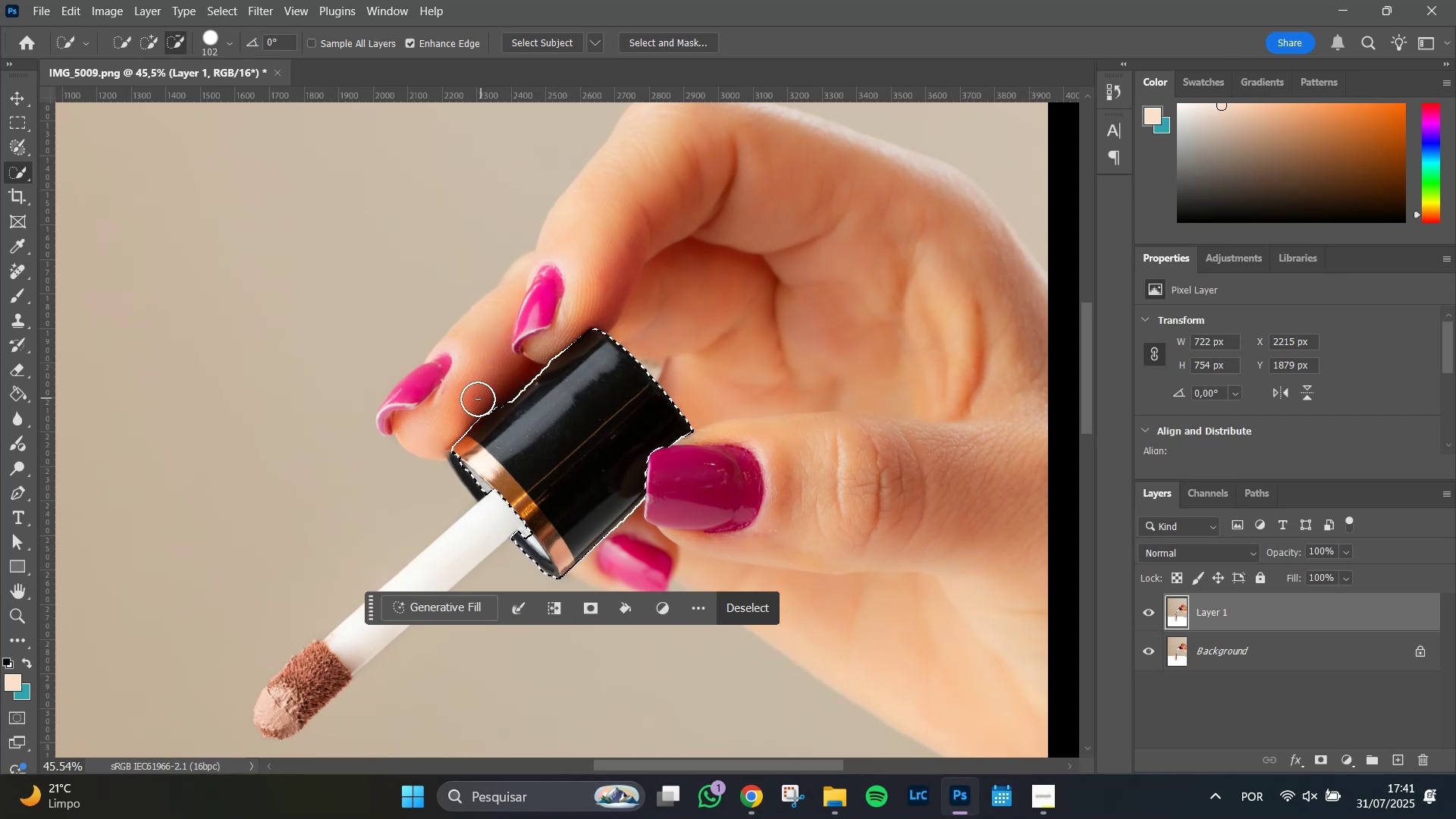 
key(Alt+AltLeft)
 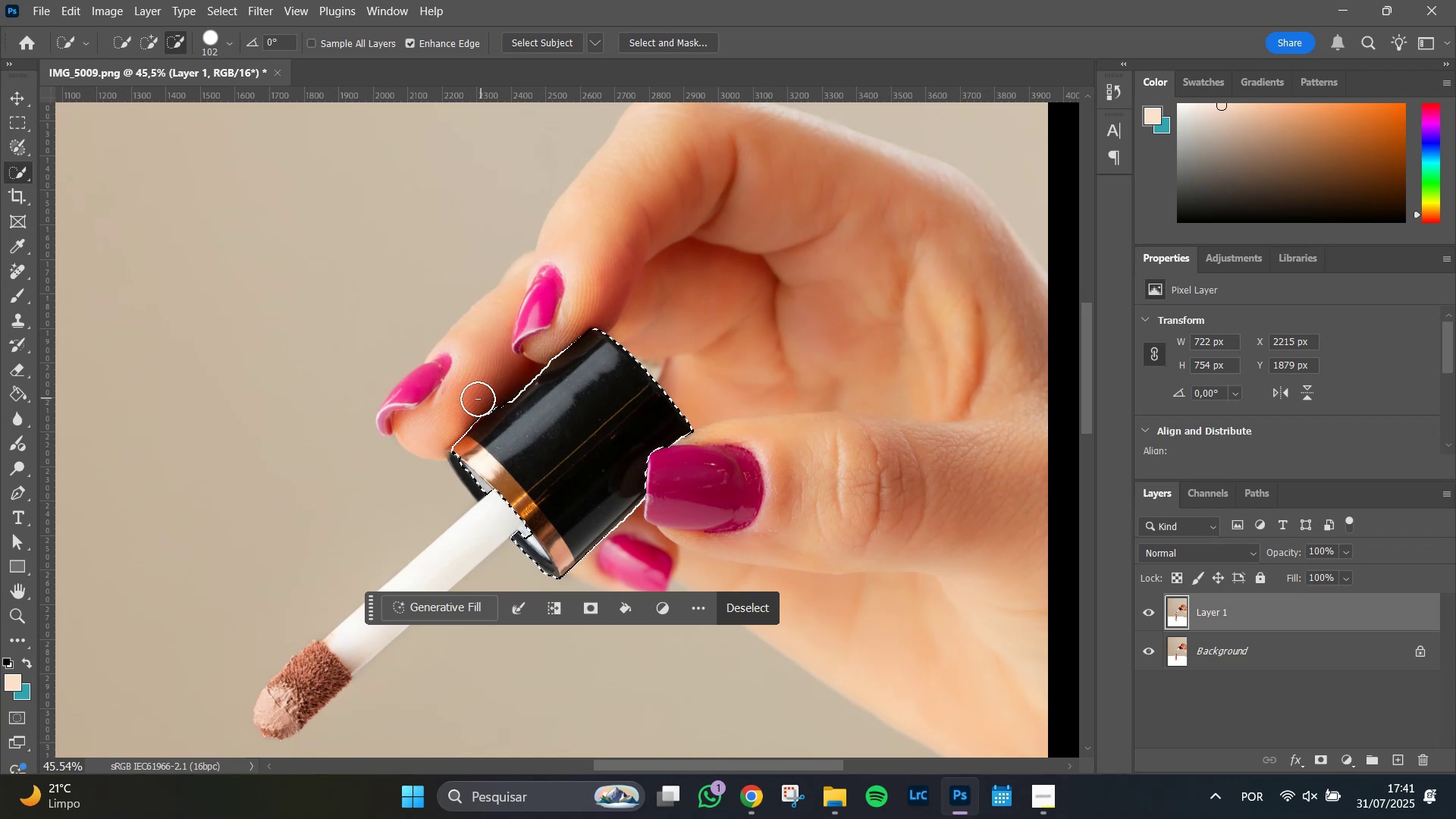 
key(Alt+AltLeft)
 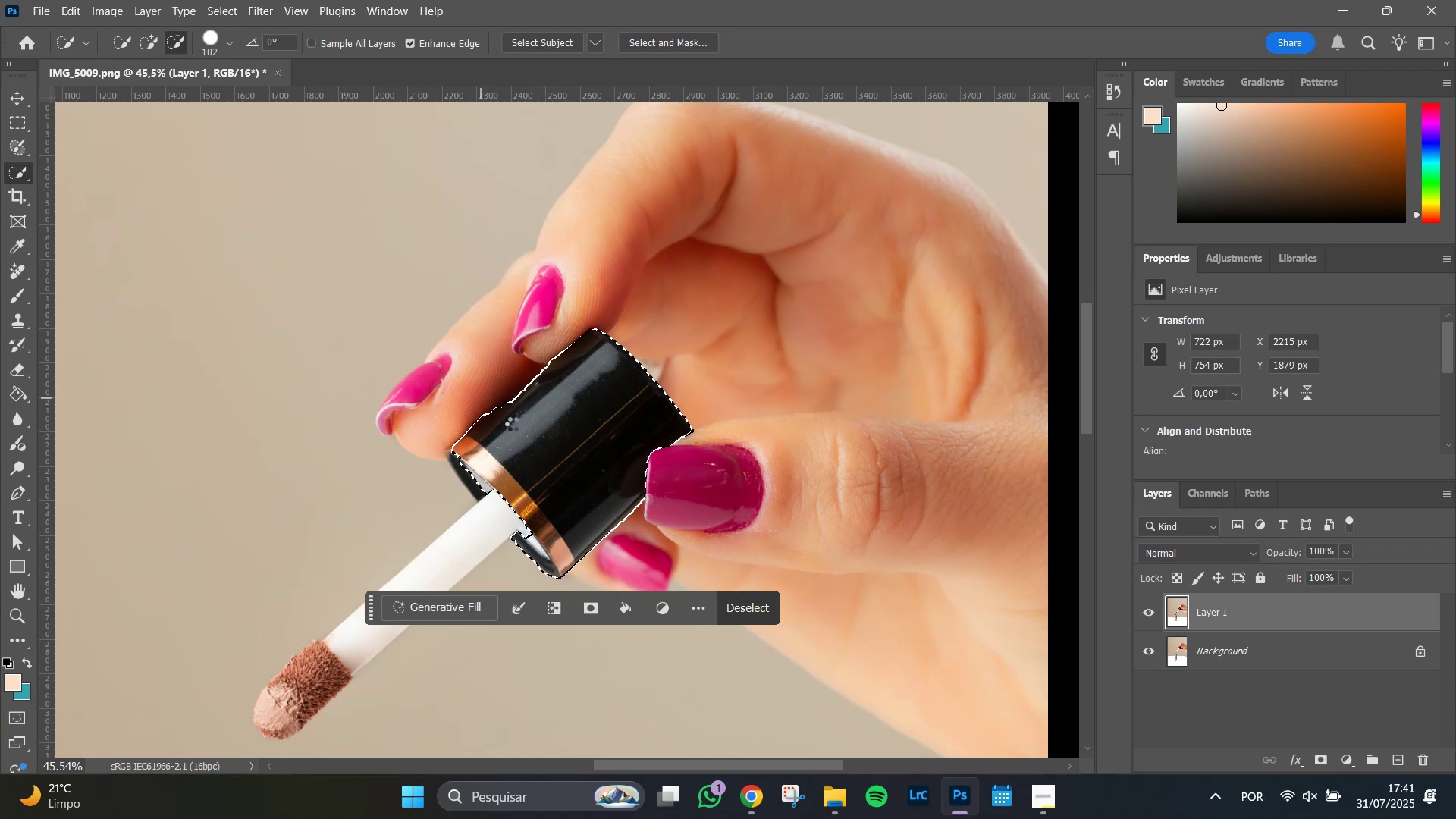 
key(Alt+AltLeft)
 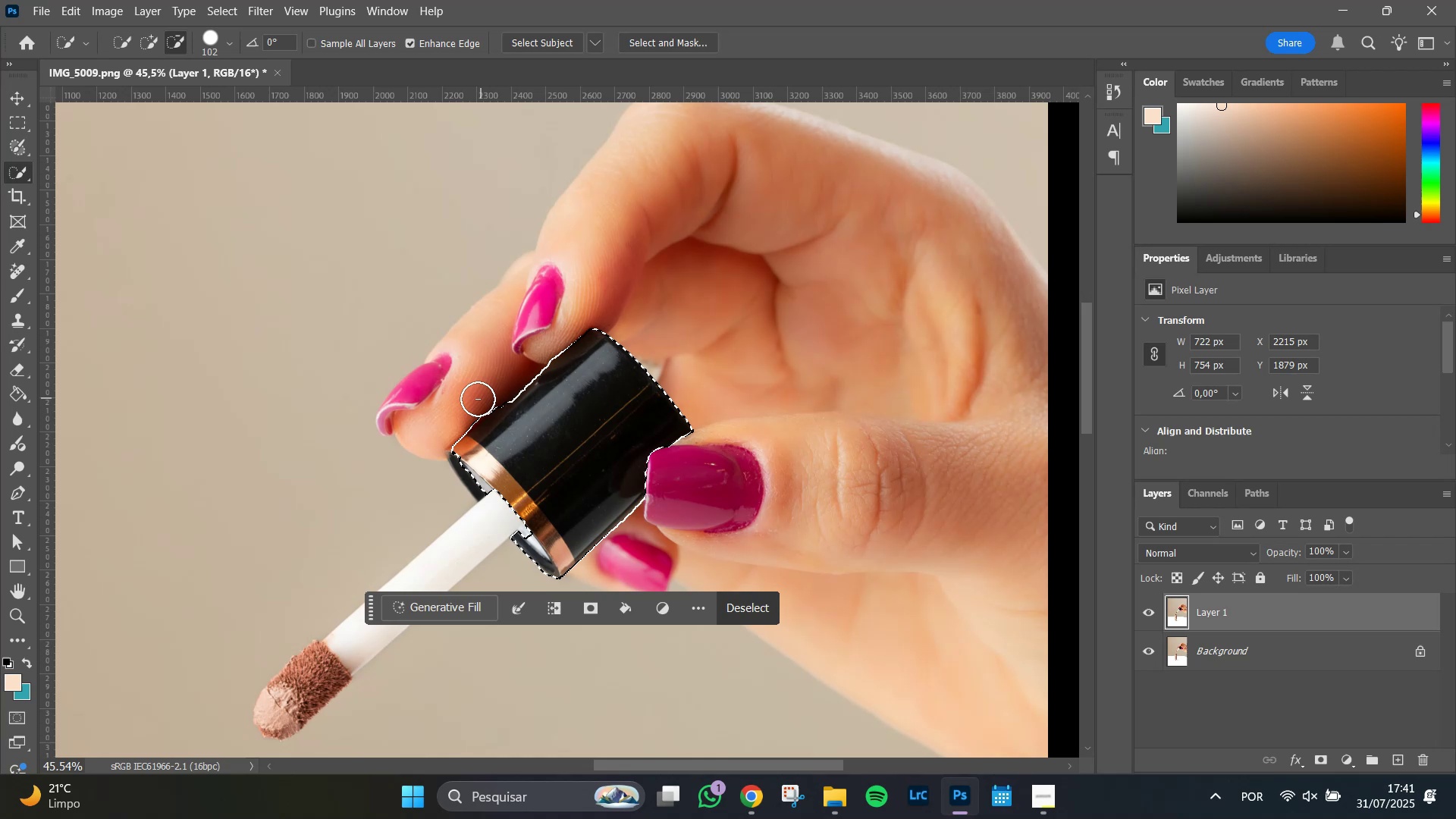 
key(Alt+AltLeft)
 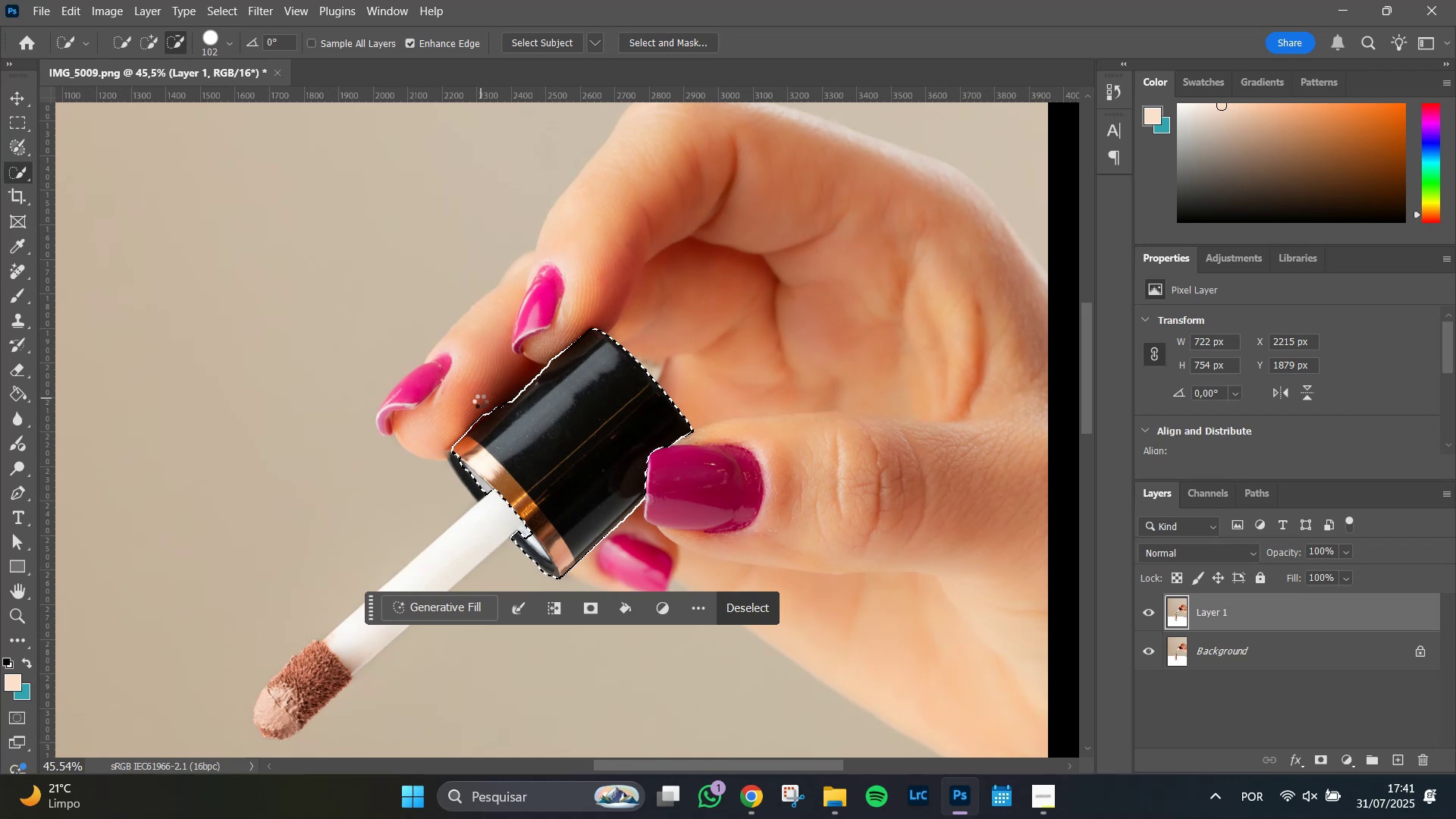 
key(Alt+AltLeft)
 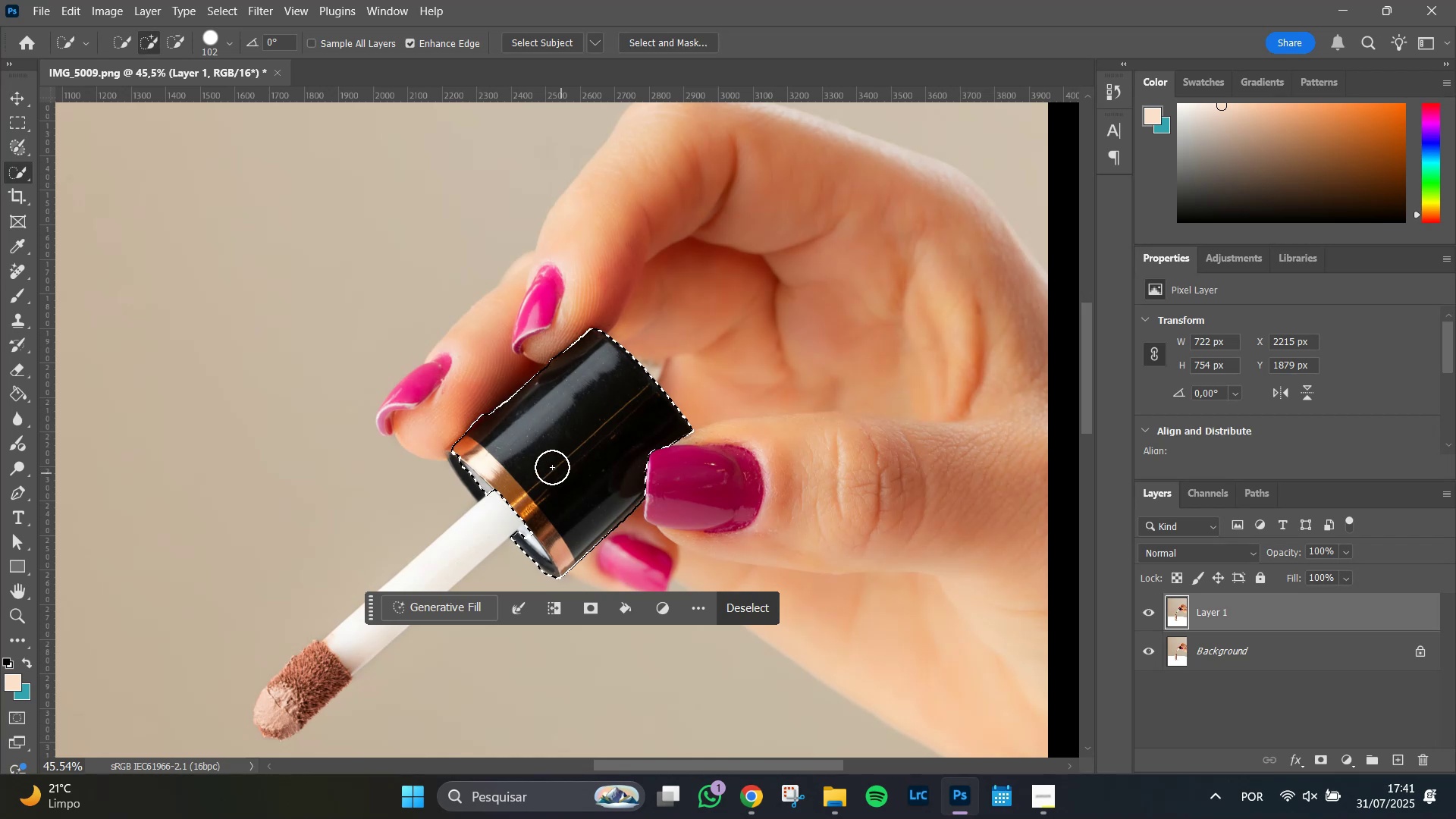 
hold_key(key=AltLeft, duration=0.75)
scroll: coordinate [519, 435], scroll_direction: up, amount: 9.0
 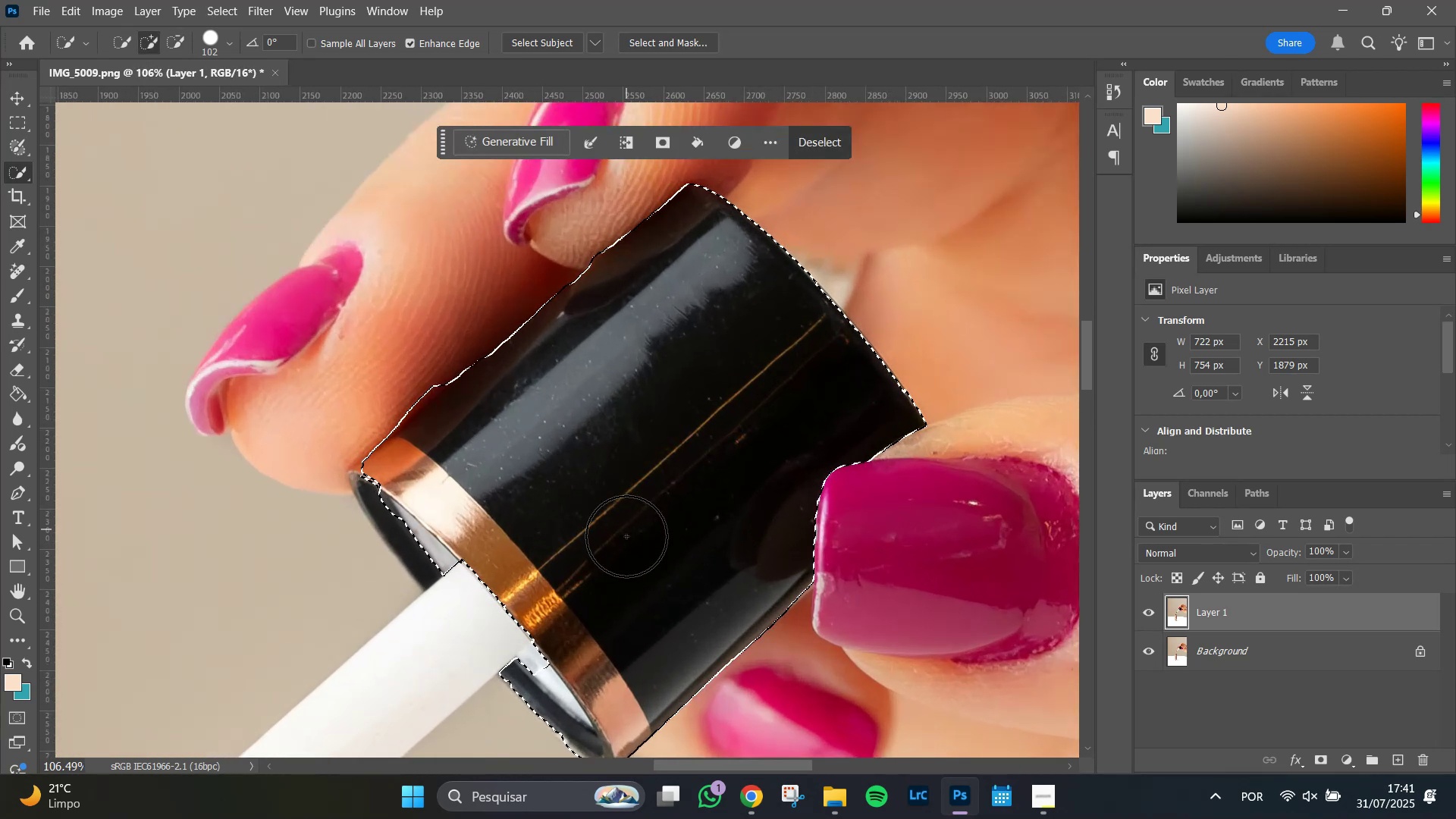 
hold_key(key=Space, duration=0.89)
 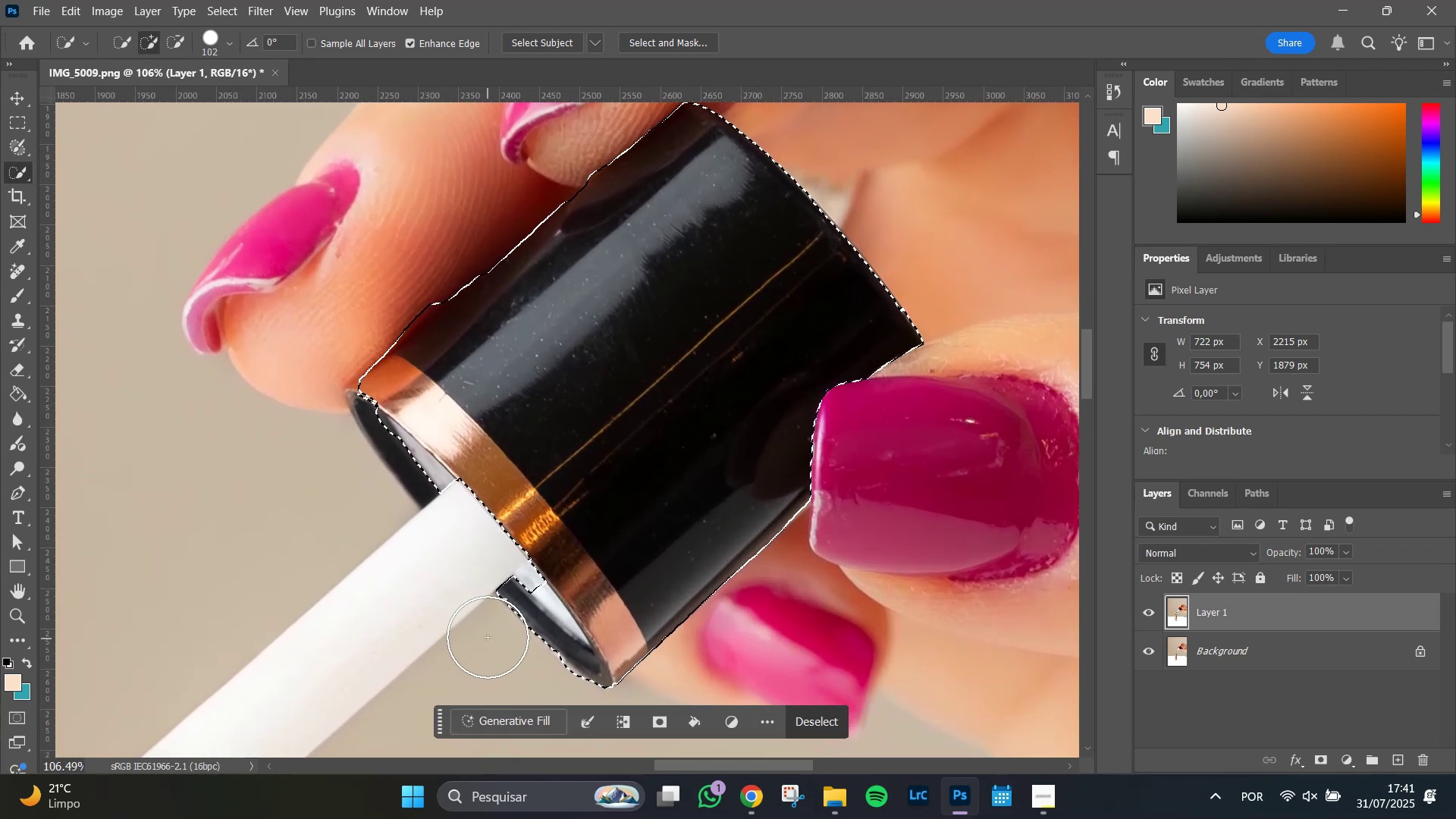 
hold_key(key=AltLeft, duration=1.51)
 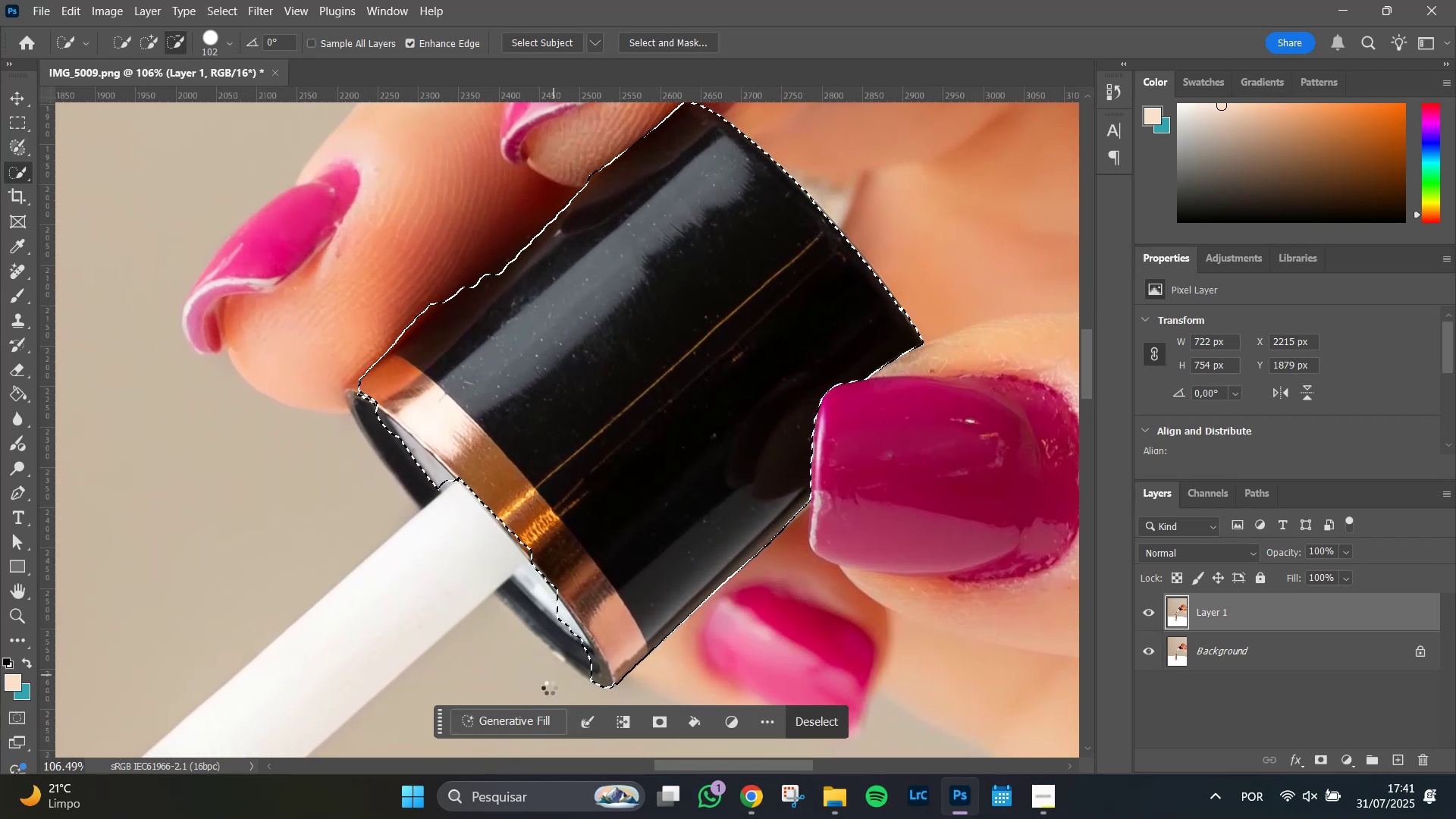 
hold_key(key=AltLeft, duration=0.56)
 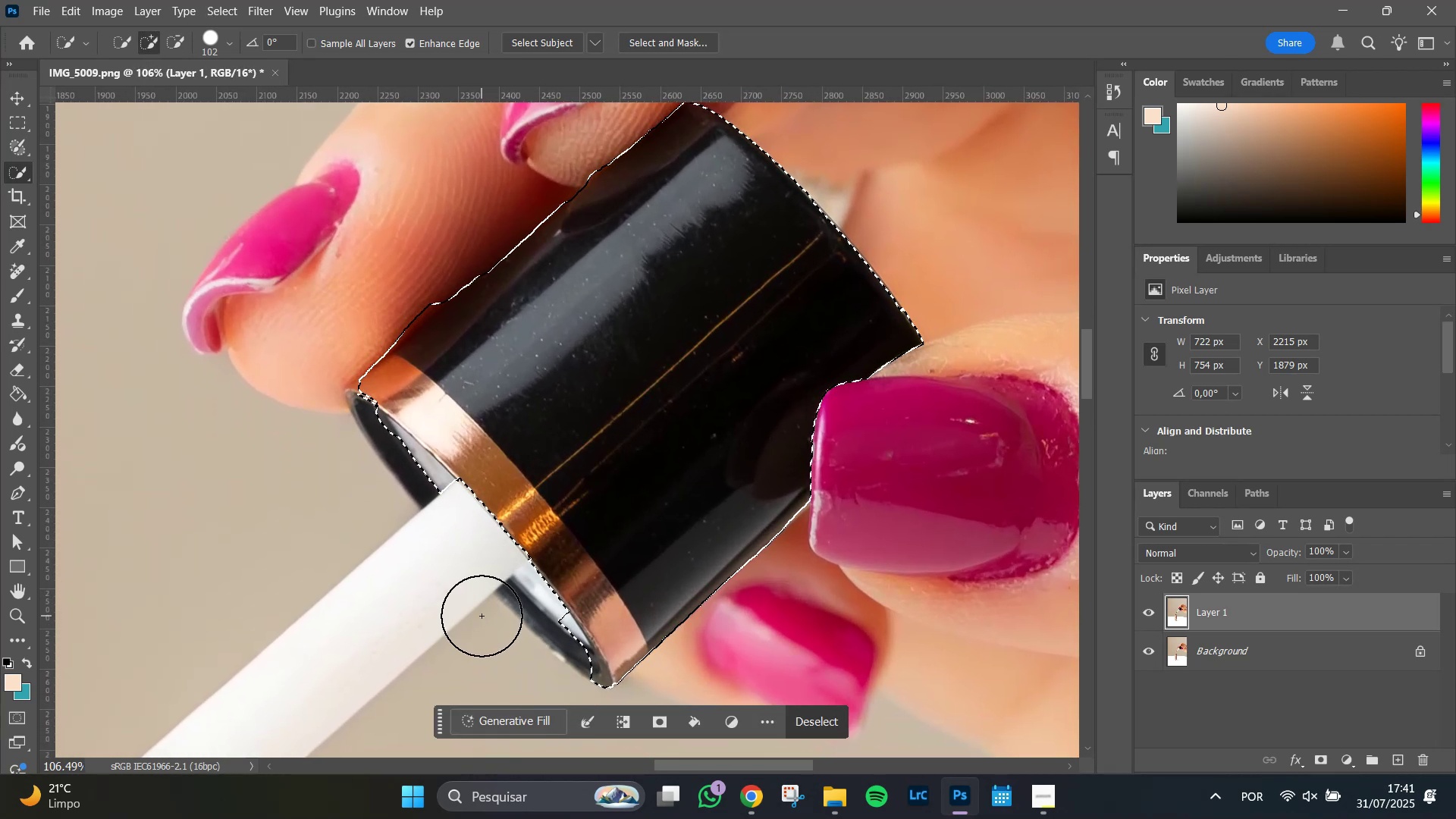 
key(L)
 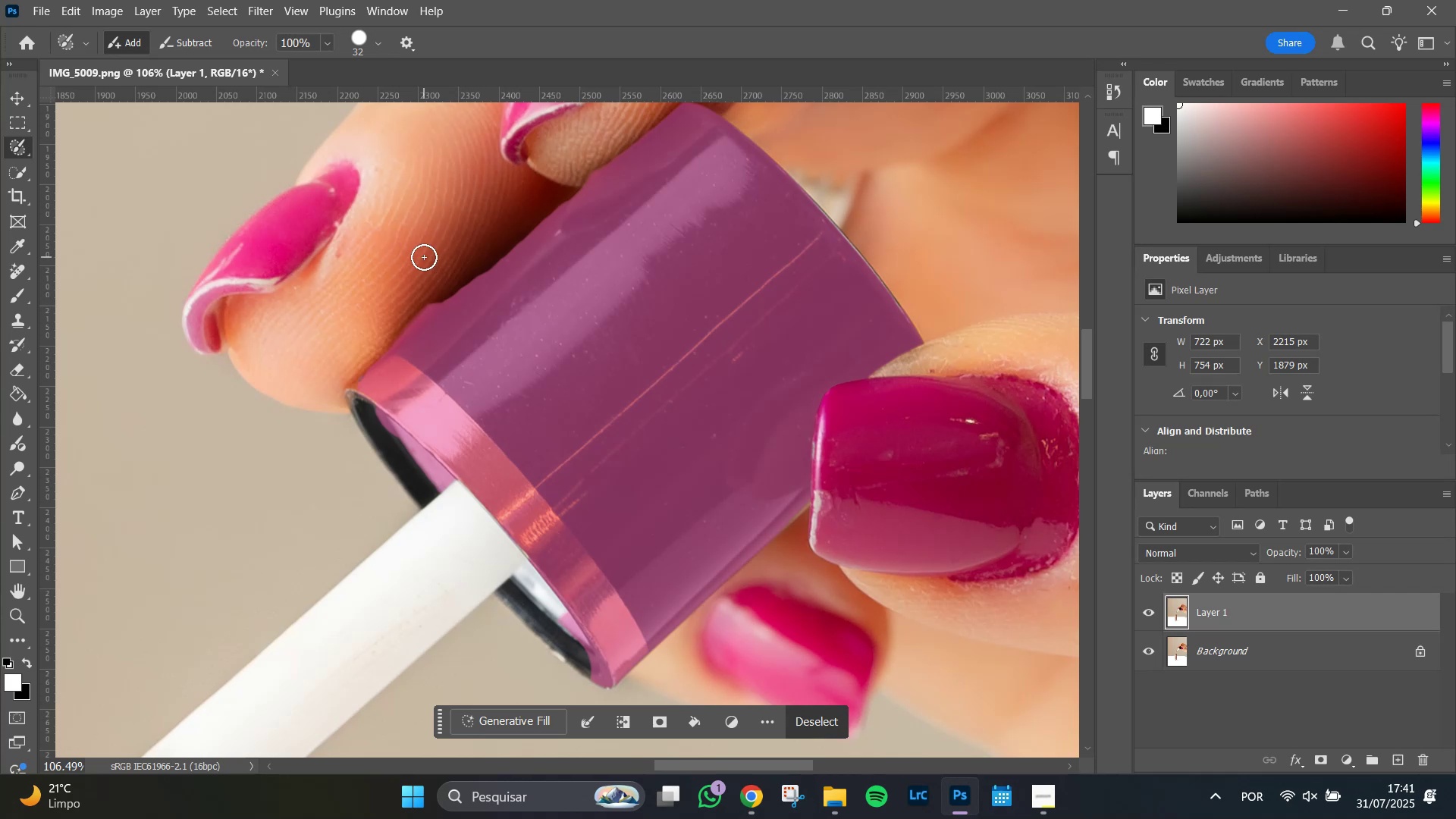 
hold_key(key=AltLeft, duration=1.51)
scroll: coordinate [414, 286], scroll_direction: up, amount: 10.0
 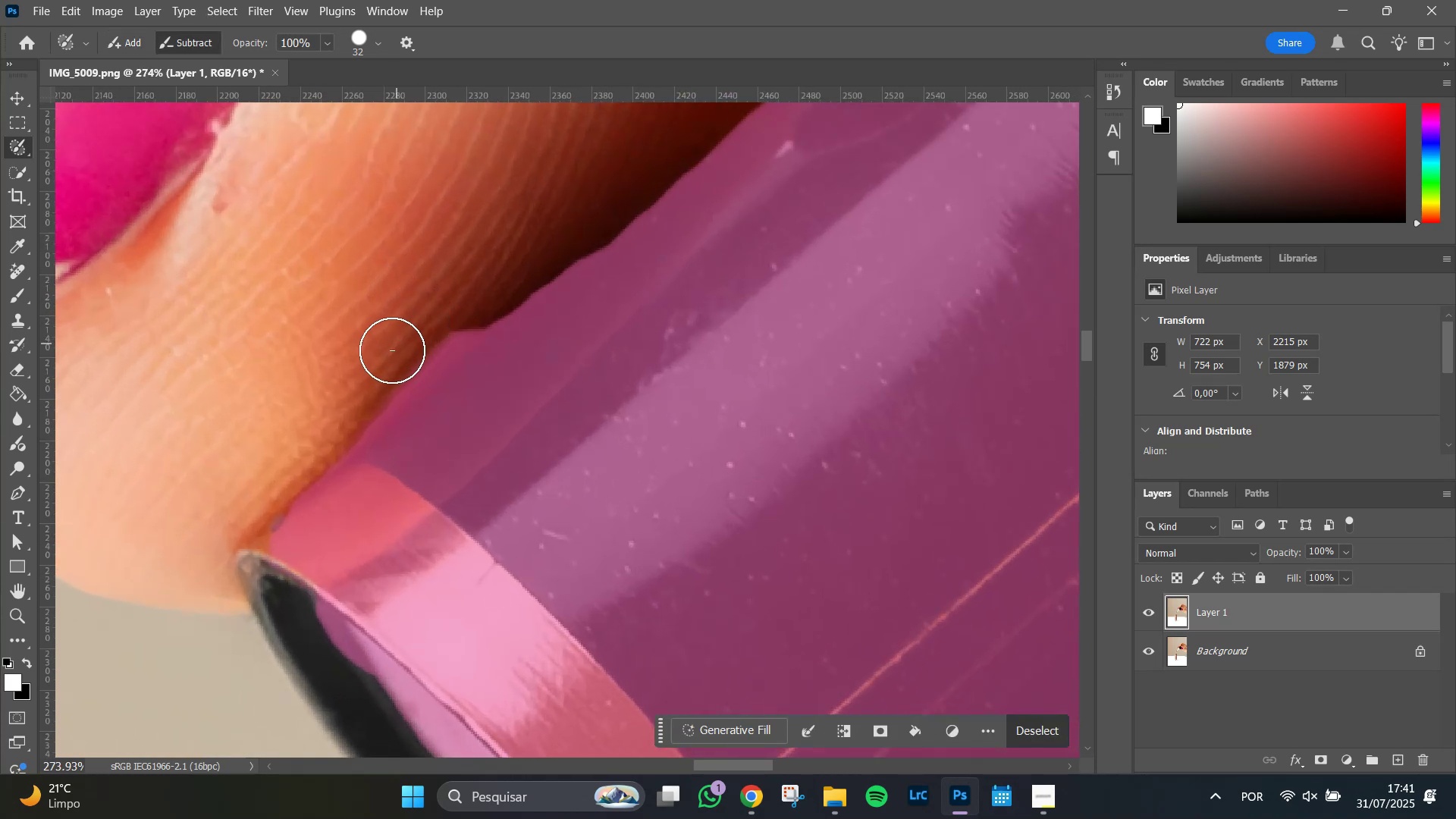 
hold_key(key=AltLeft, duration=1.51)
 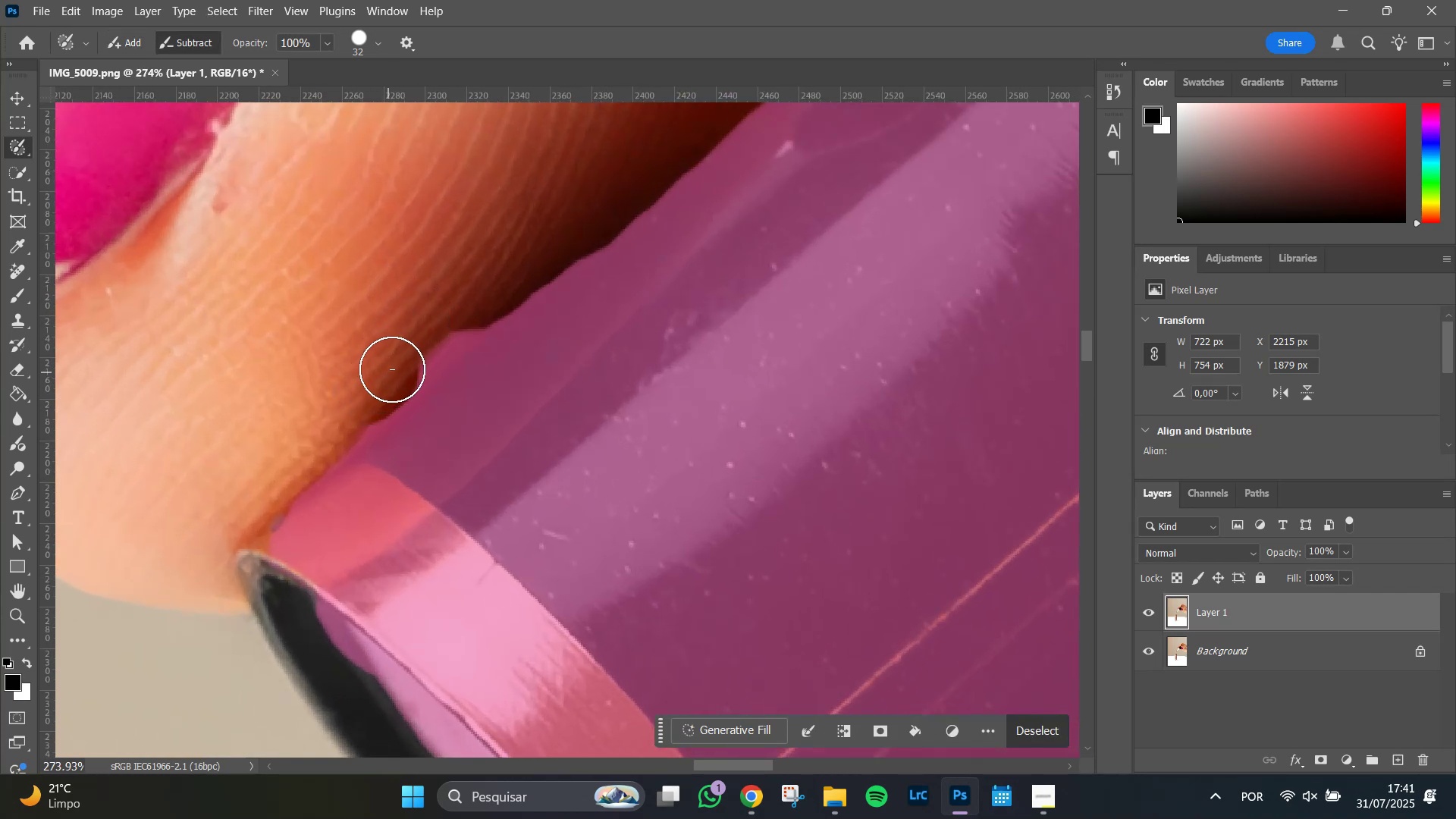 
hold_key(key=AltLeft, duration=1.51)
 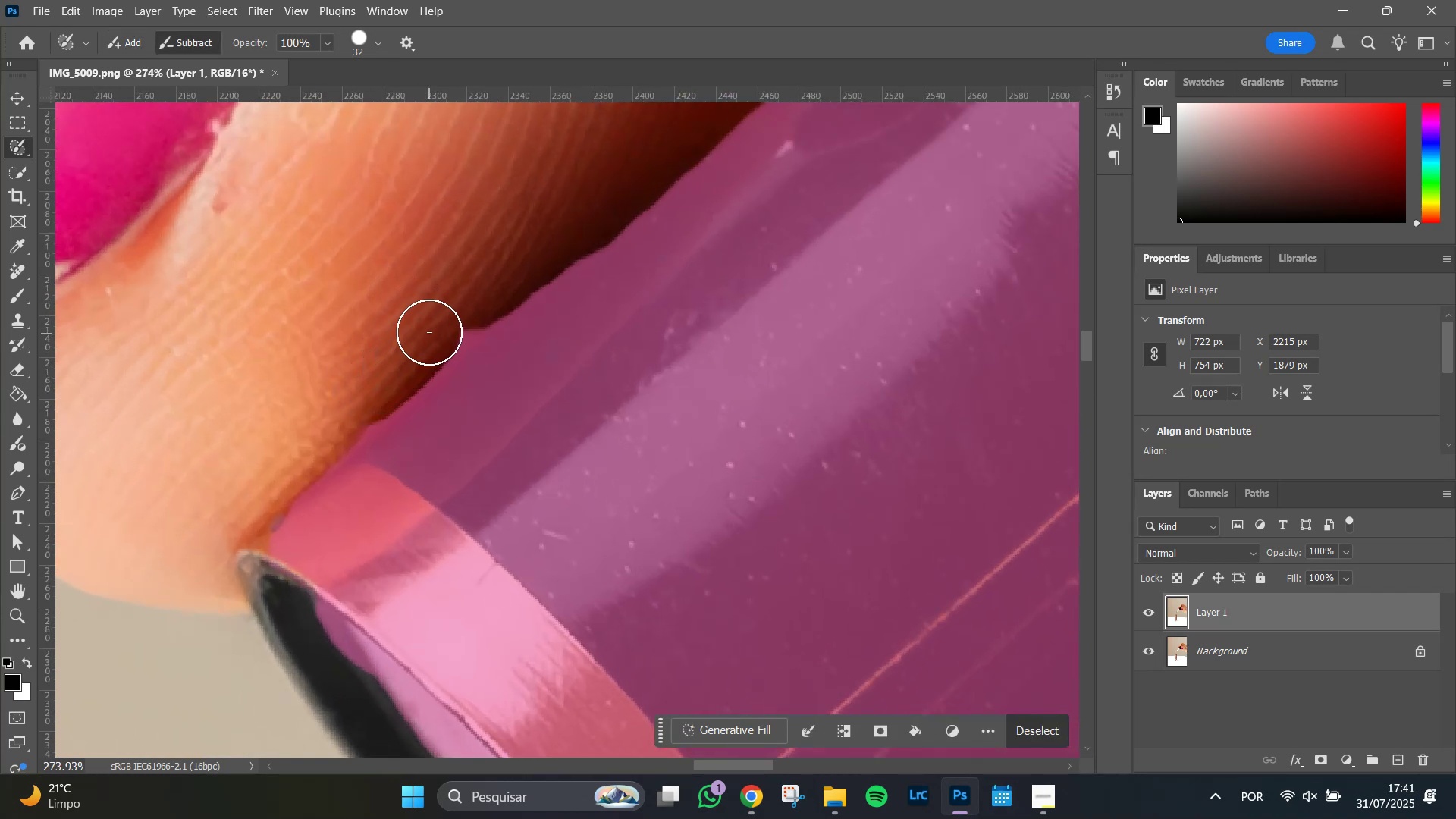 
hold_key(key=AltLeft, duration=1.51)
 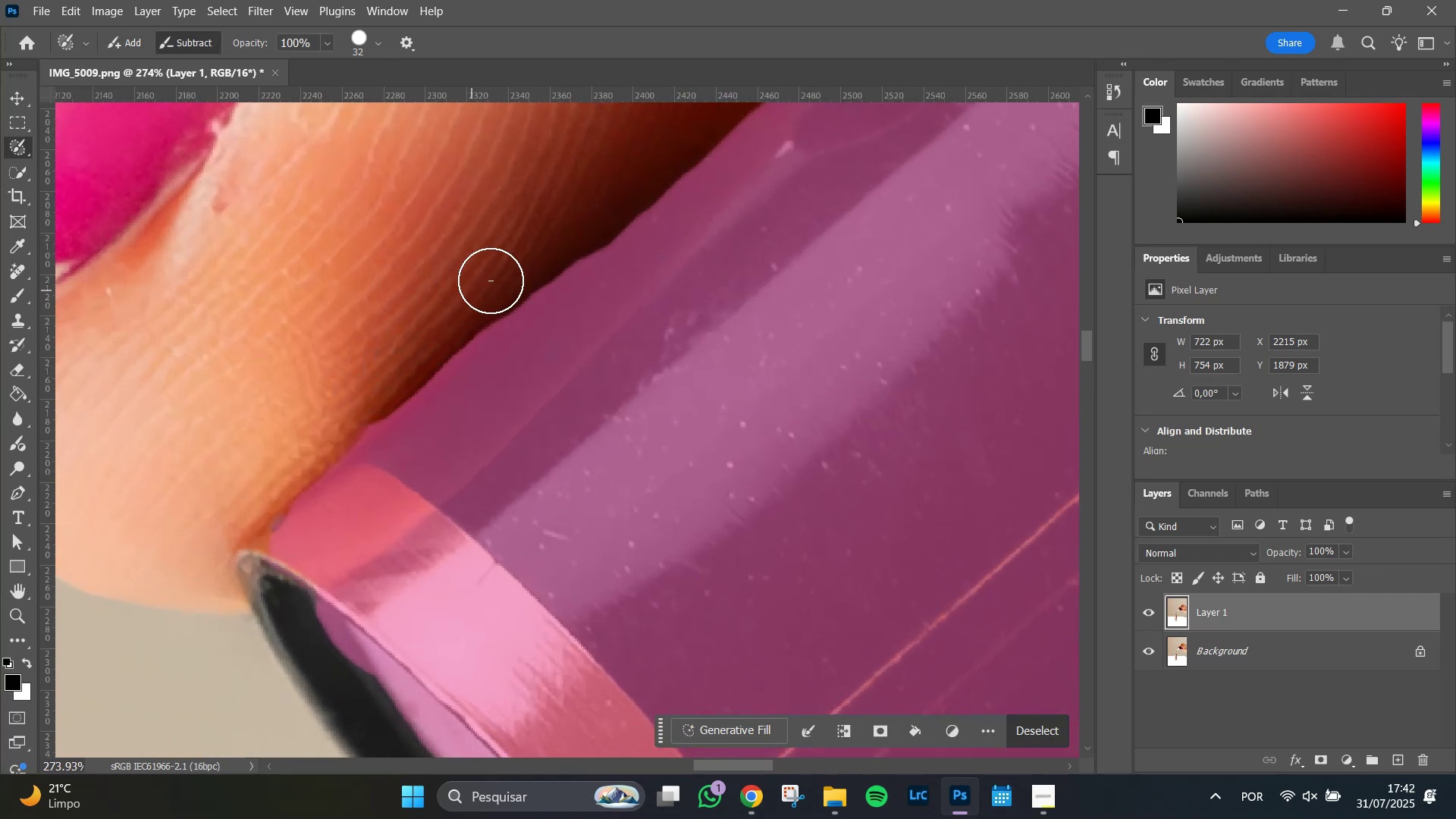 
hold_key(key=AltLeft, duration=1.51)
 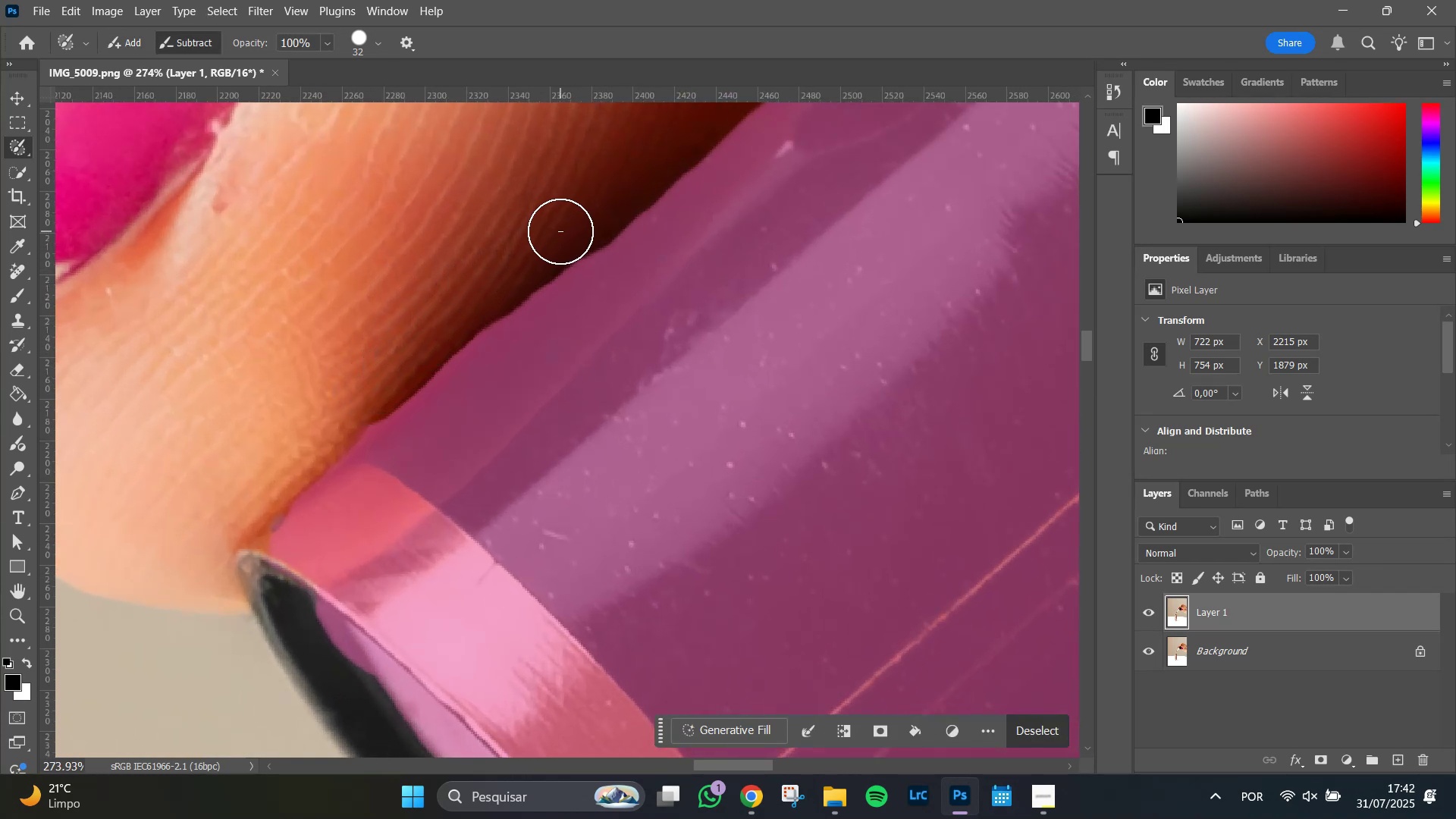 
hold_key(key=AltLeft, duration=1.51)
 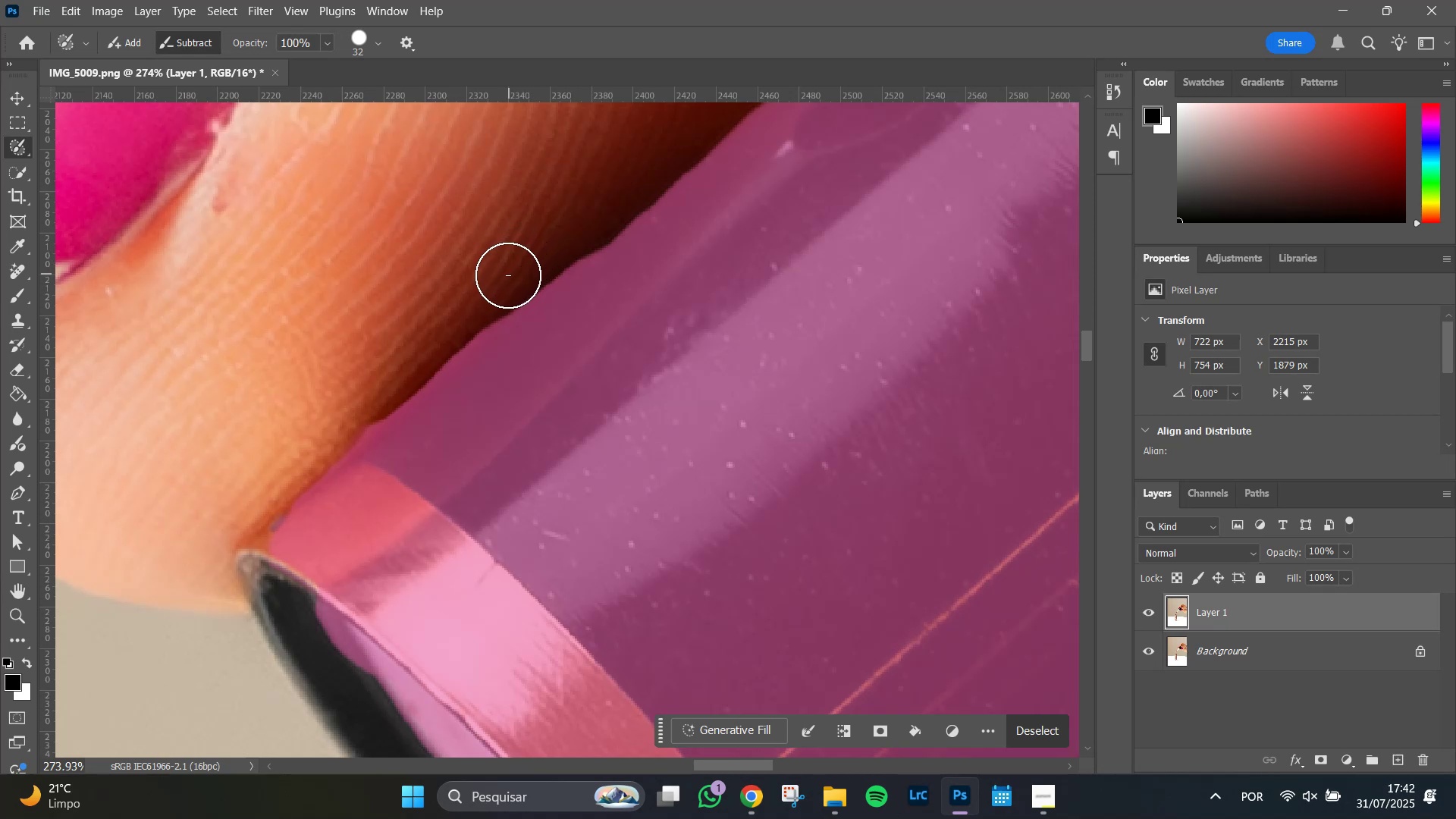 
hold_key(key=AltLeft, duration=1.51)
 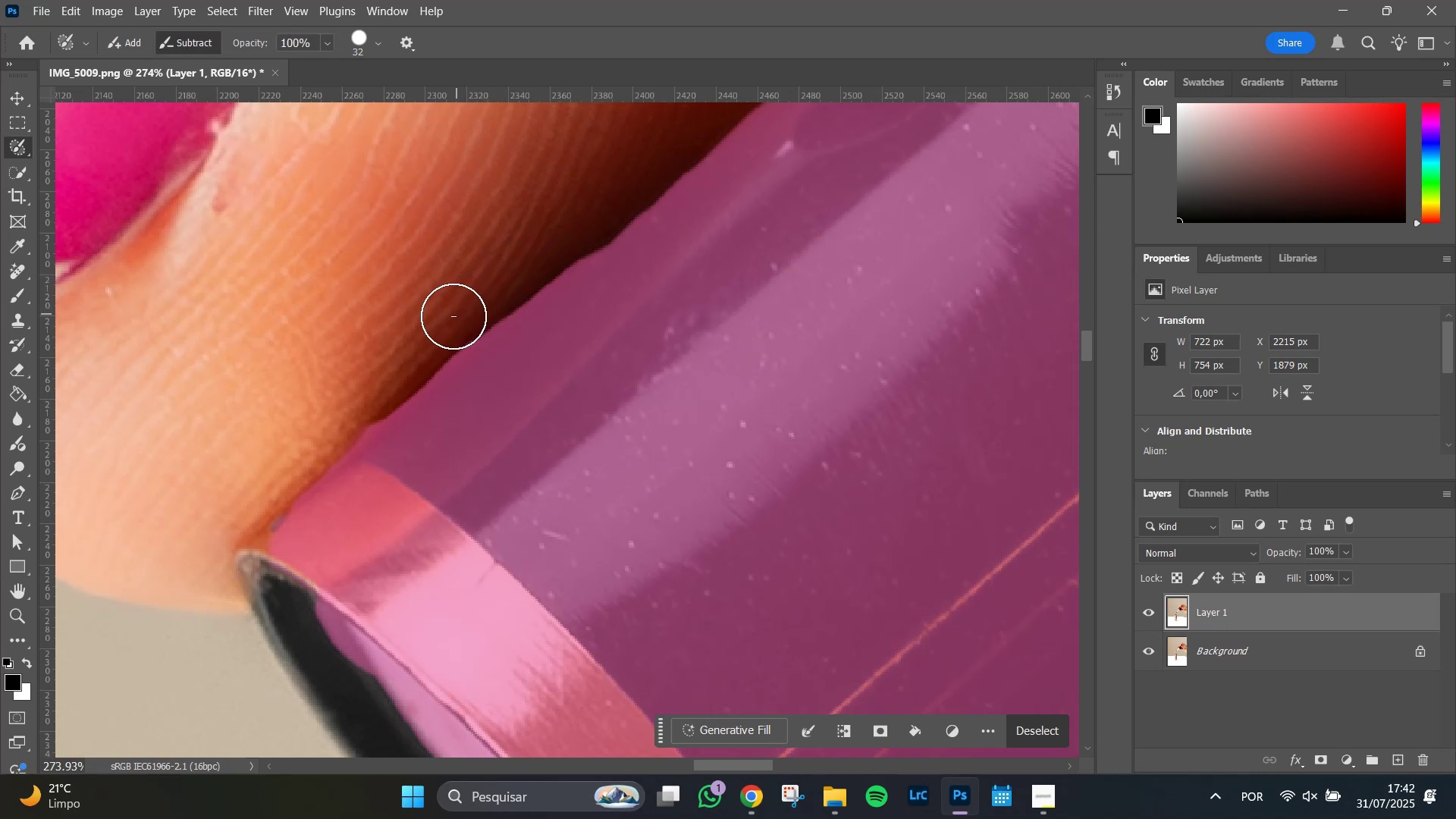 
hold_key(key=AltLeft, duration=1.51)
 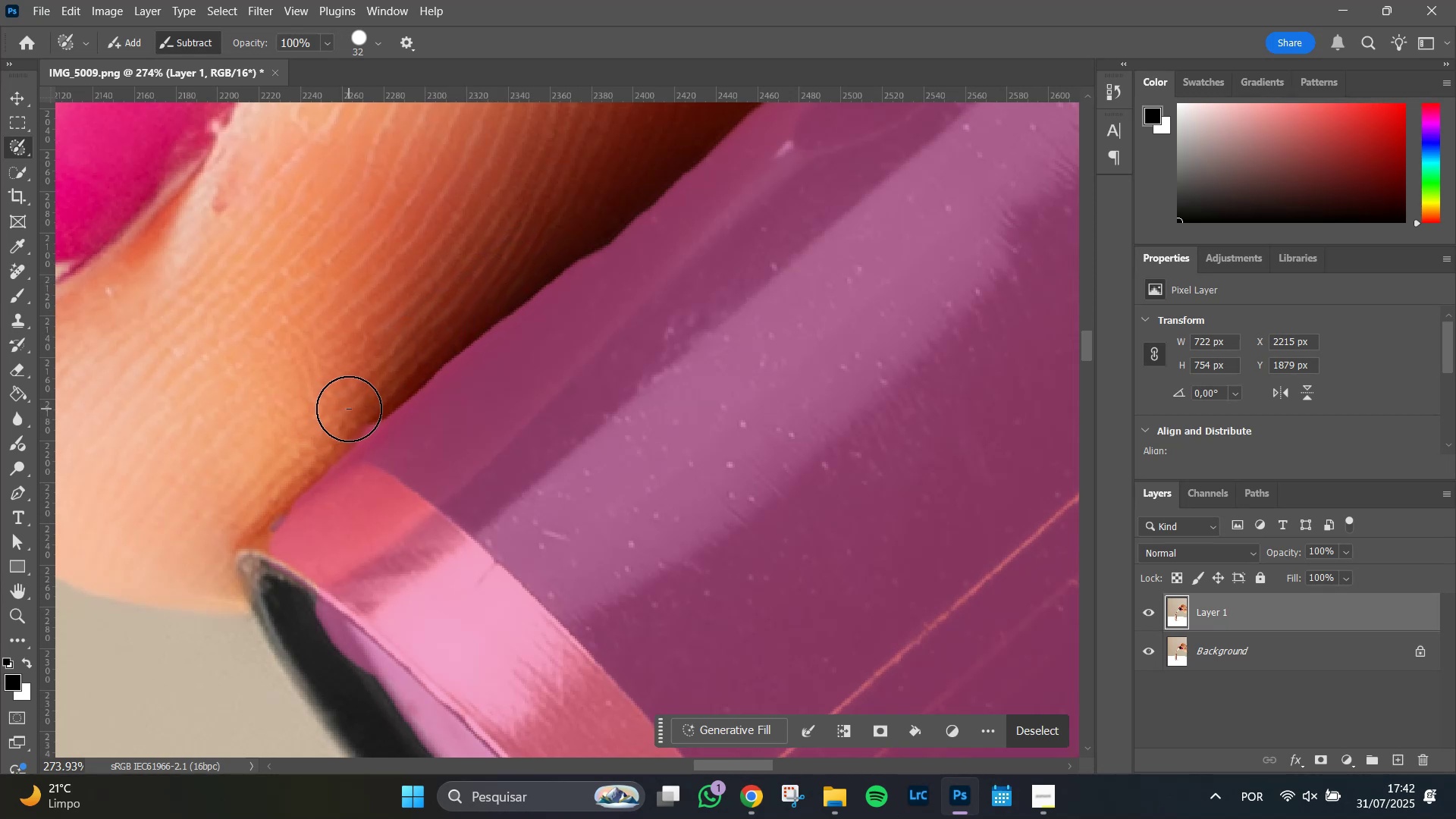 
hold_key(key=AltLeft, duration=1.51)
left_click([350, 406])
 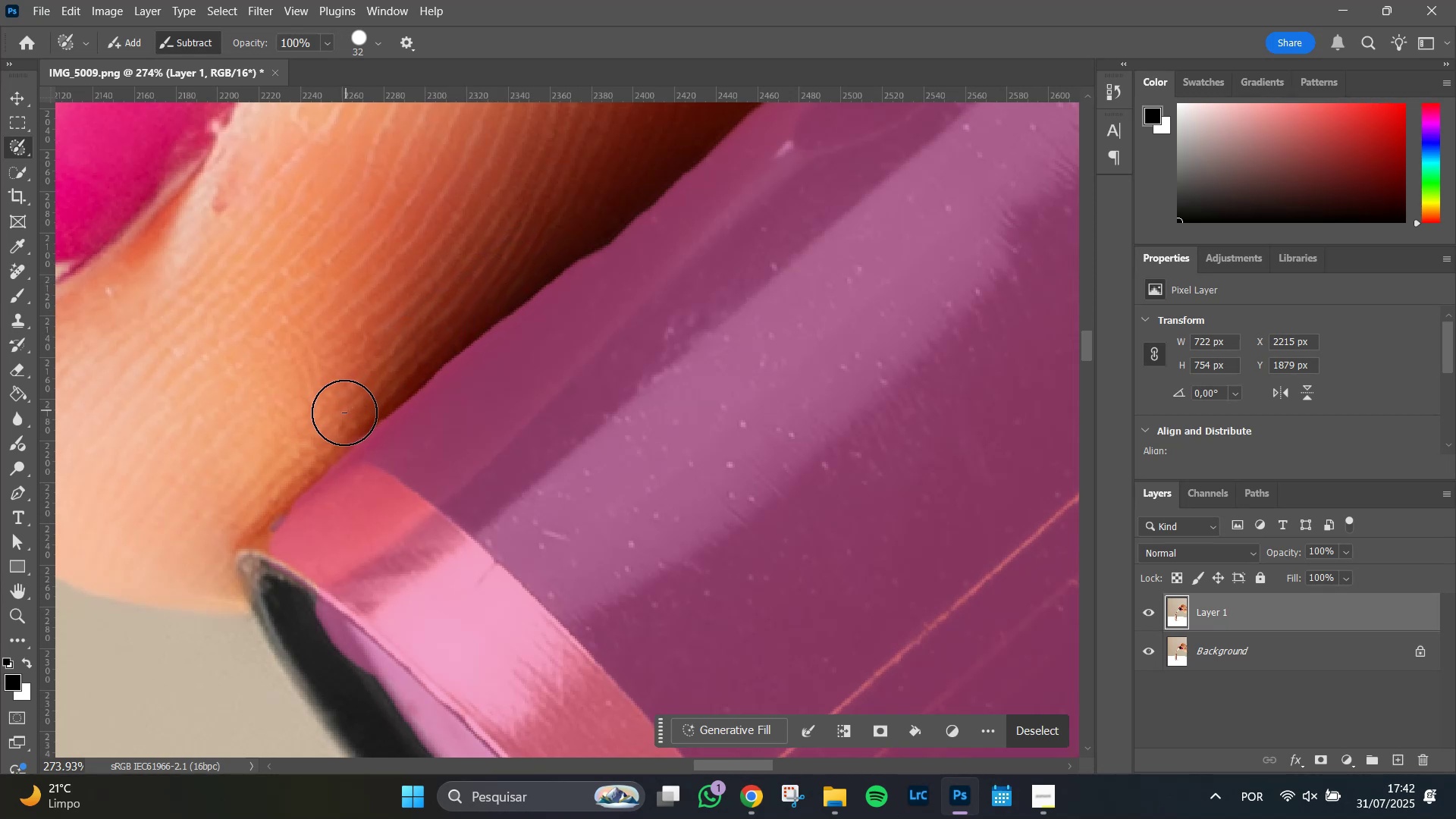 
hold_key(key=AltLeft, duration=1.51)
left_click([344, 413])
 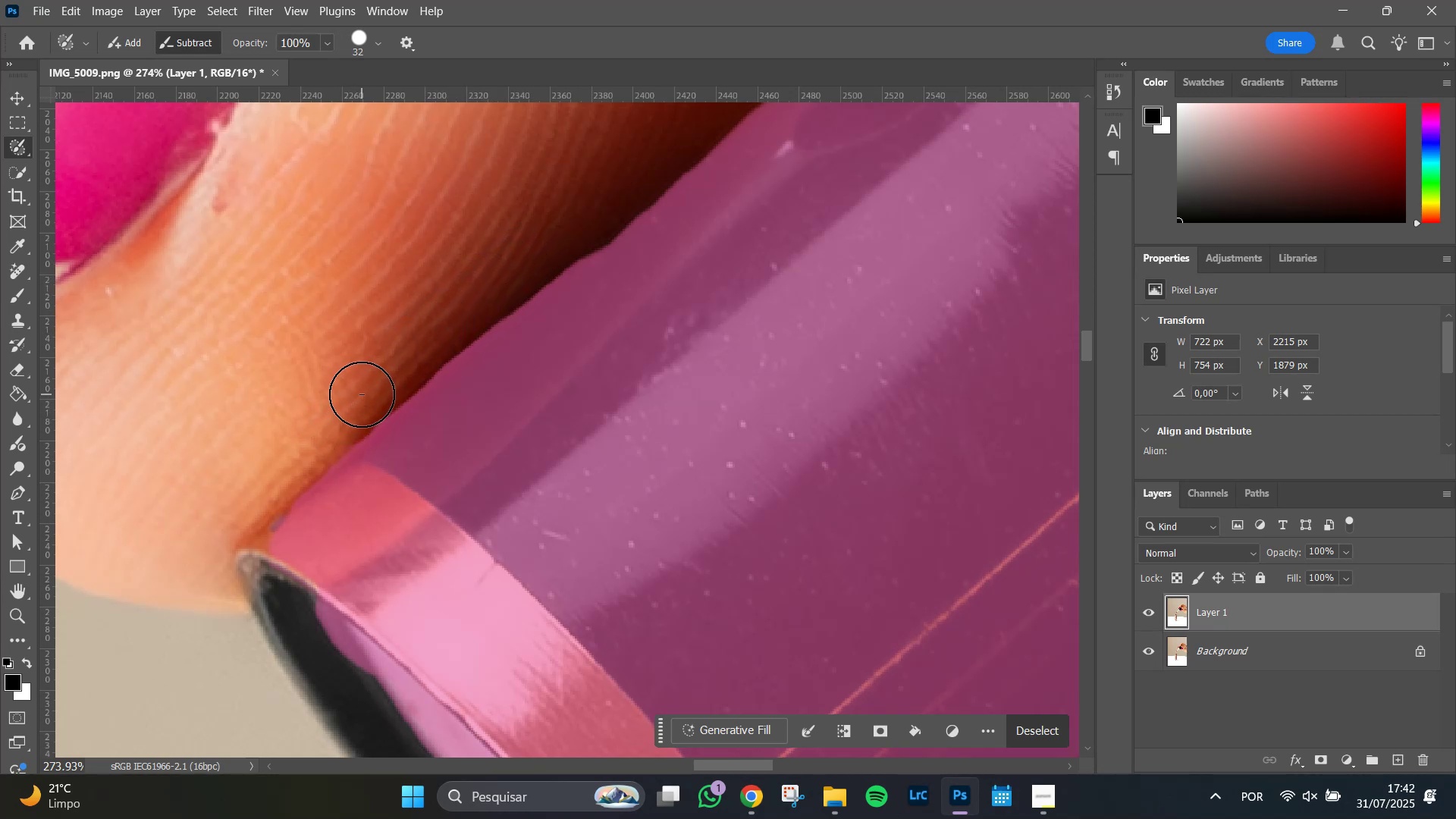 
left_click([362, 394])
 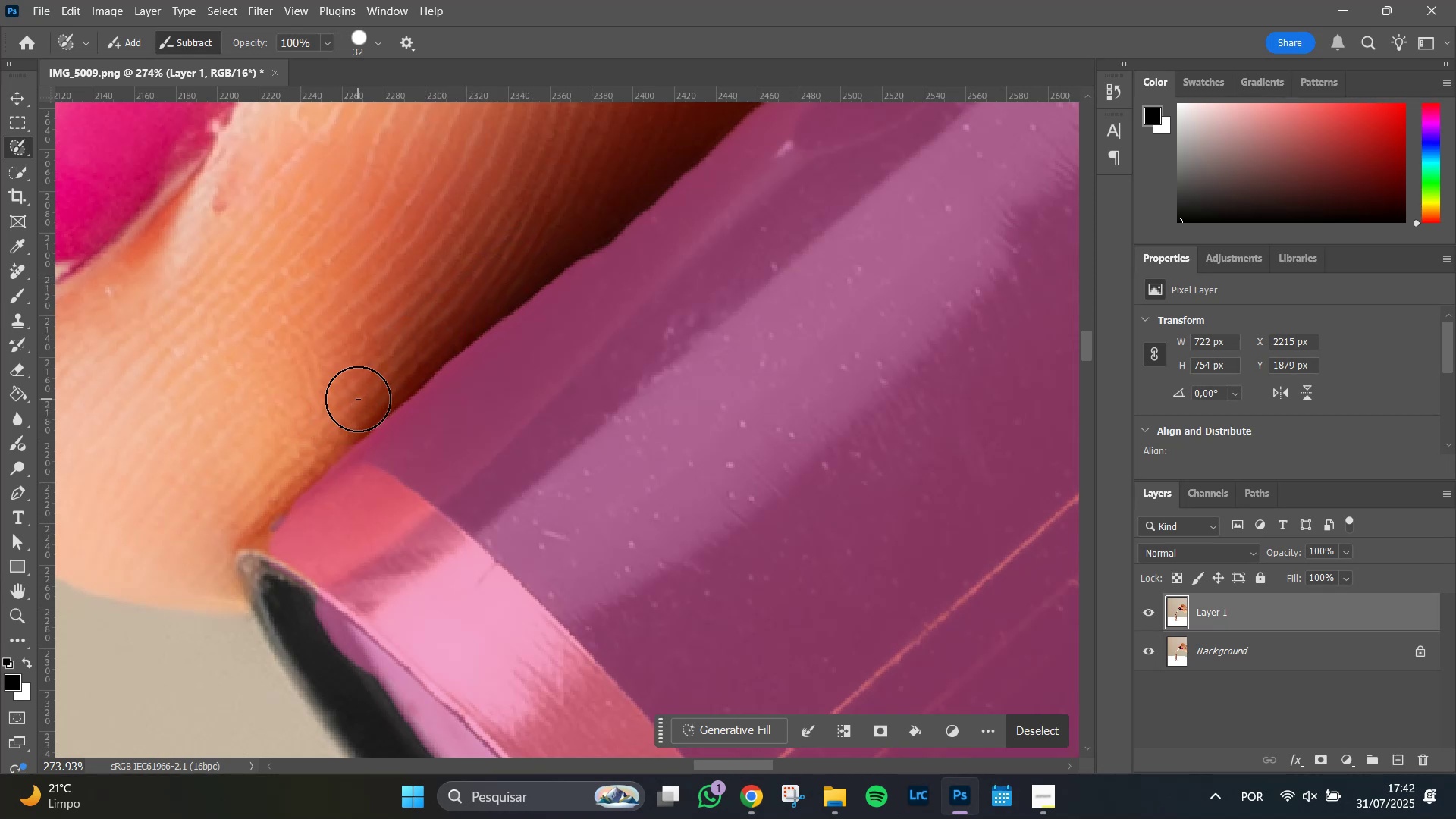 
hold_key(key=AltLeft, duration=0.4)
double_click([358, 399])
 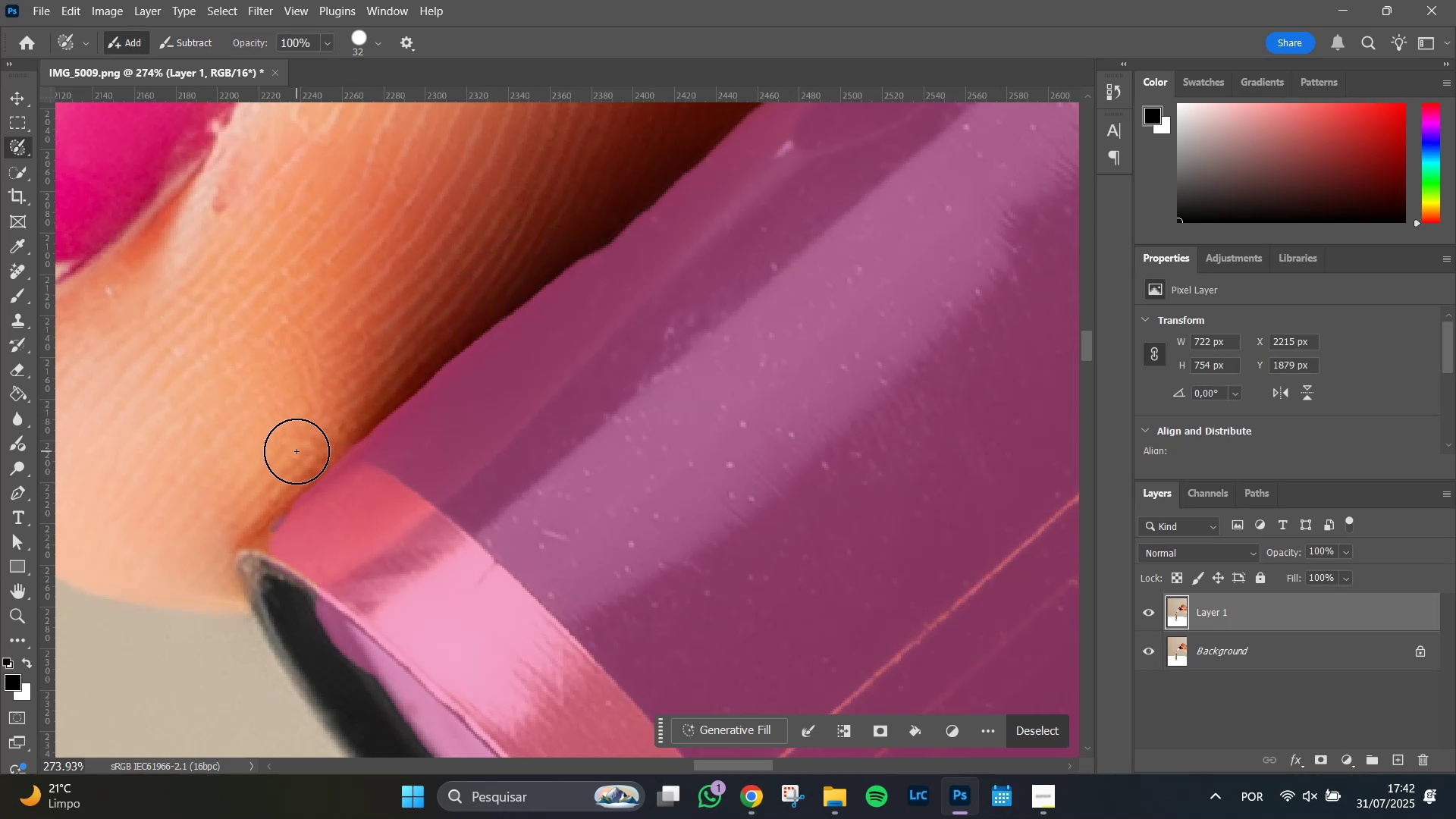 
hold_key(key=Space, duration=0.71)
 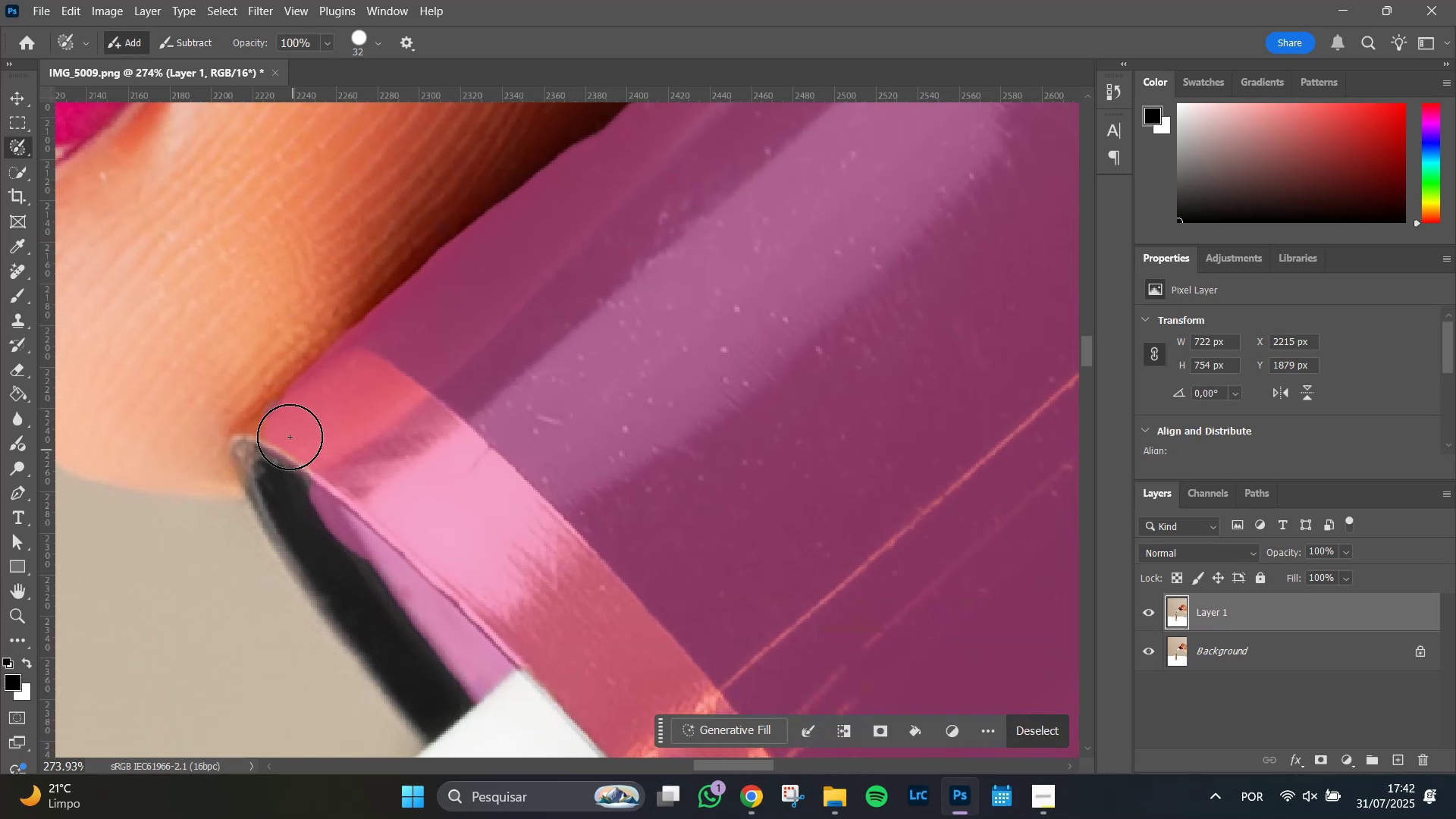 
hold_key(key=AltLeft, duration=1.02)
 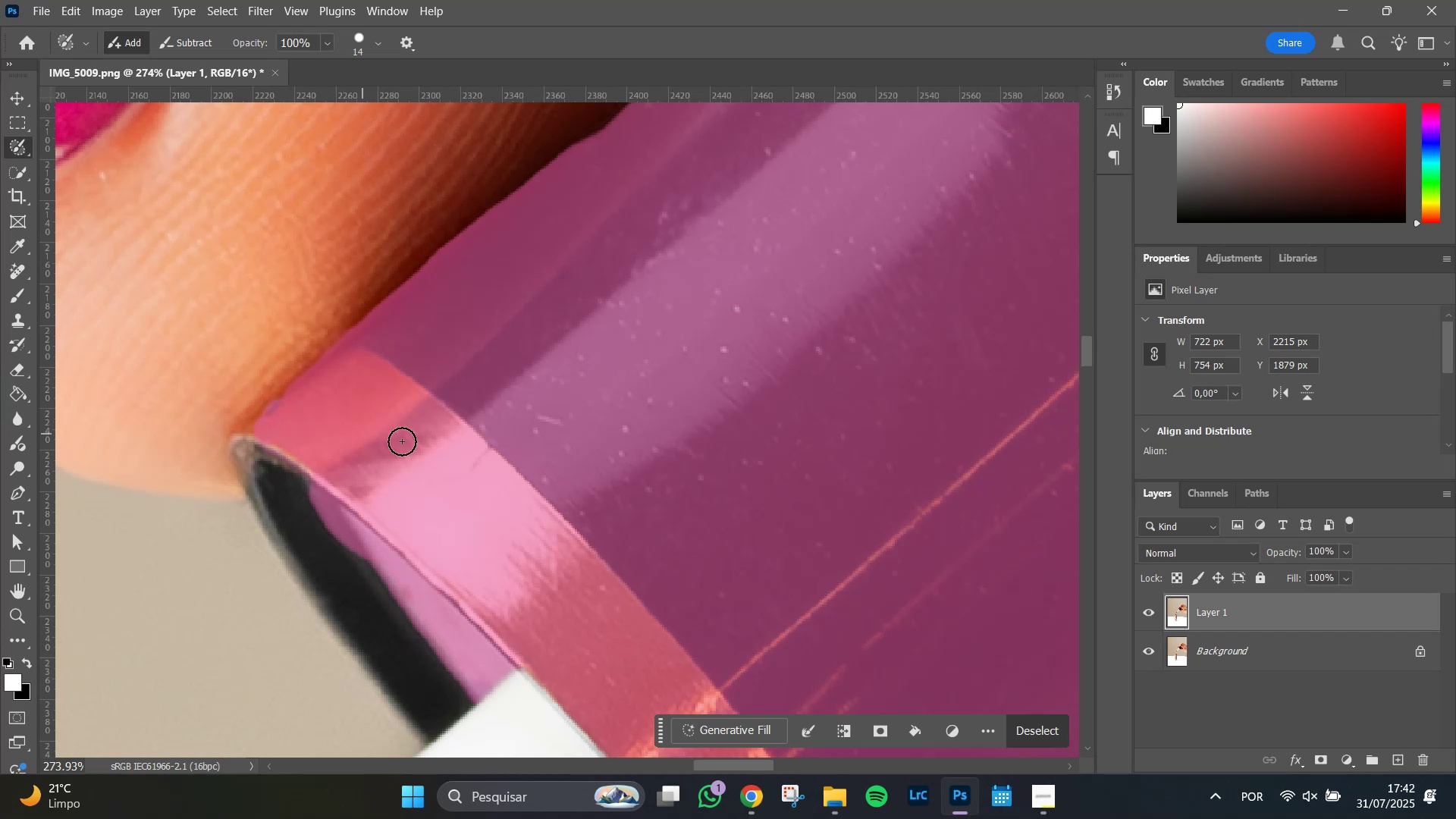 
hold_key(key=Space, duration=0.73)
 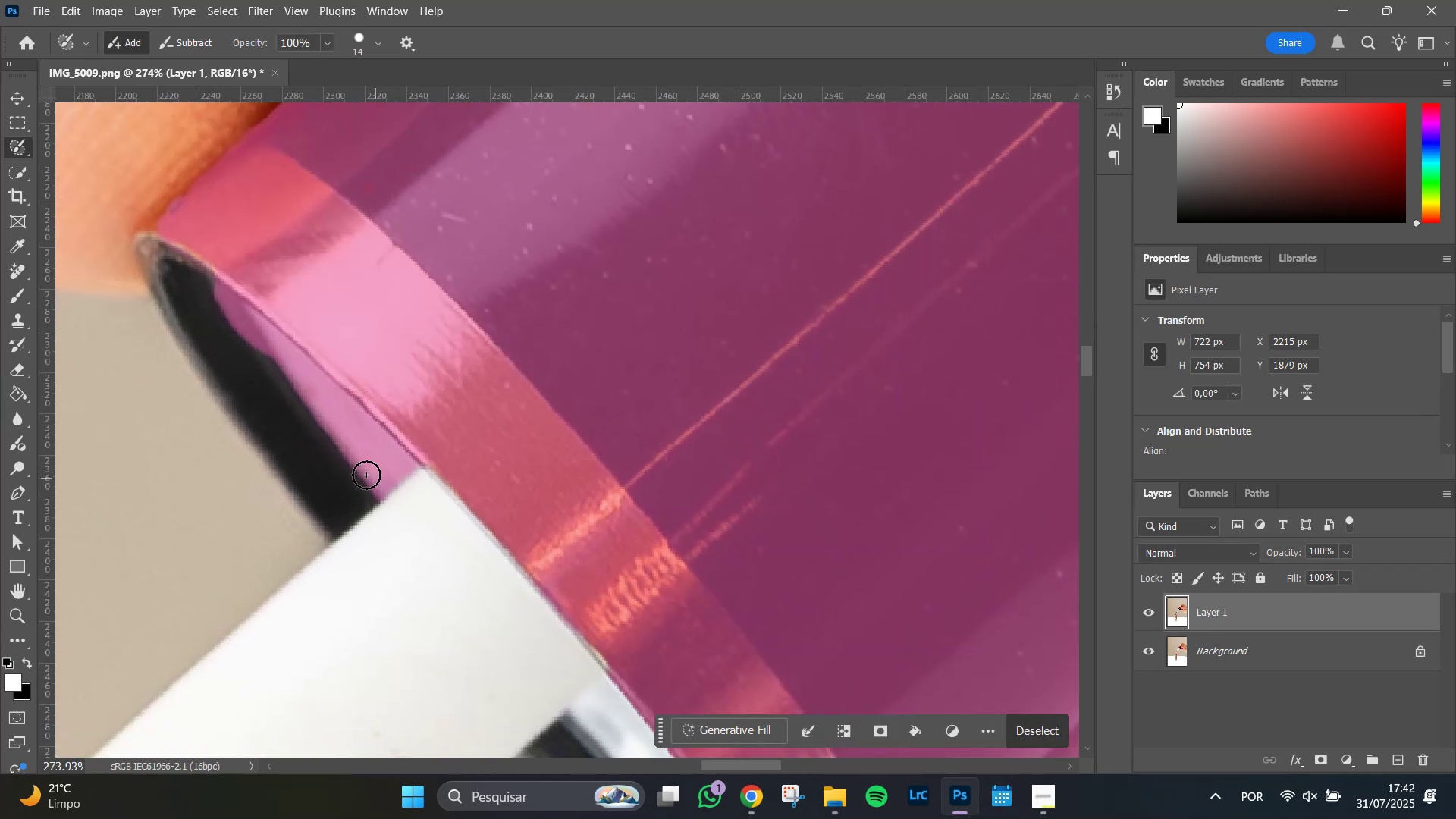 
hold_key(key=AltLeft, duration=1.51)
 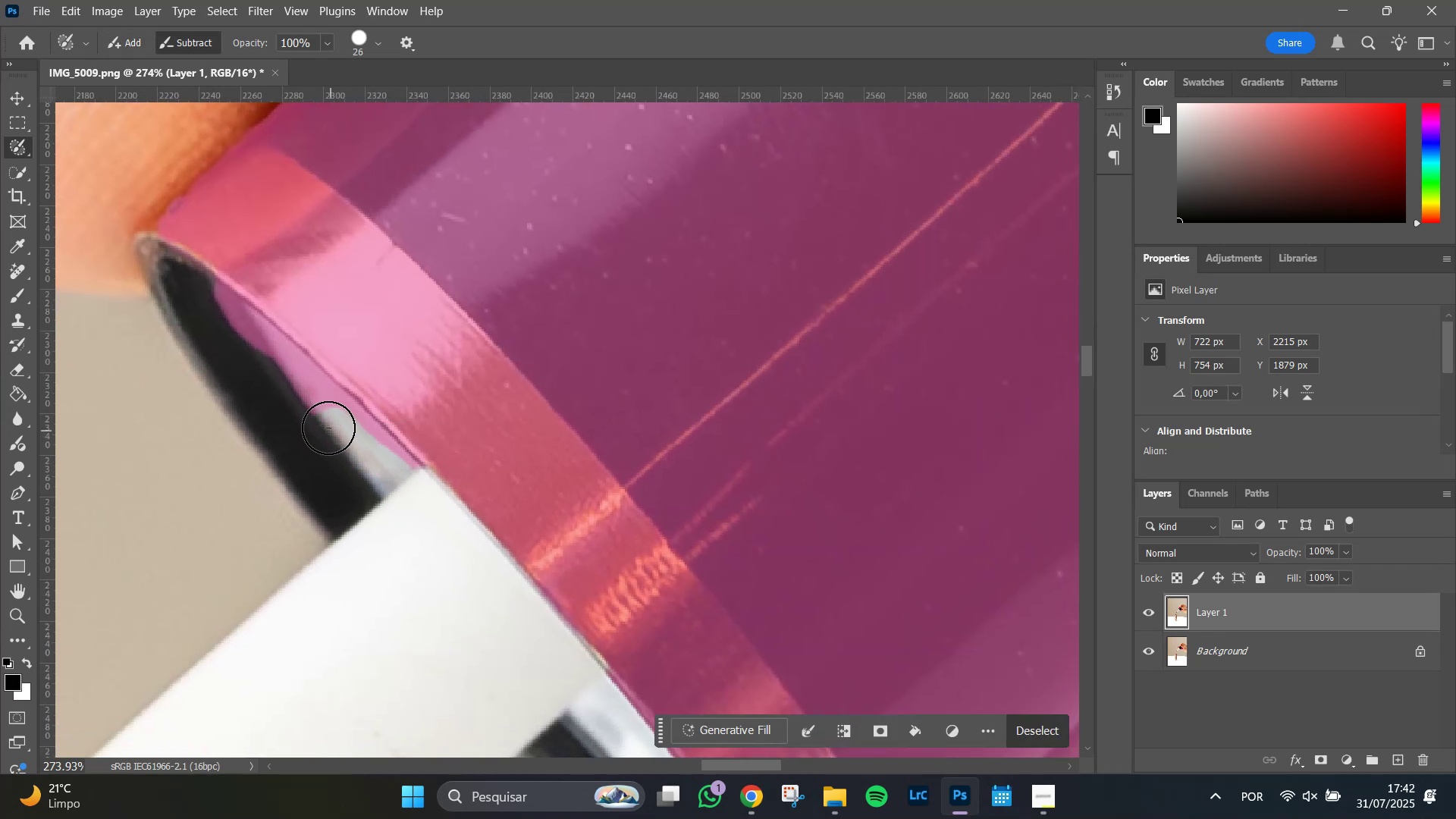 
hold_key(key=AltLeft, duration=1.51)
 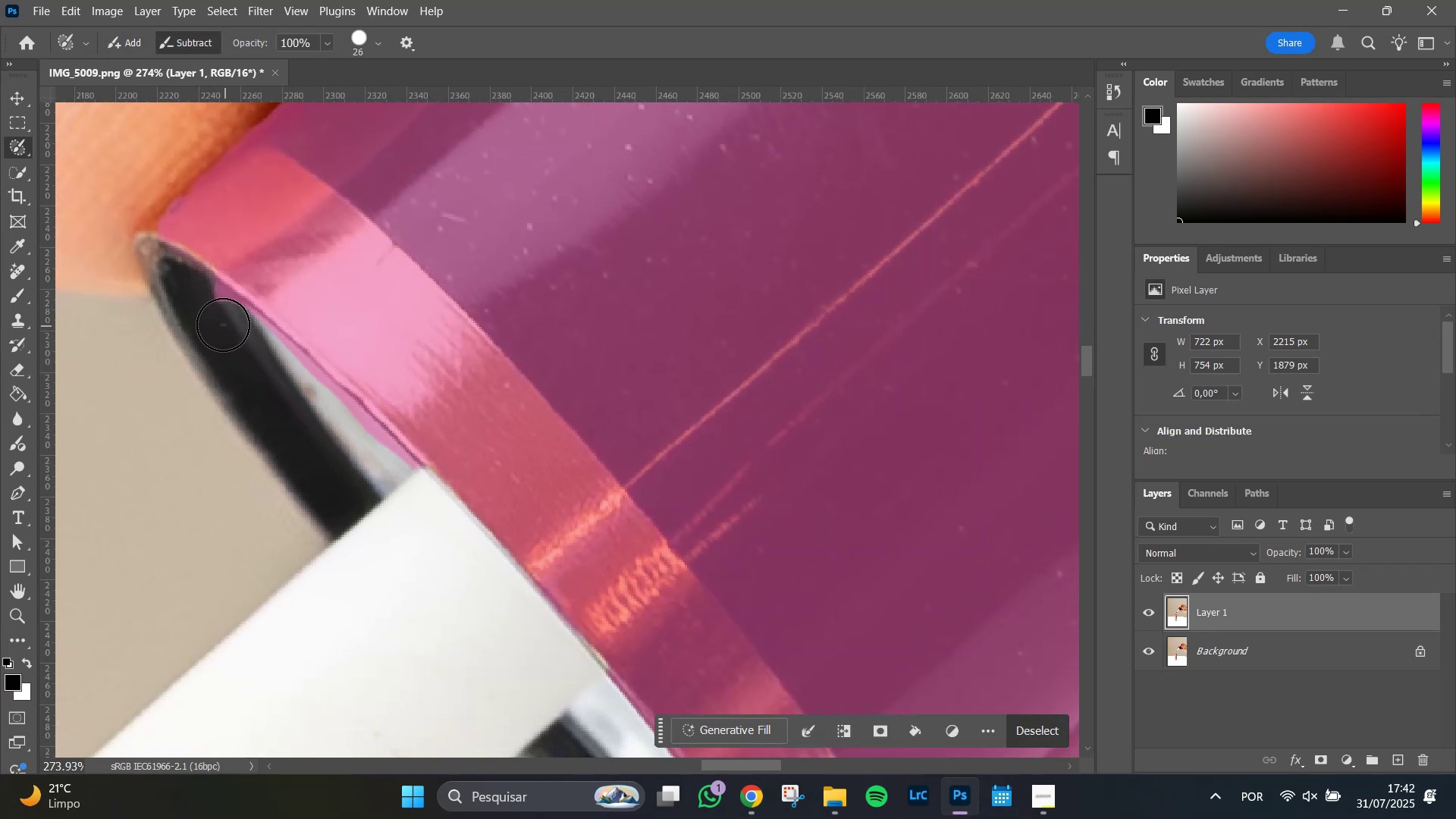 
hold_key(key=AltLeft, duration=1.51)
 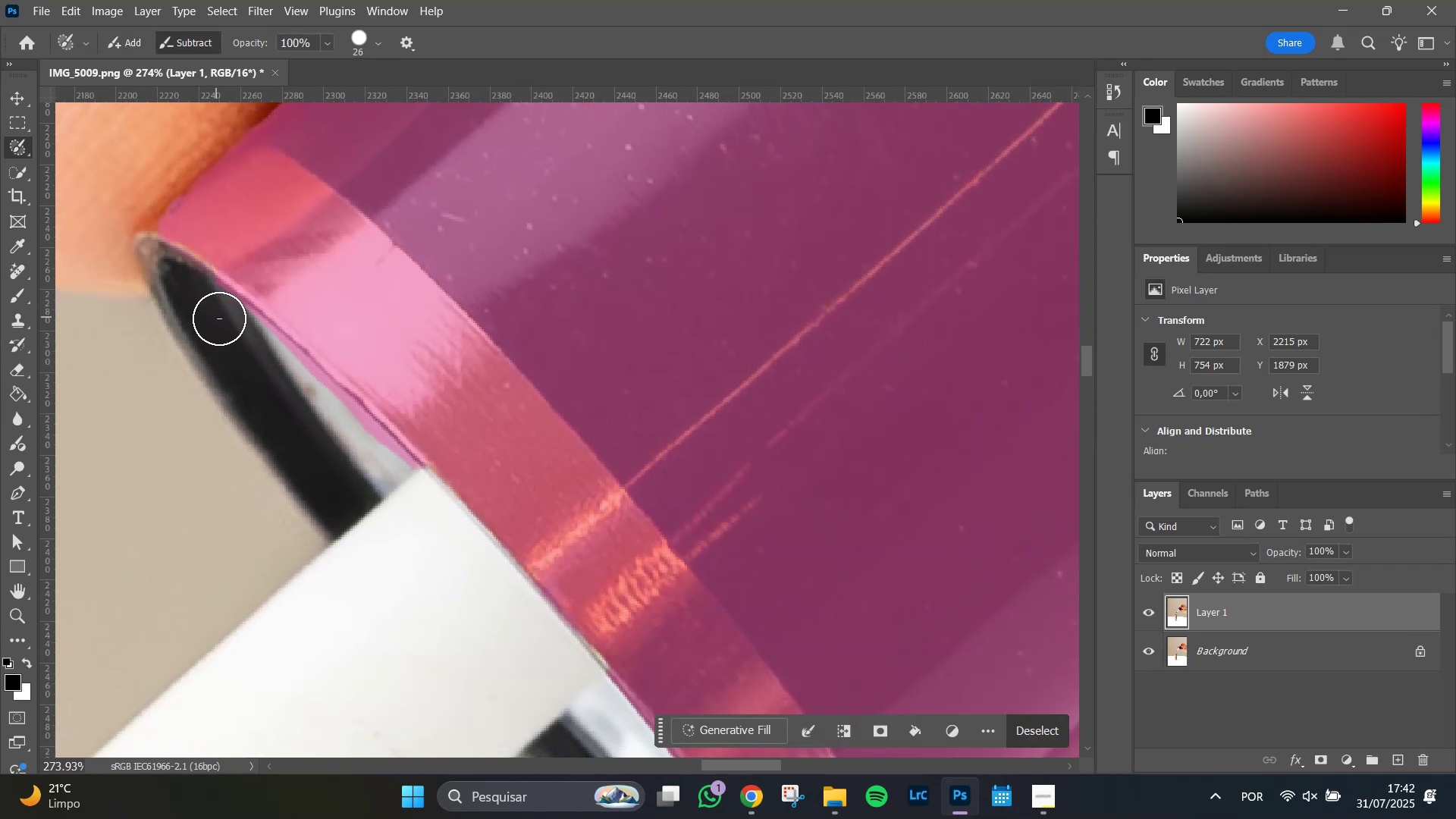 
hold_key(key=AltLeft, duration=1.51)
 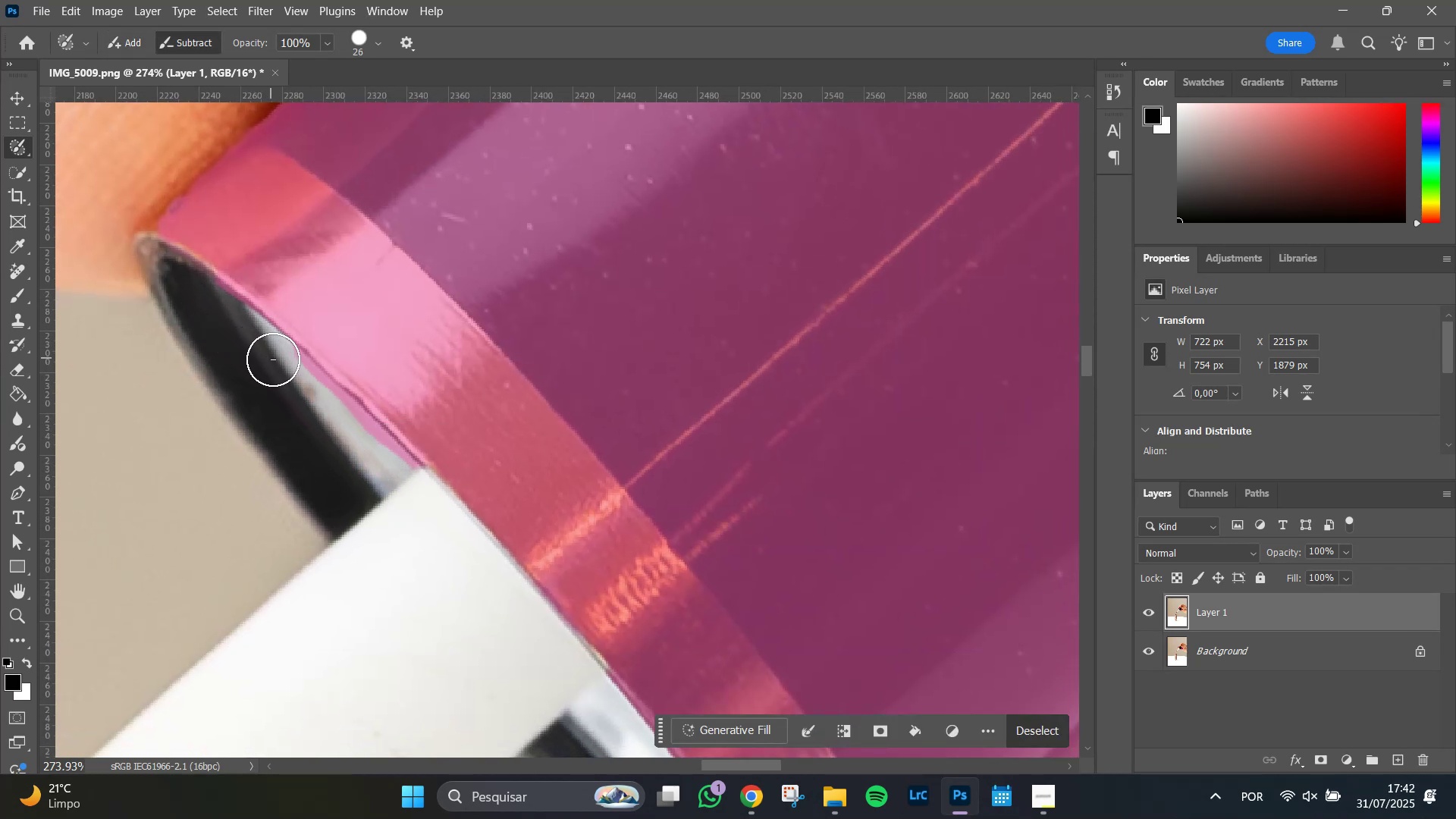 
hold_key(key=AltLeft, duration=1.51)
 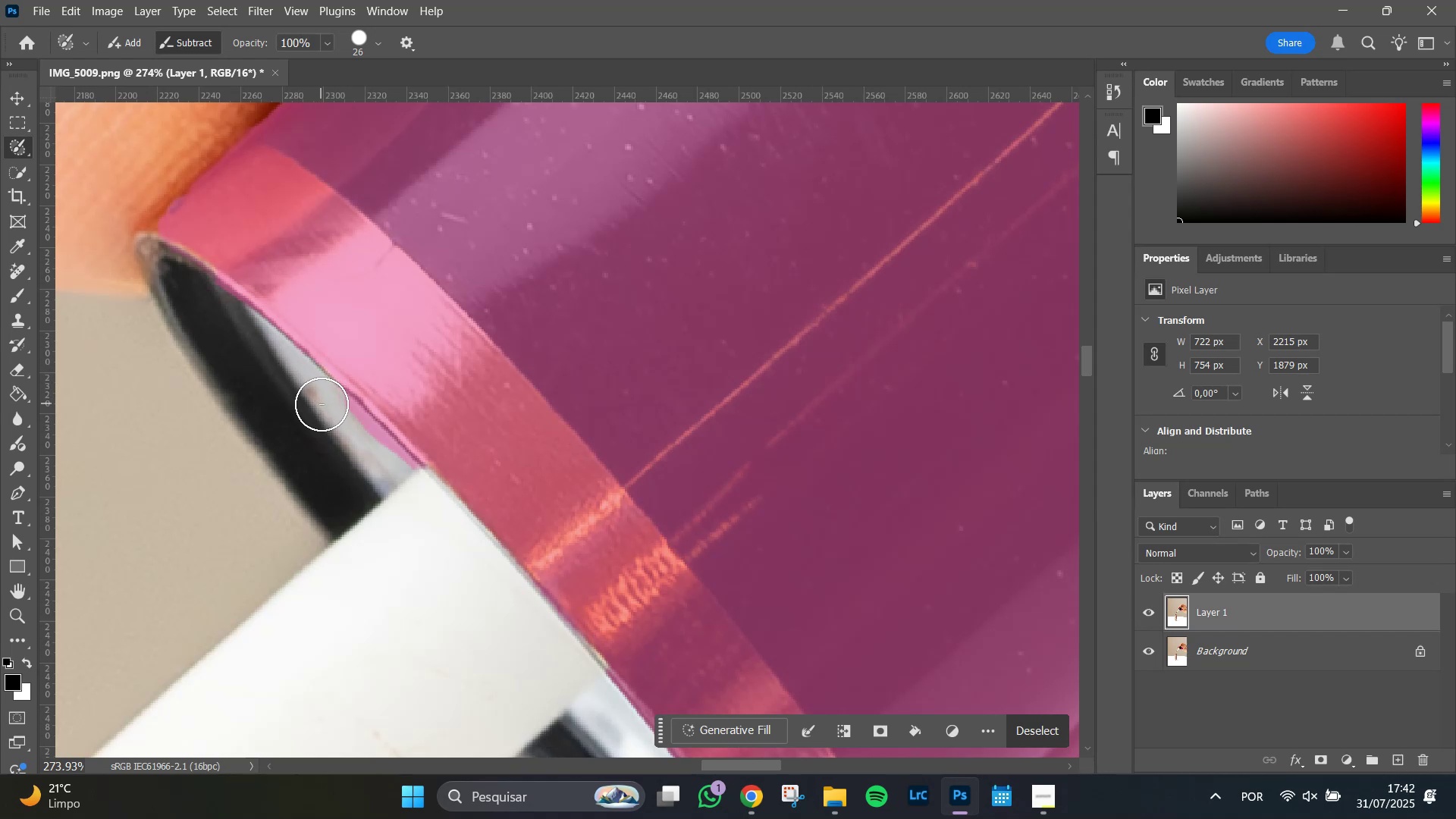 
hold_key(key=AltLeft, duration=1.51)
 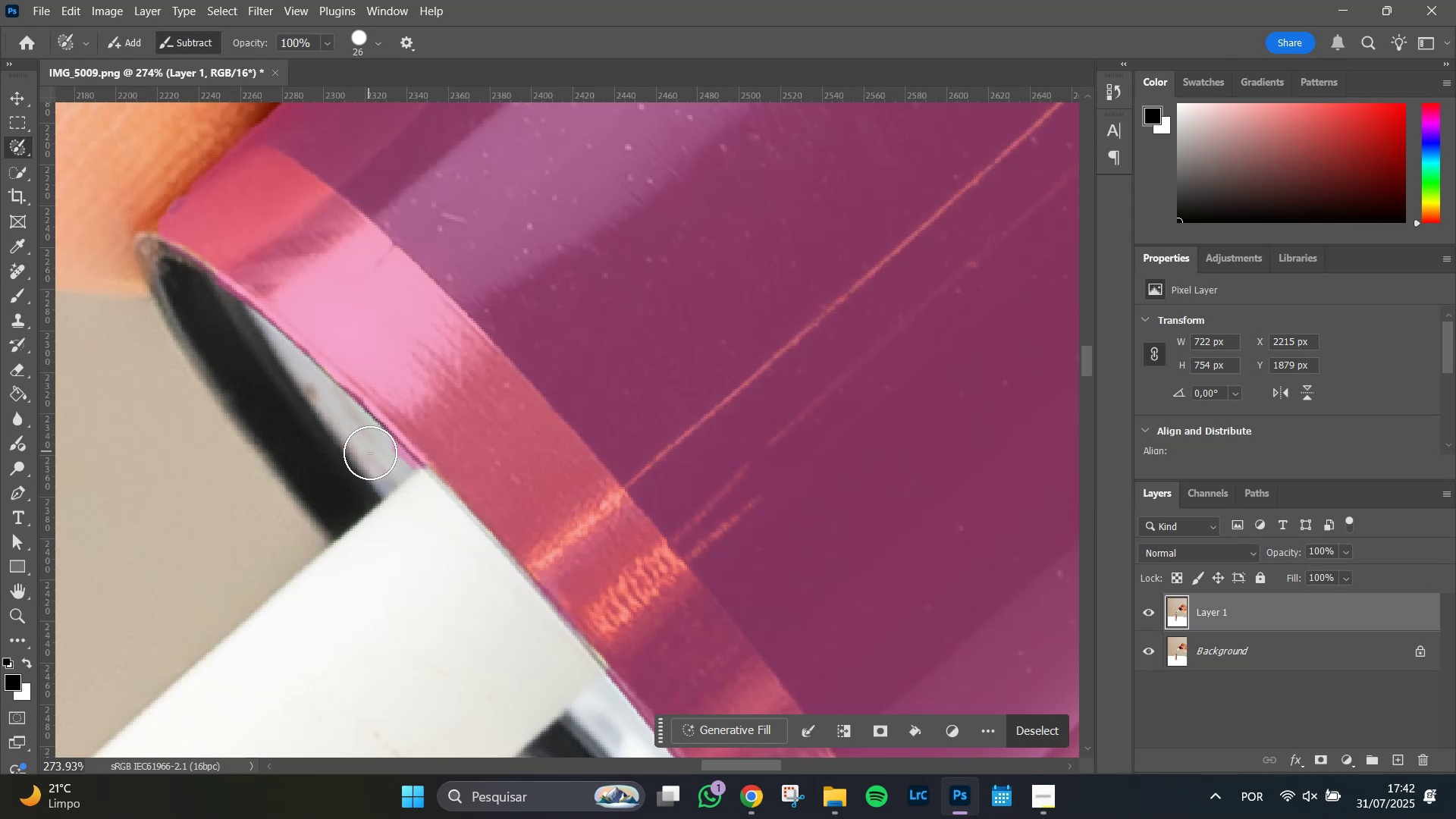 
hold_key(key=AltLeft, duration=1.51)
 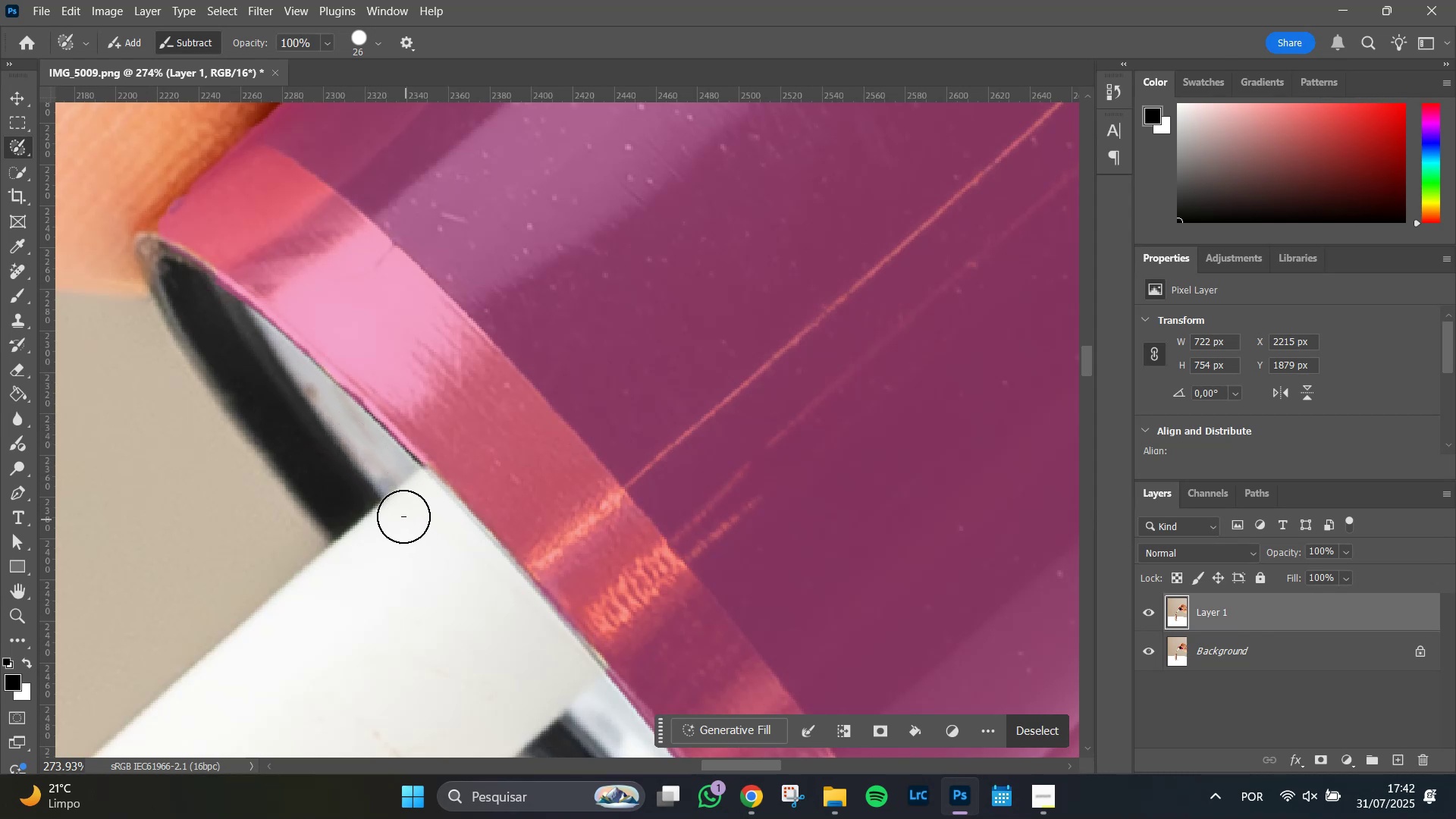 
hold_key(key=AltLeft, duration=1.51)
 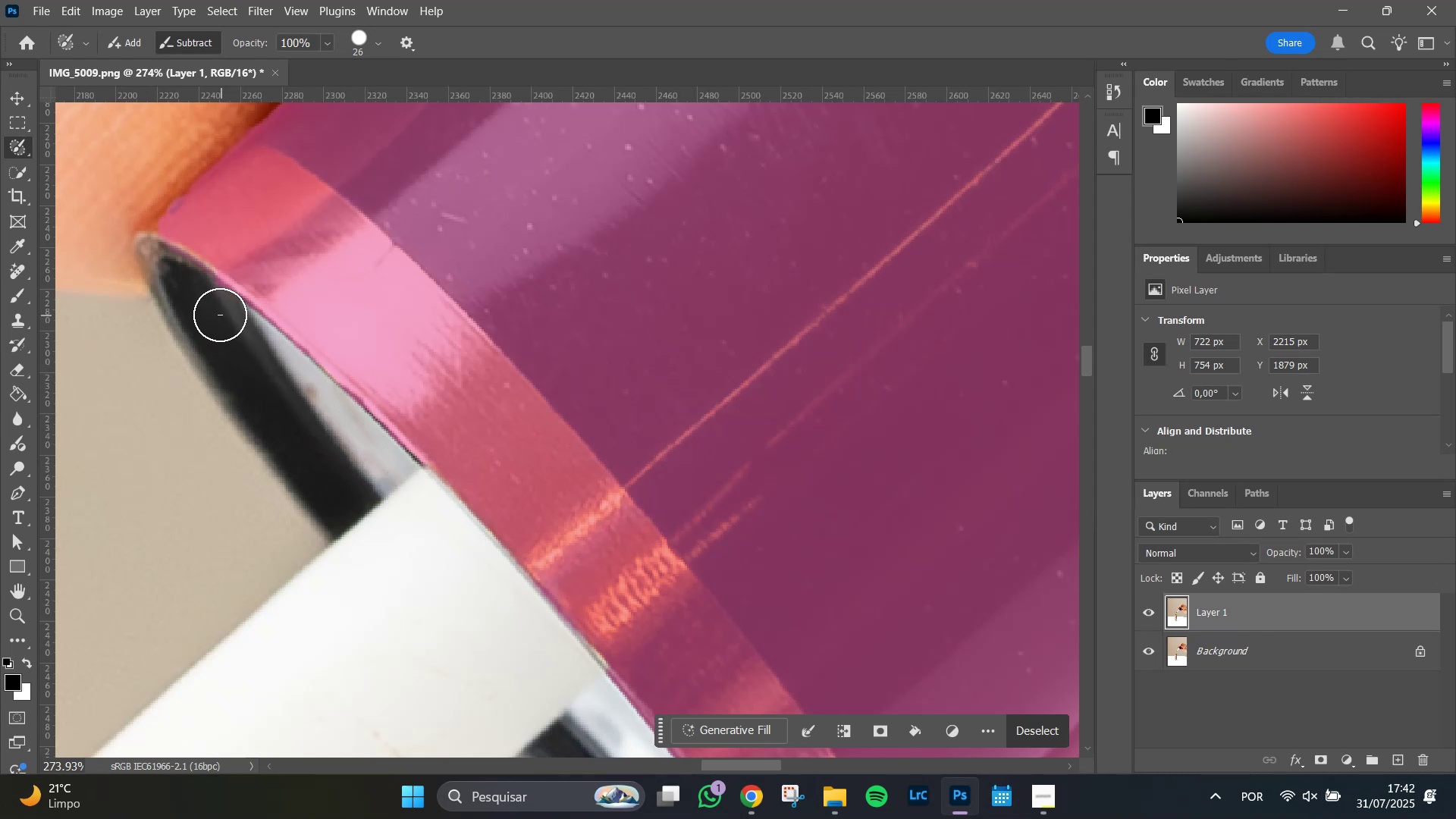 
hold_key(key=AltLeft, duration=1.34)
 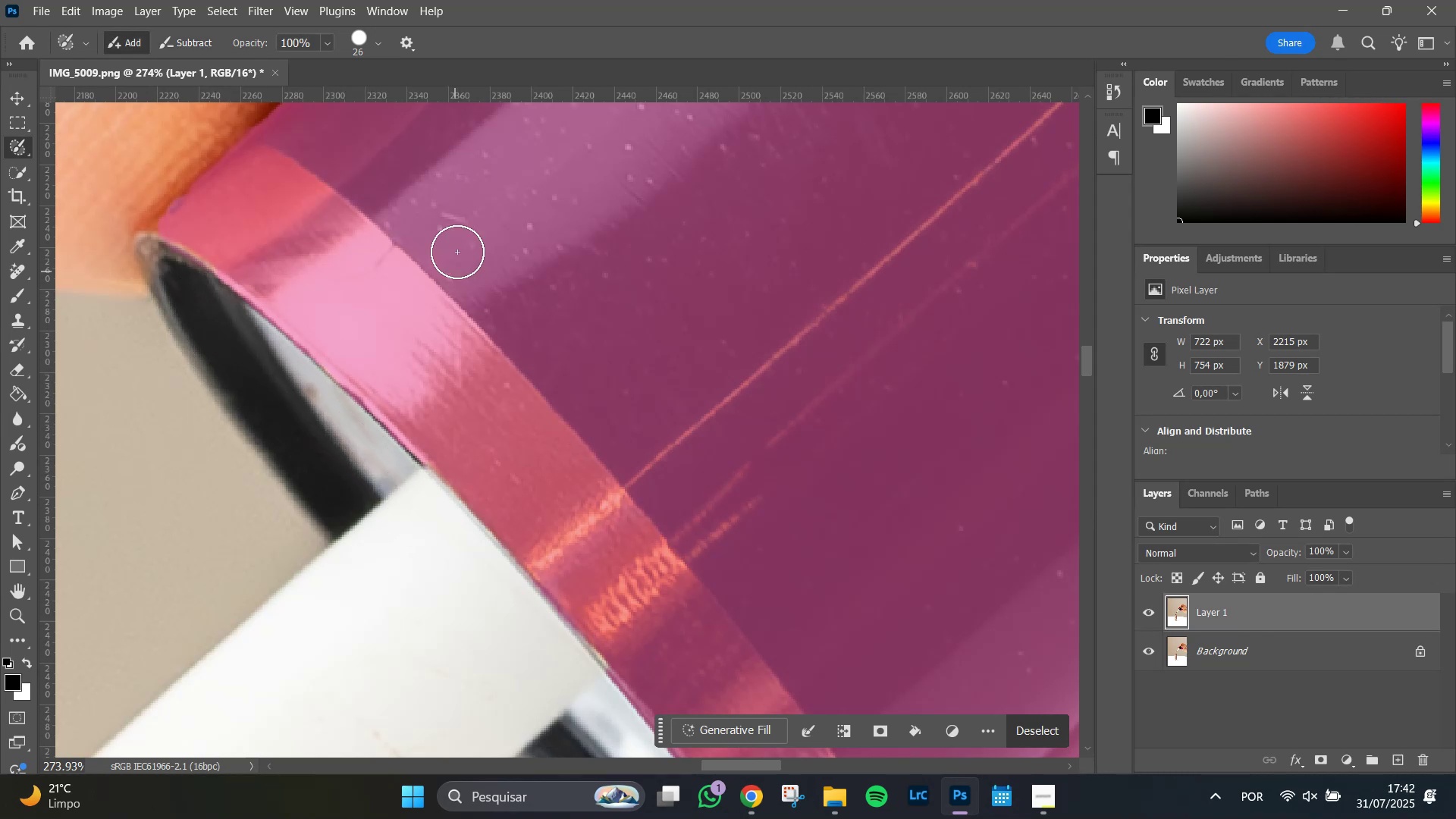 
hold_key(key=Space, duration=0.89)
 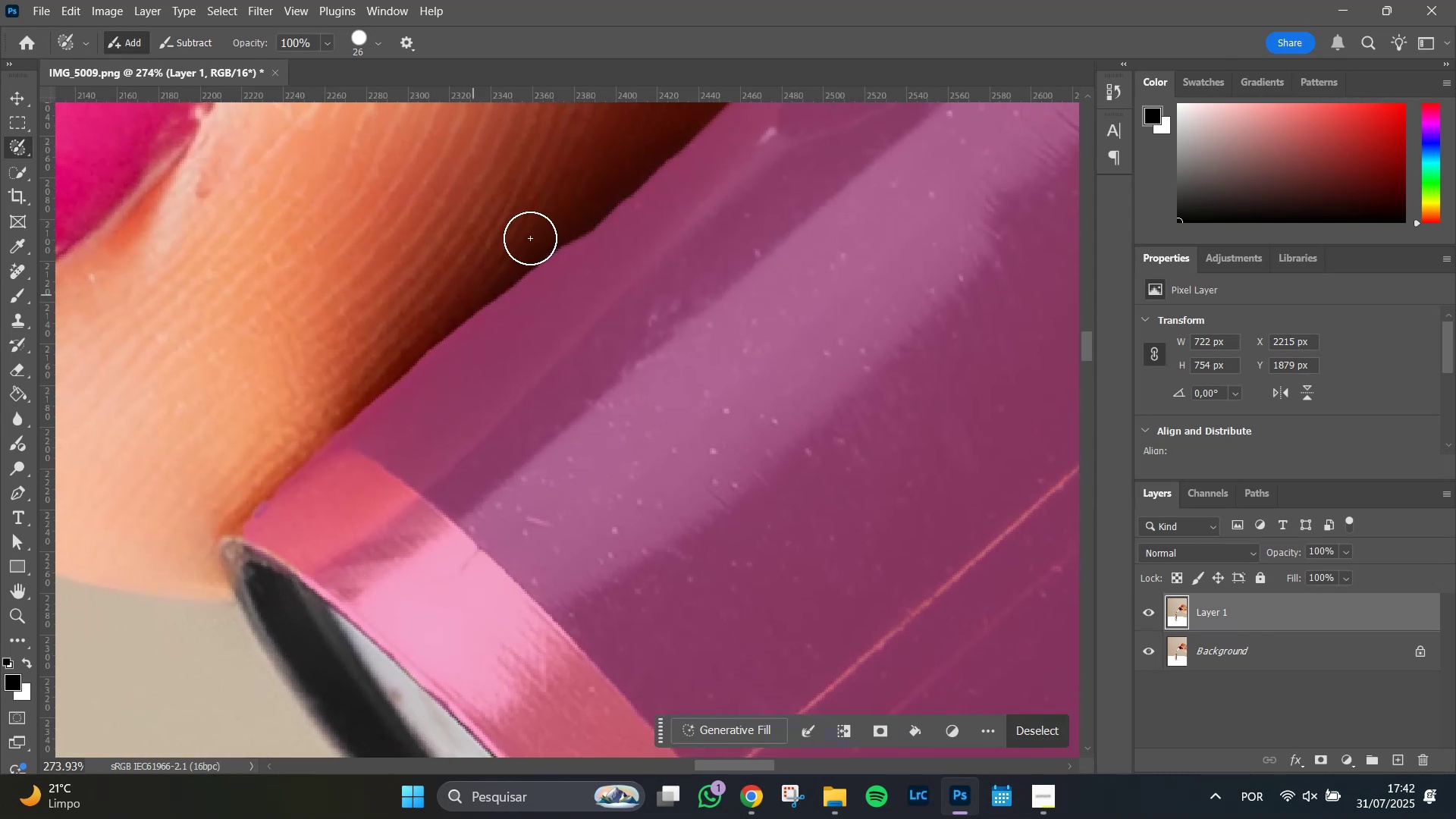 
hold_key(key=AltLeft, duration=1.51)
 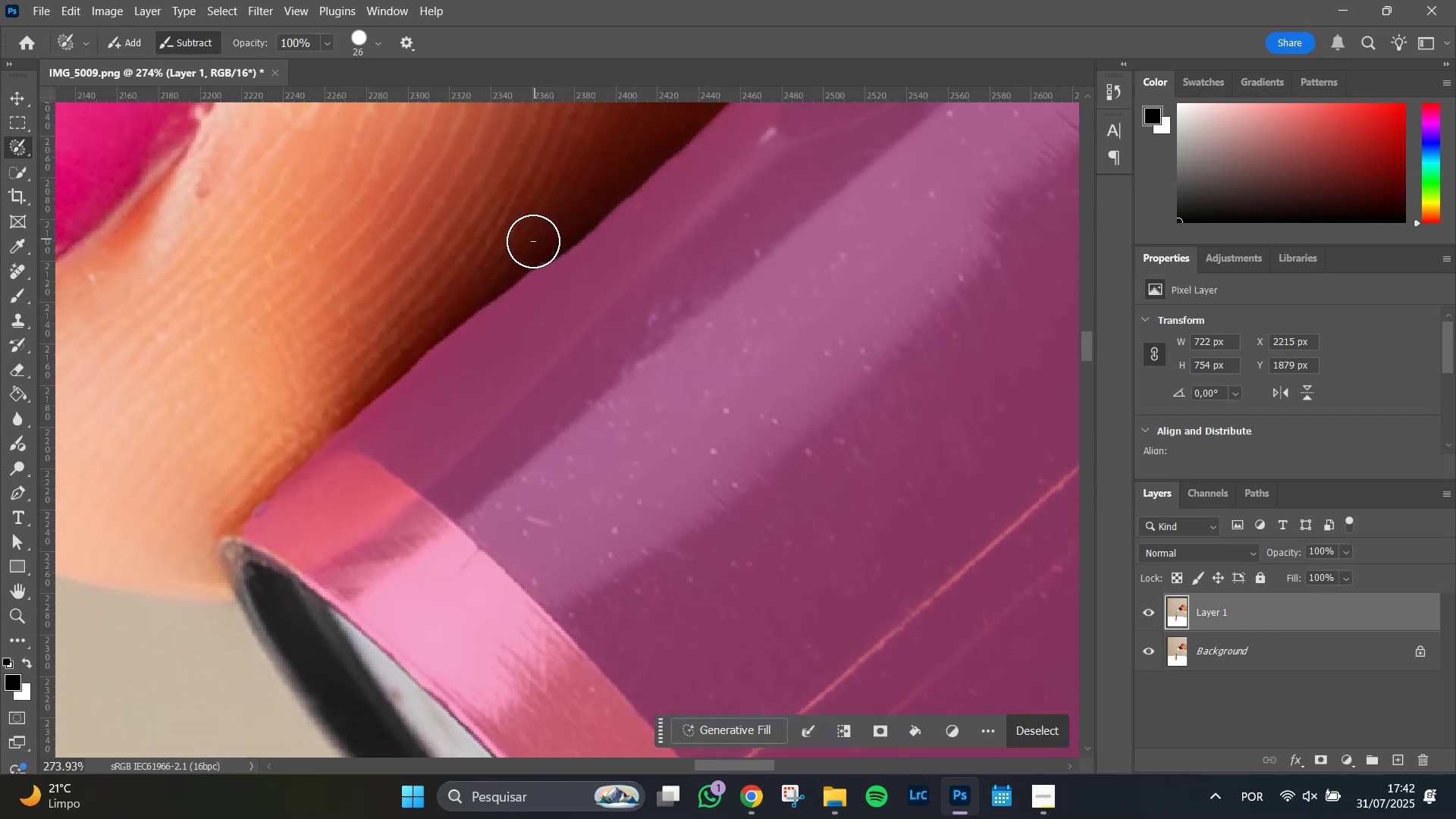 
hold_key(key=AltLeft, duration=1.51)
 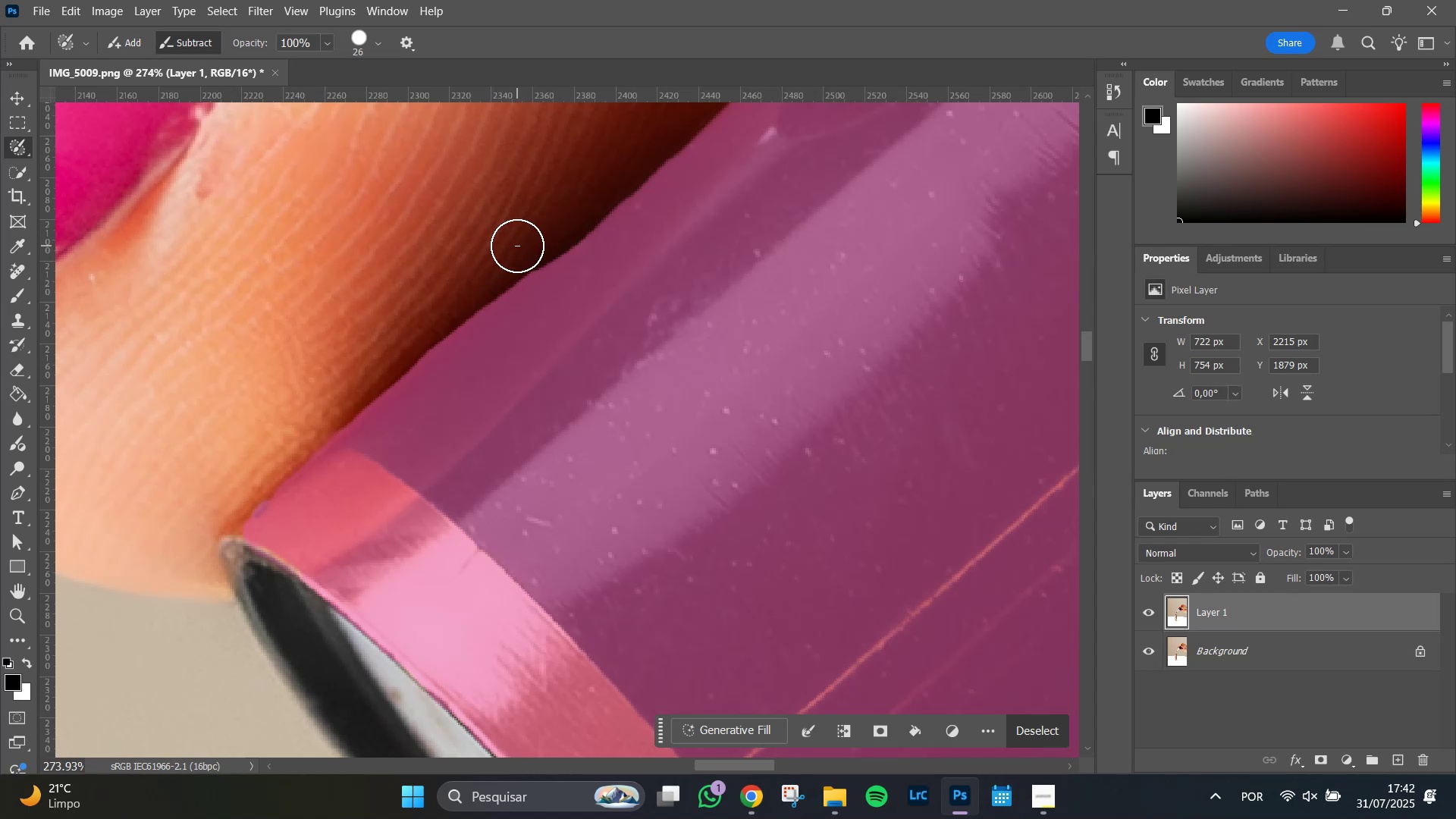 
hold_key(key=AltLeft, duration=1.51)
 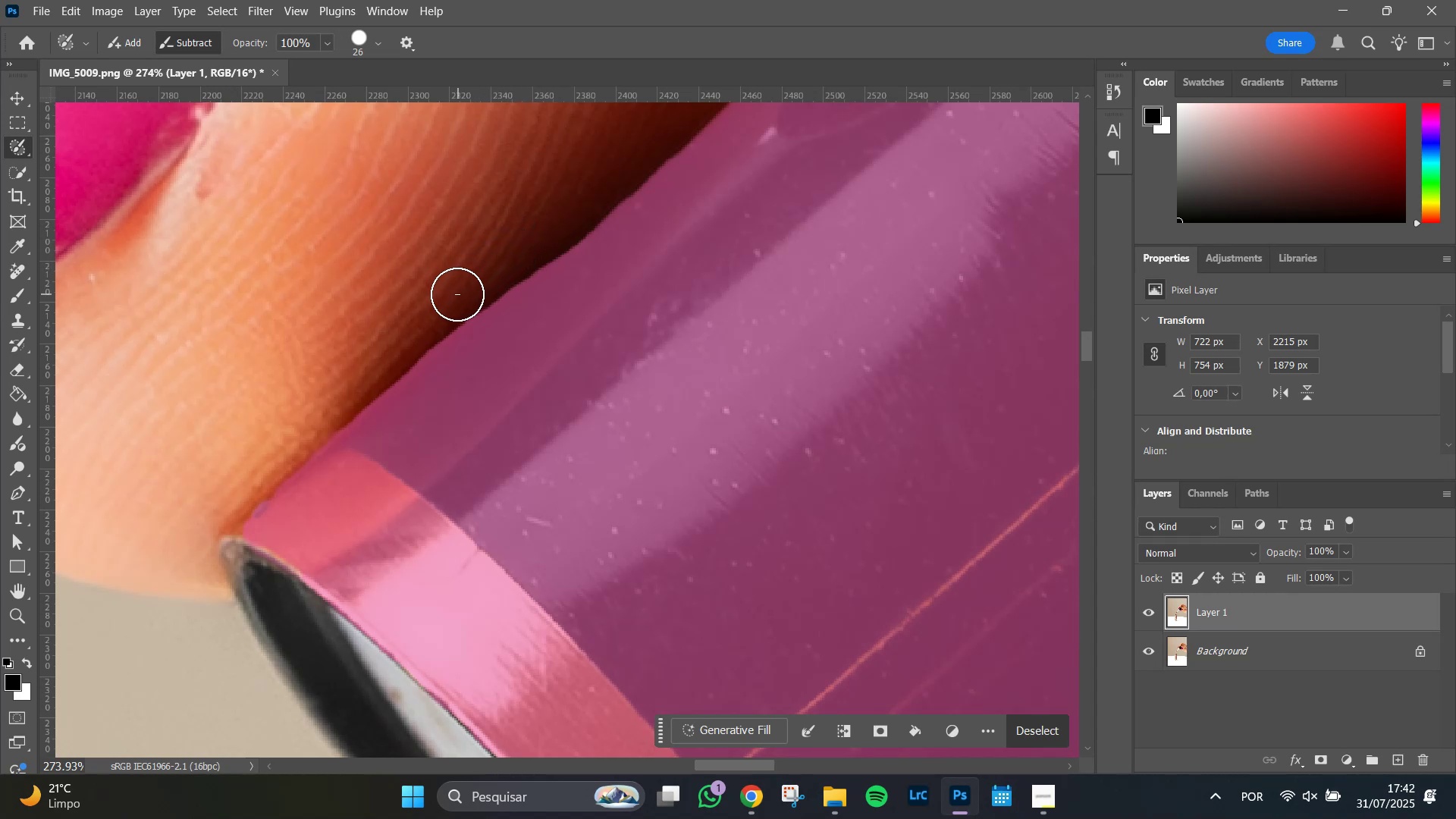 
hold_key(key=AltLeft, duration=1.51)
 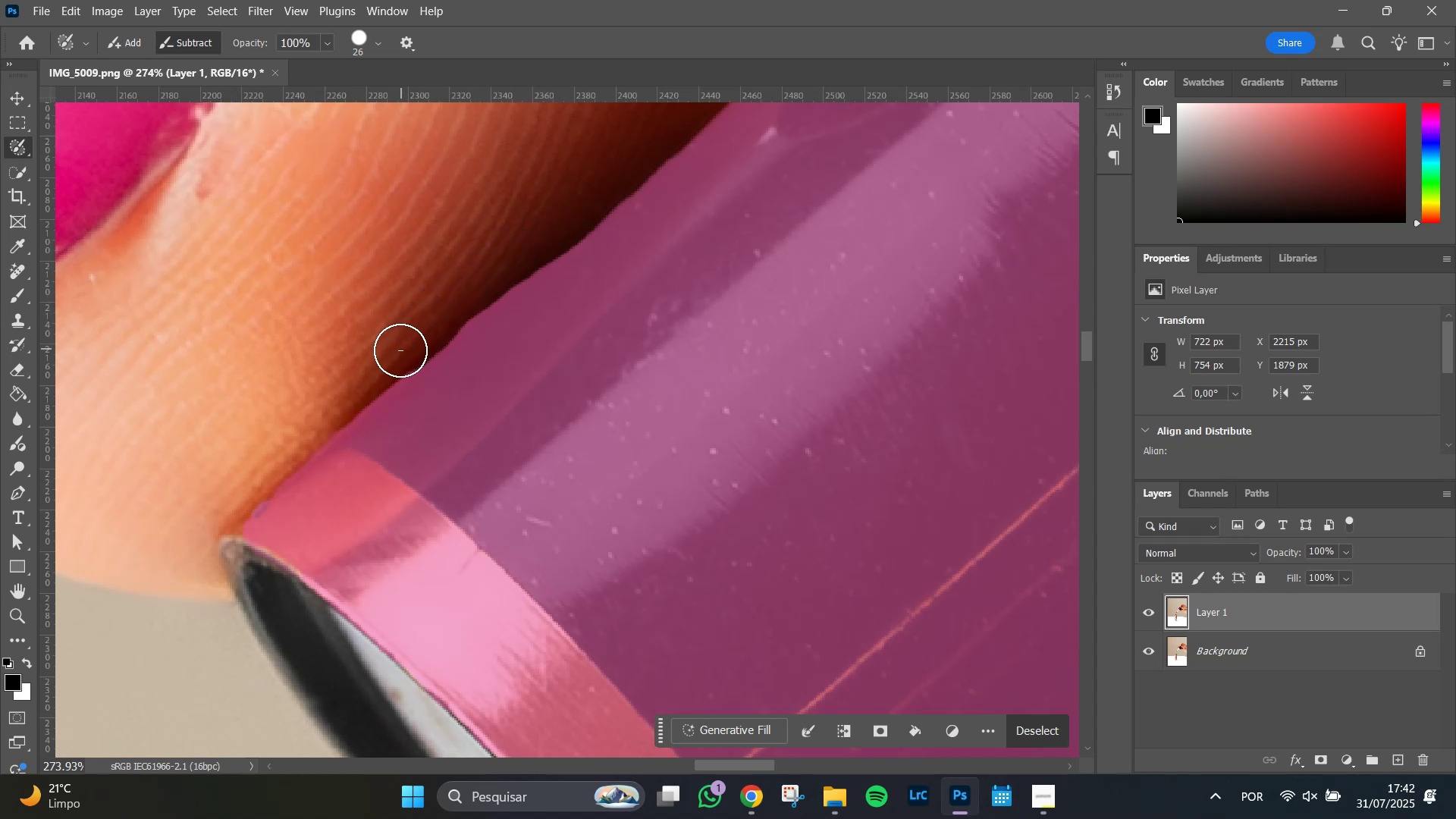 
hold_key(key=AltLeft, duration=1.5)
 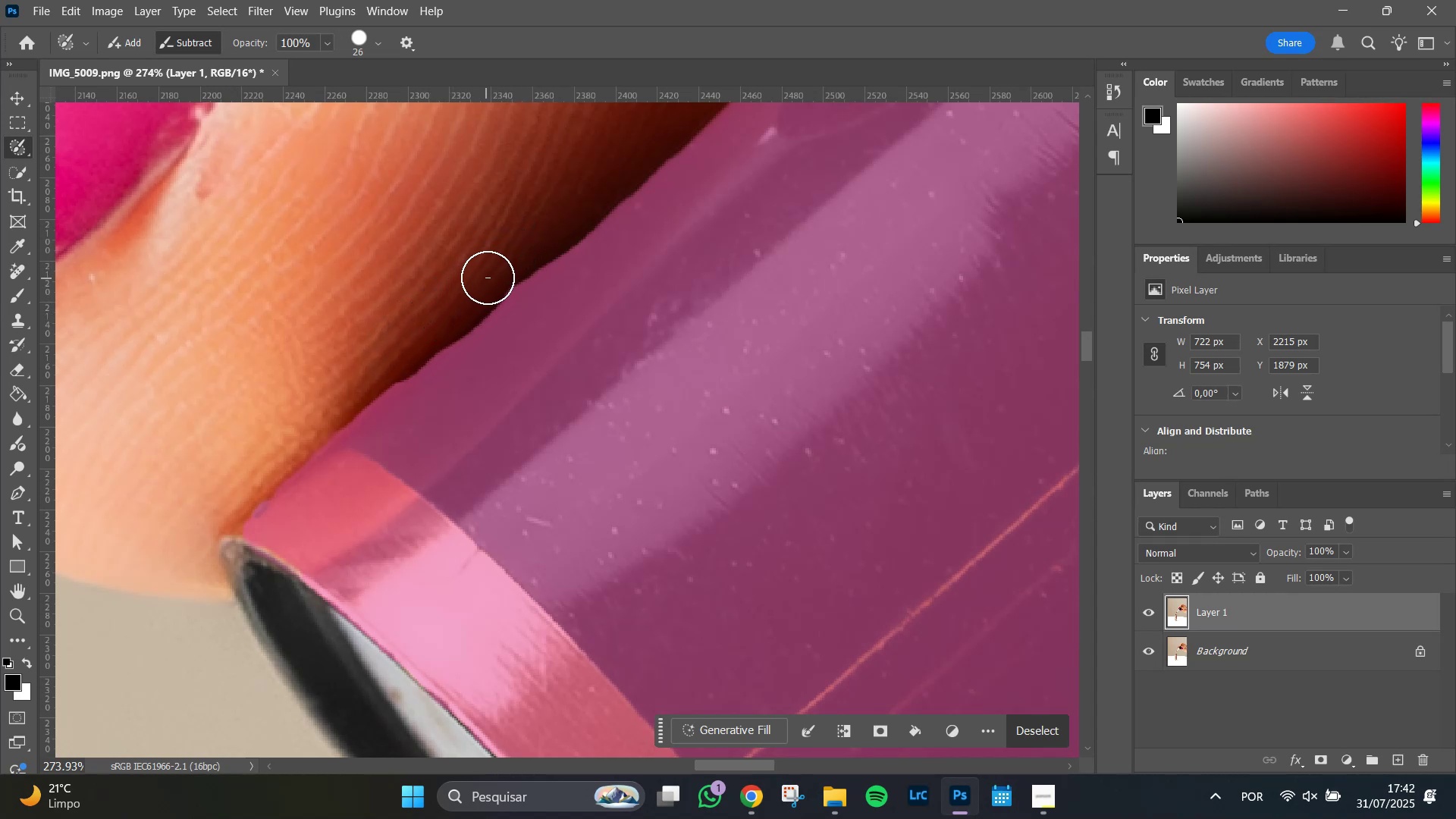 
hold_key(key=AltLeft, duration=1.13)
 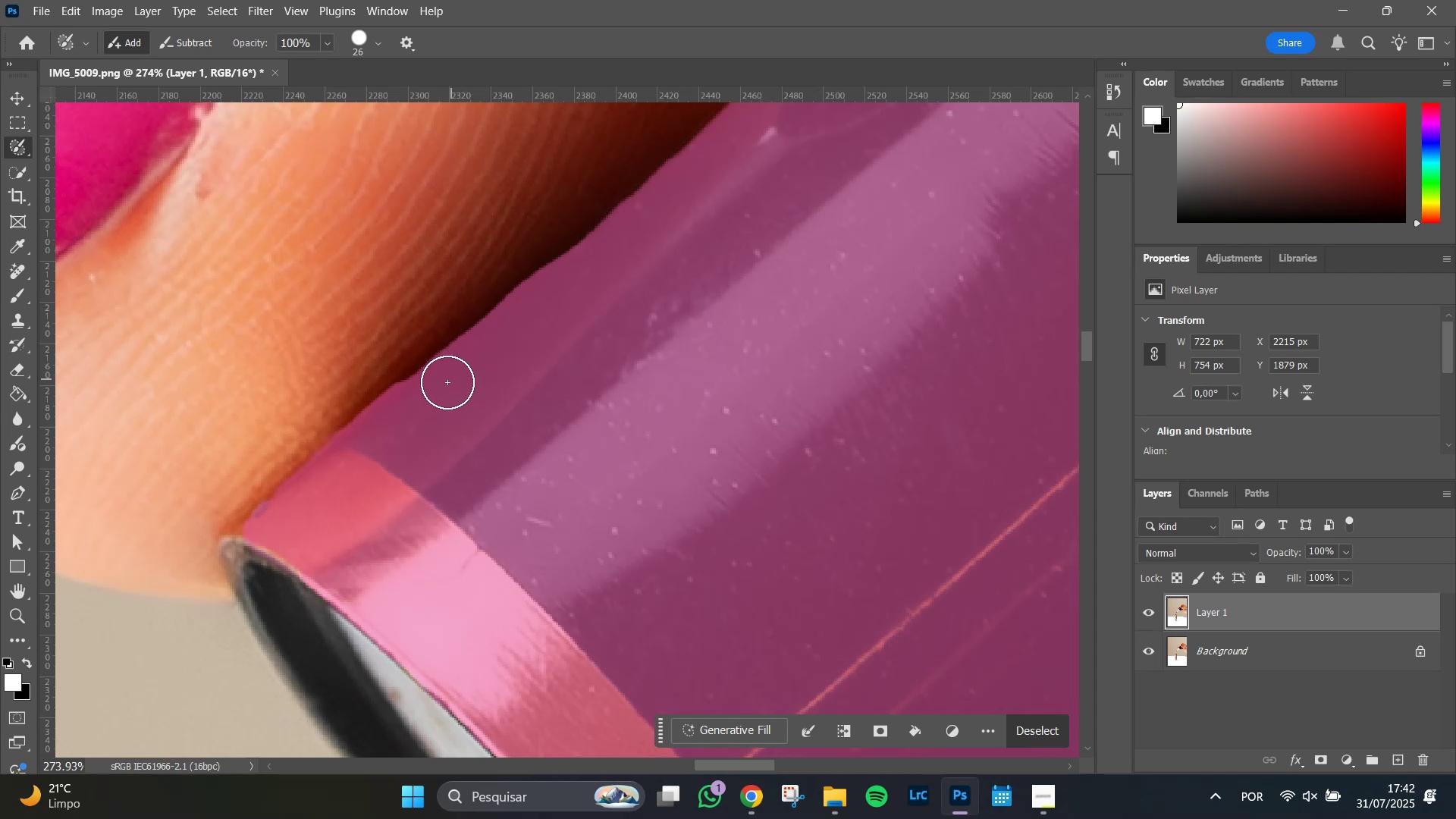 
wait(5.12)
 